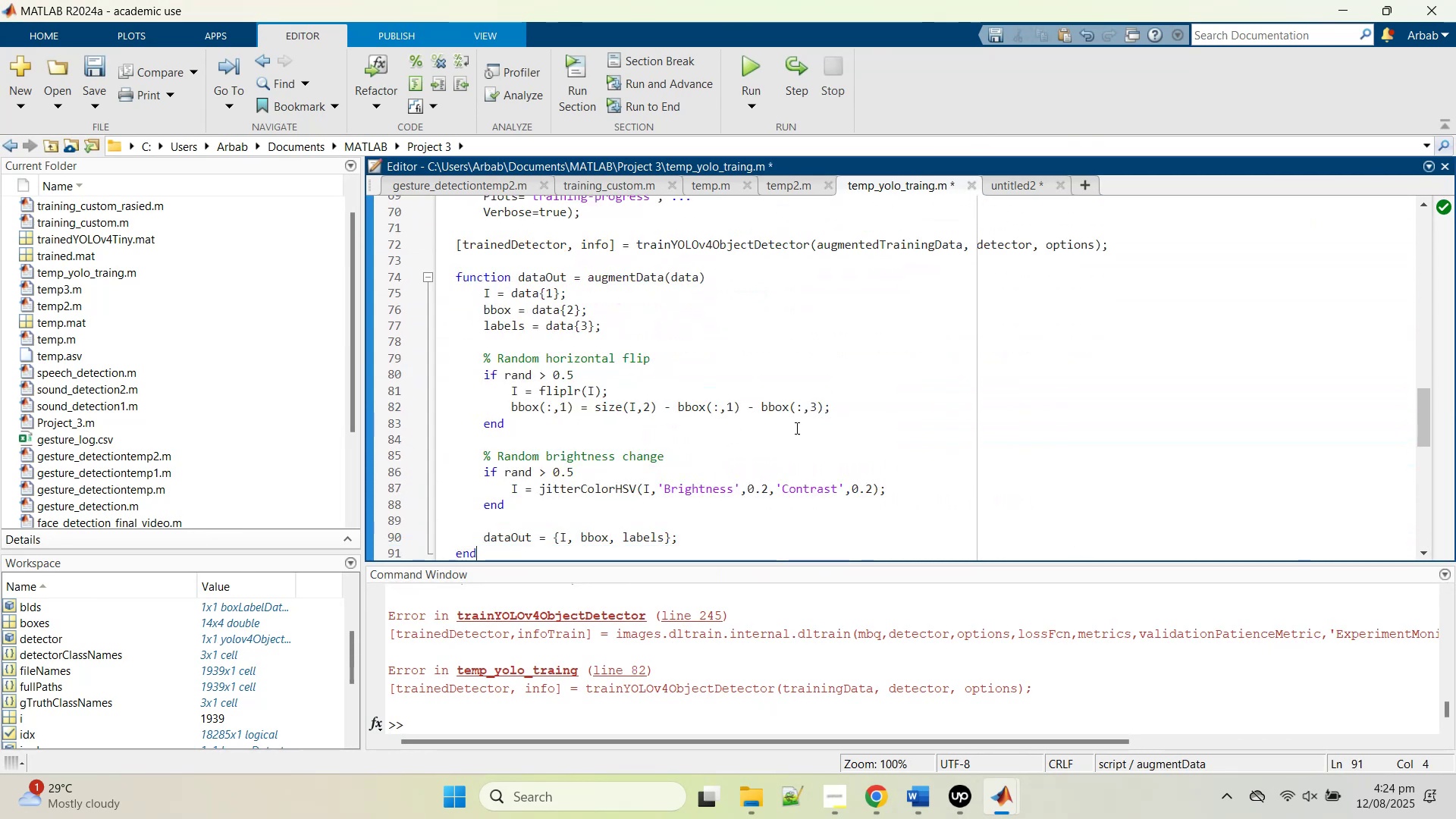 
scroll: coordinate [811, 427], scroll_direction: down, amount: 1.0
 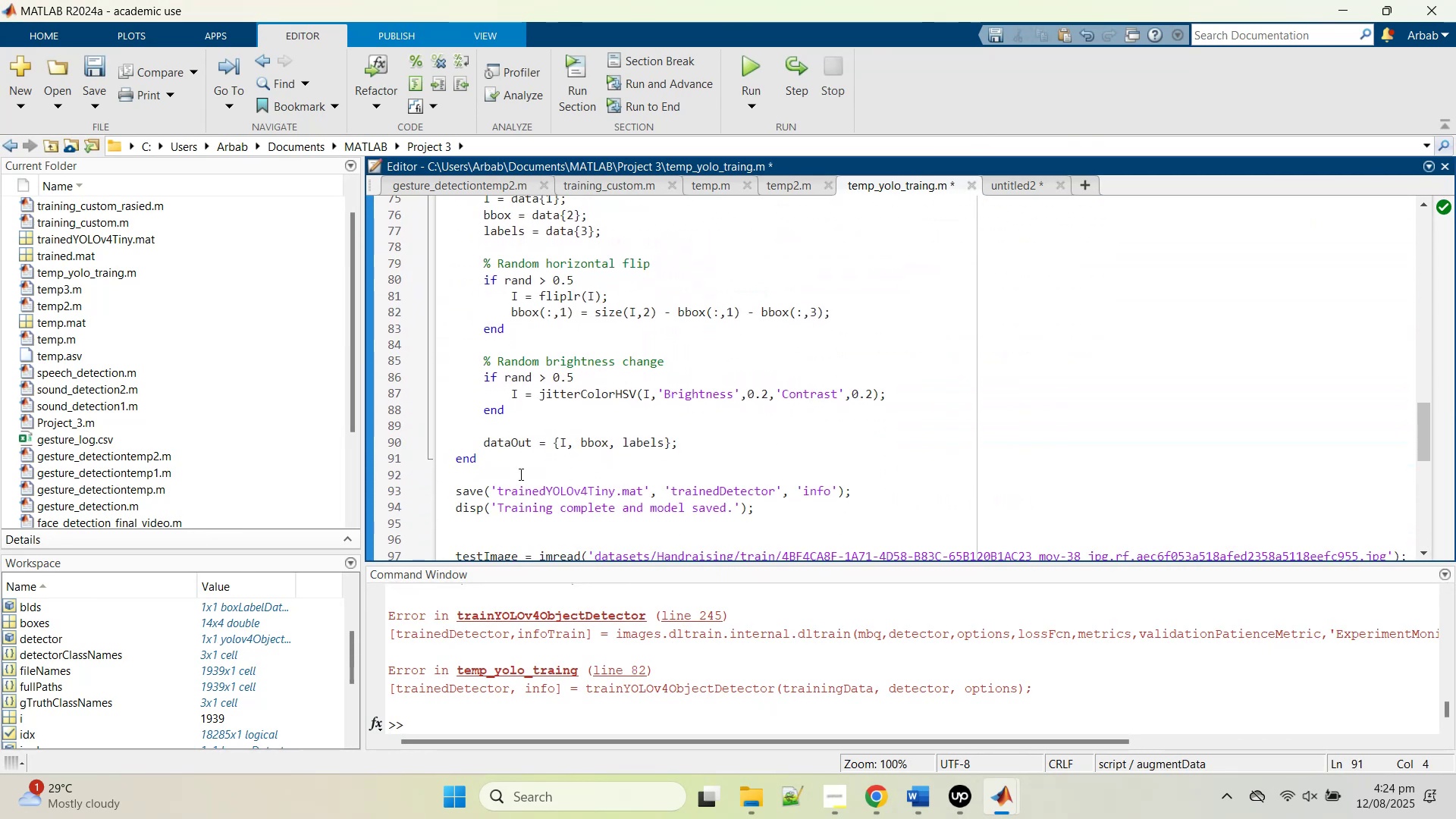 
left_click_drag(start_coordinate=[541, 457], to_coordinate=[432, 367])
 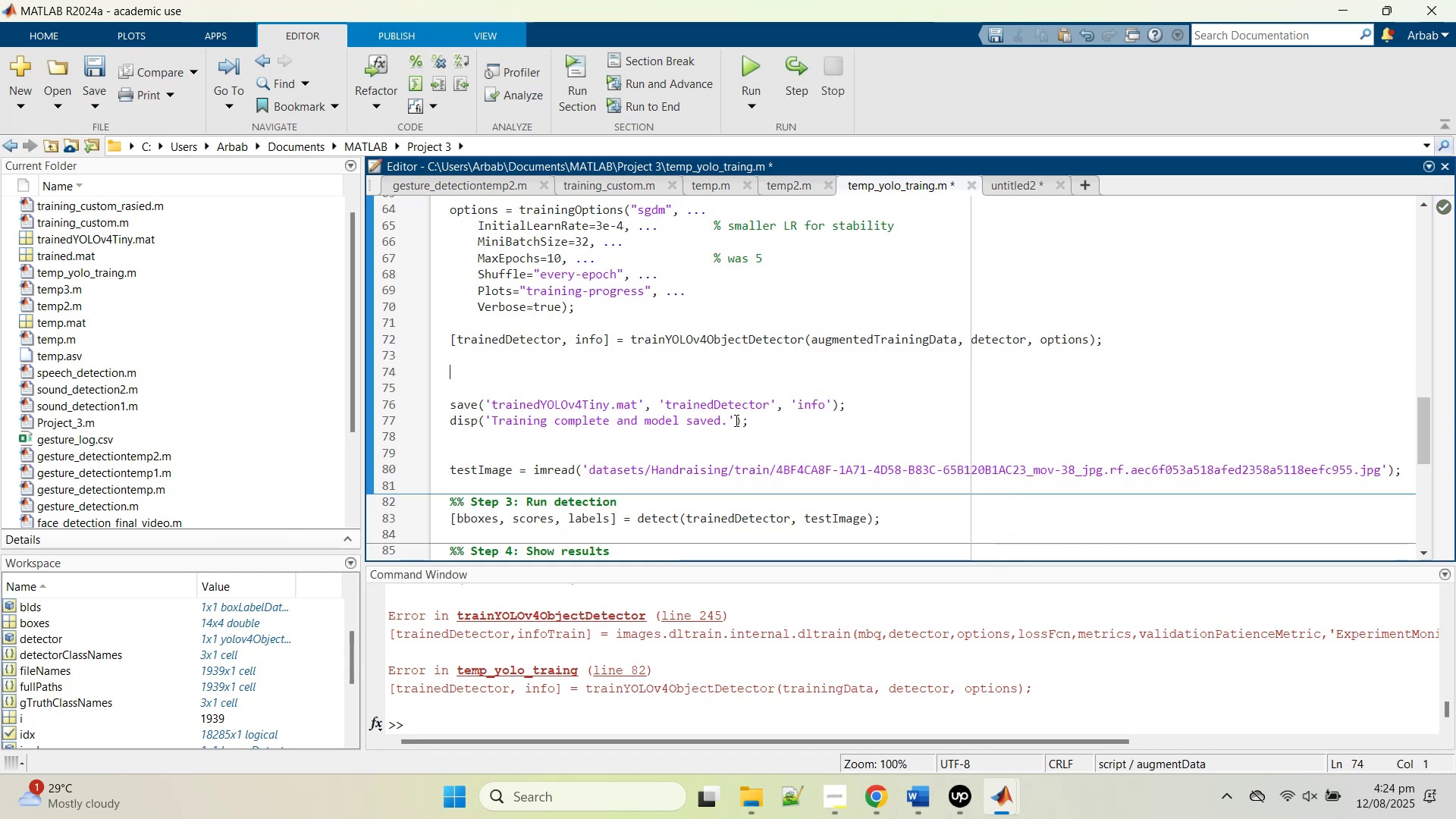 
scroll: coordinate [534, 337], scroll_direction: up, amount: 2.0
 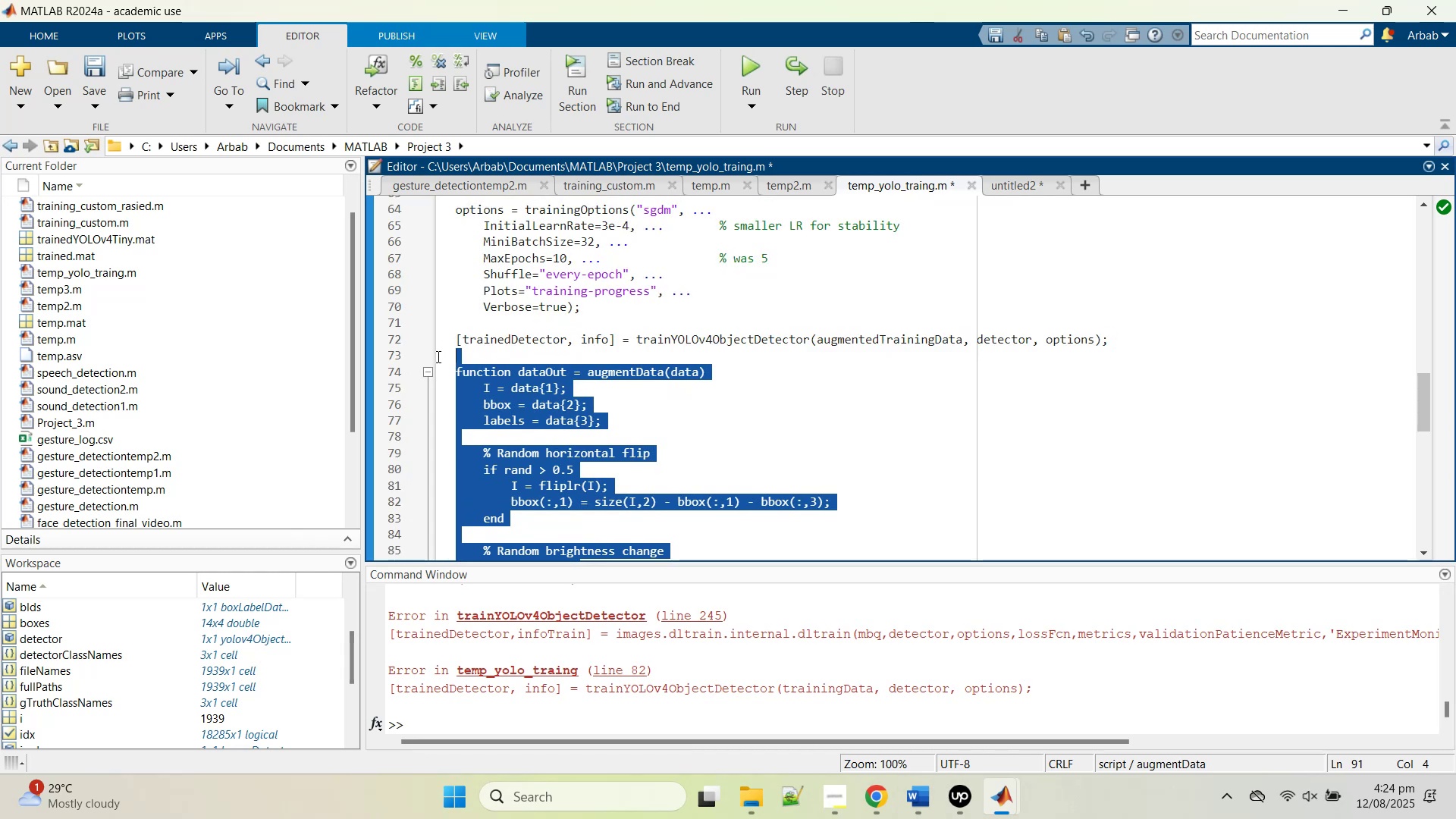 
key(Control+X)
 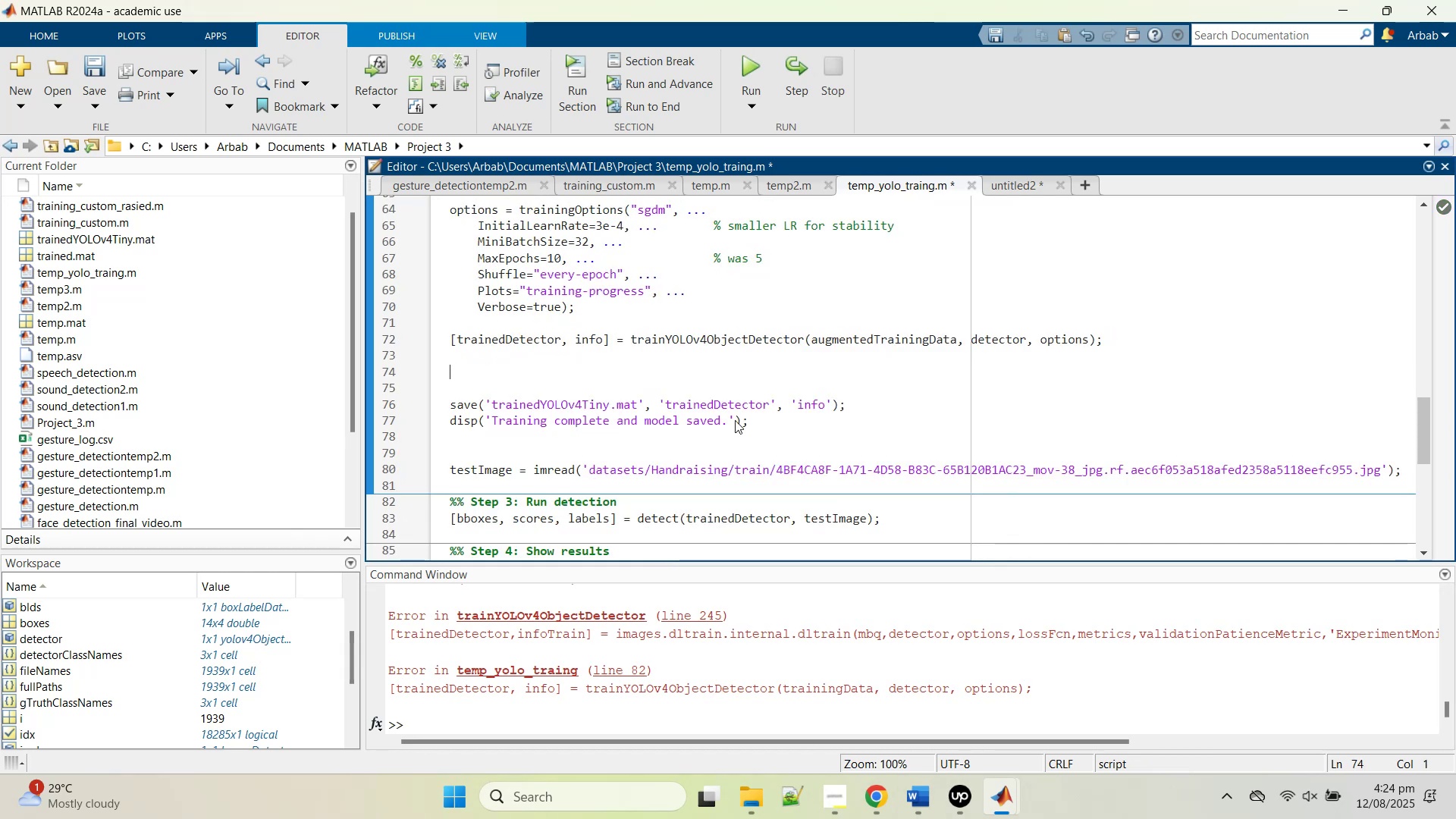 
scroll: coordinate [735, 422], scroll_direction: down, amount: 5.0
 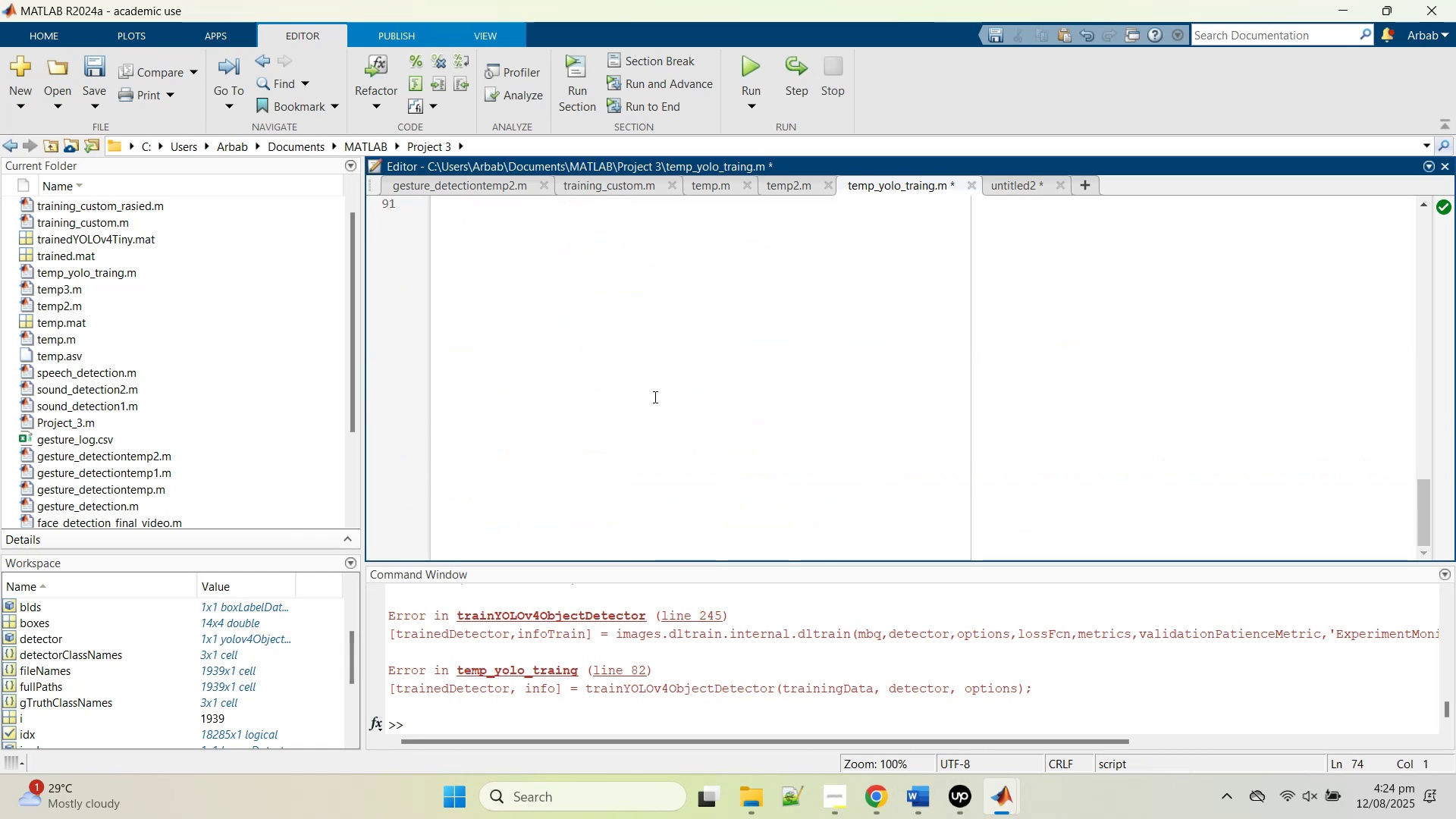 
left_click([654, 397])
 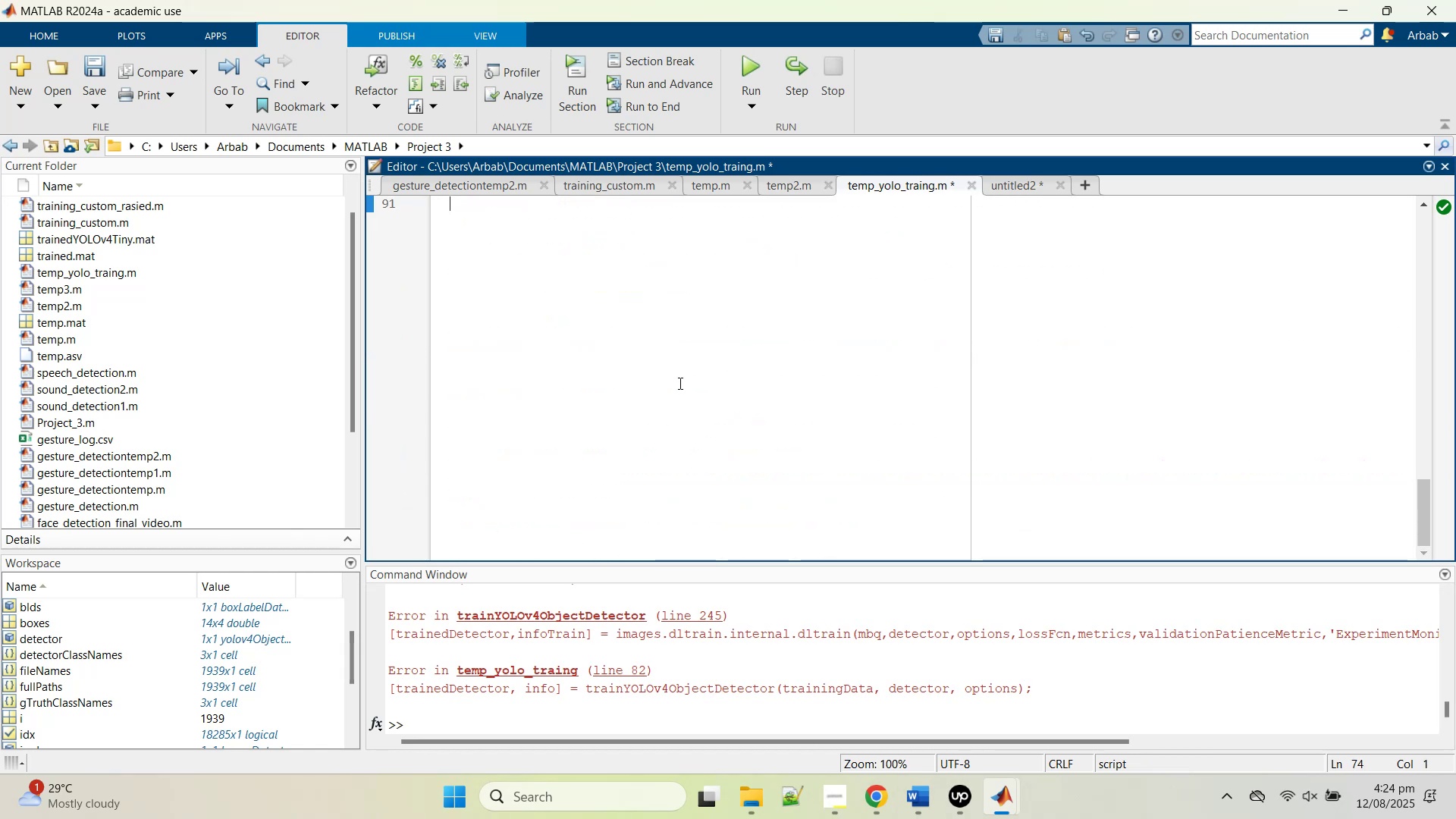 
scroll: coordinate [680, 383], scroll_direction: up, amount: 2.0
 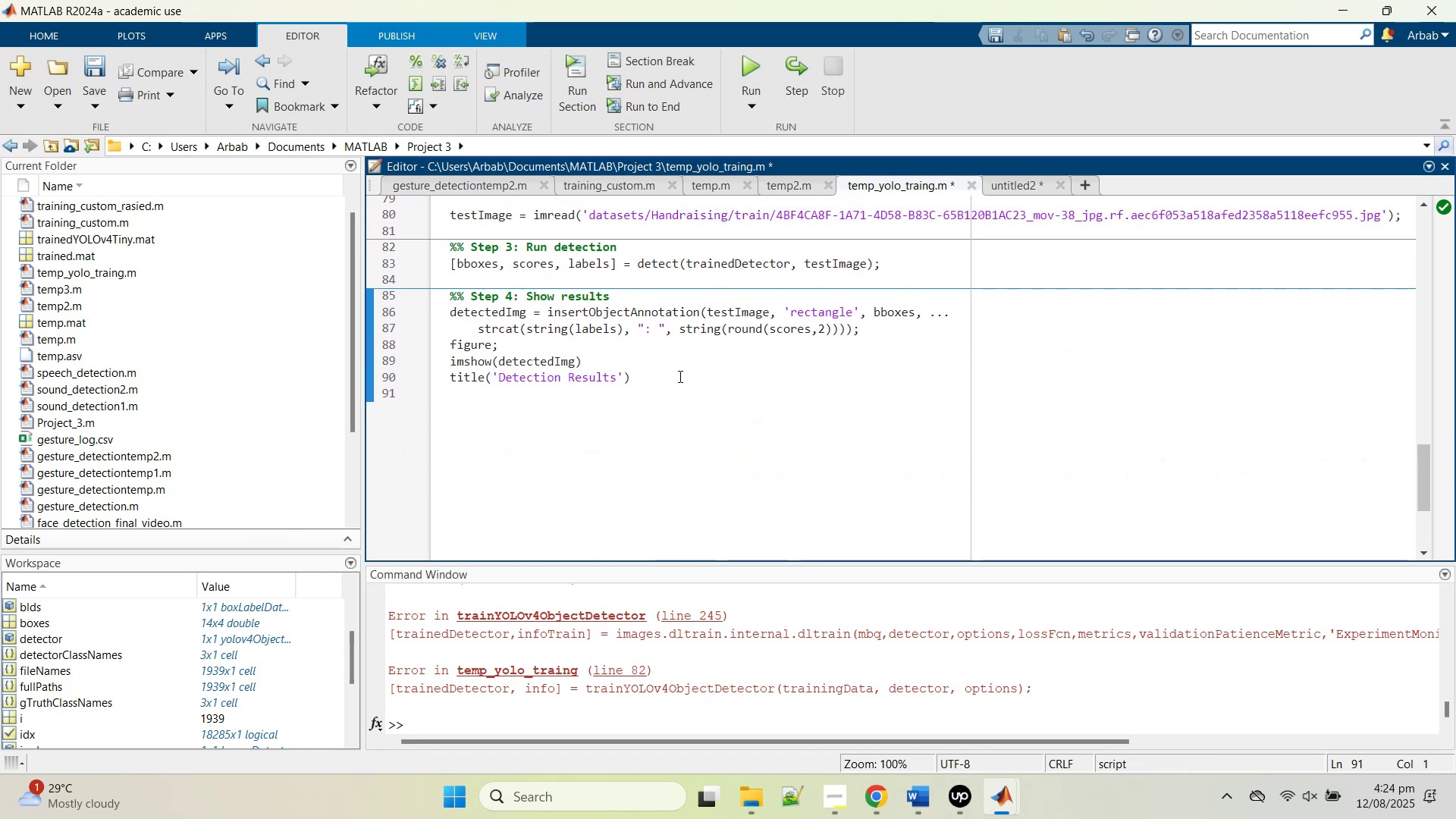 
key(Quote)
 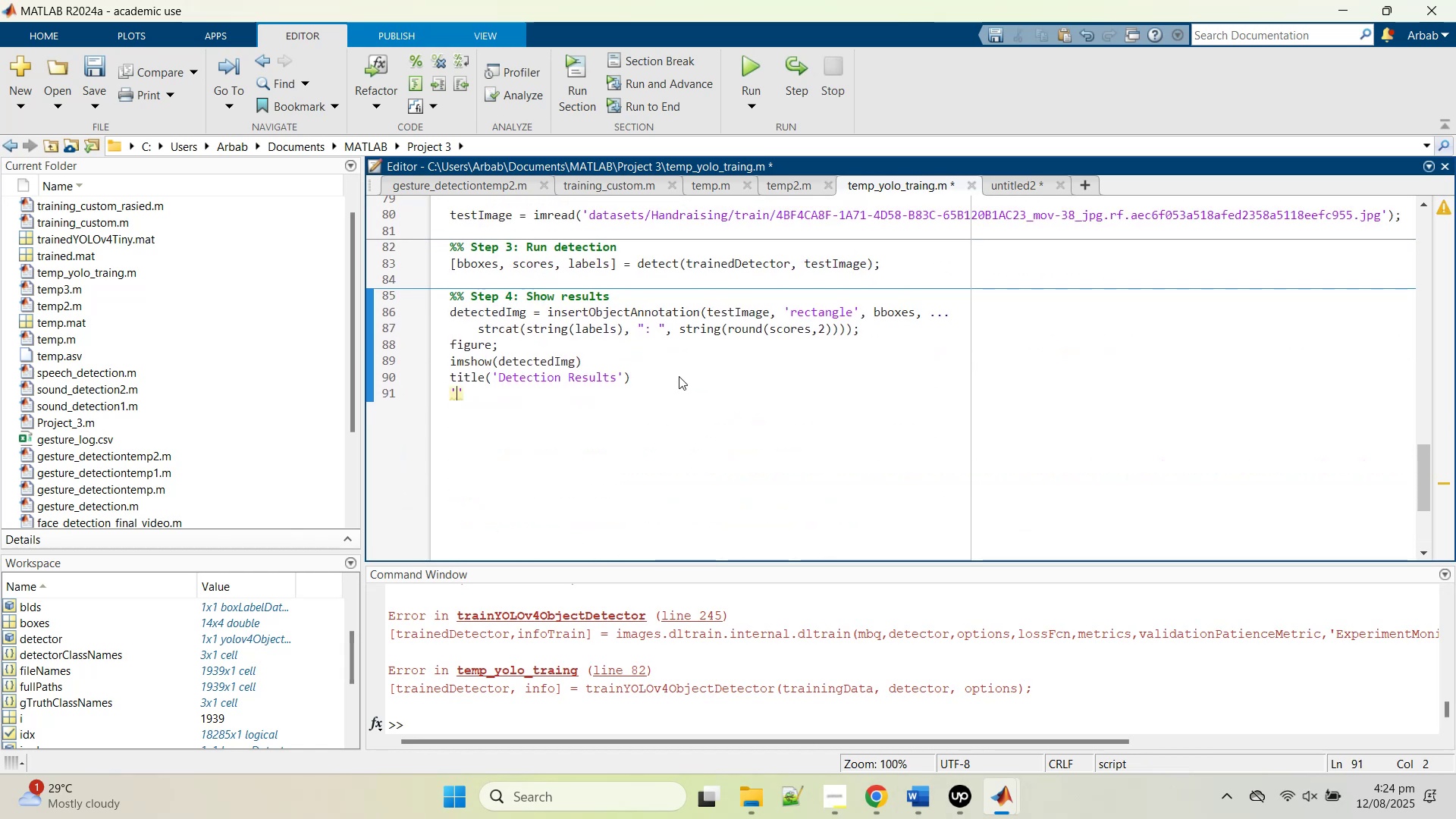 
key(Backspace)
 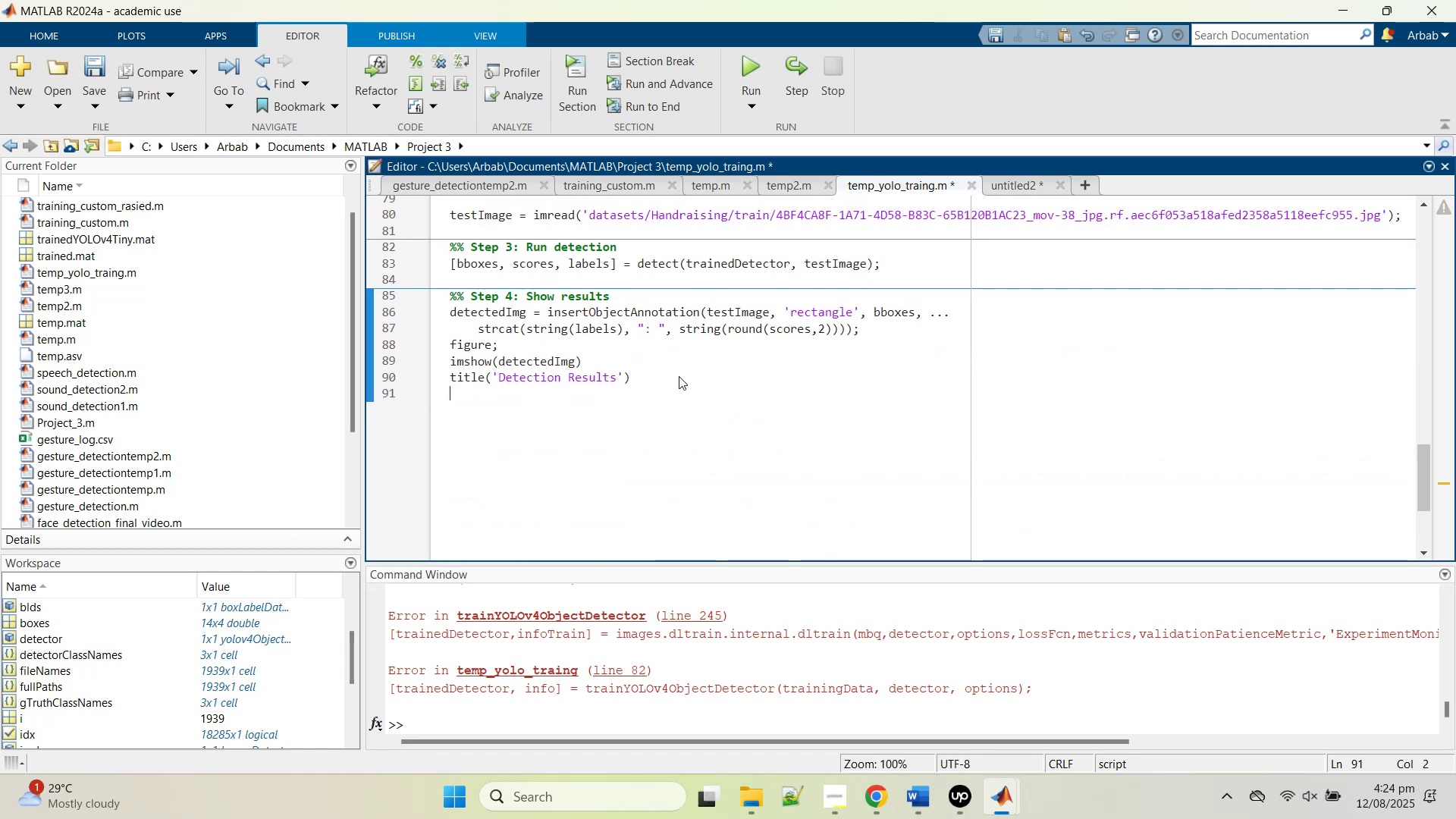 
key(Enter)
 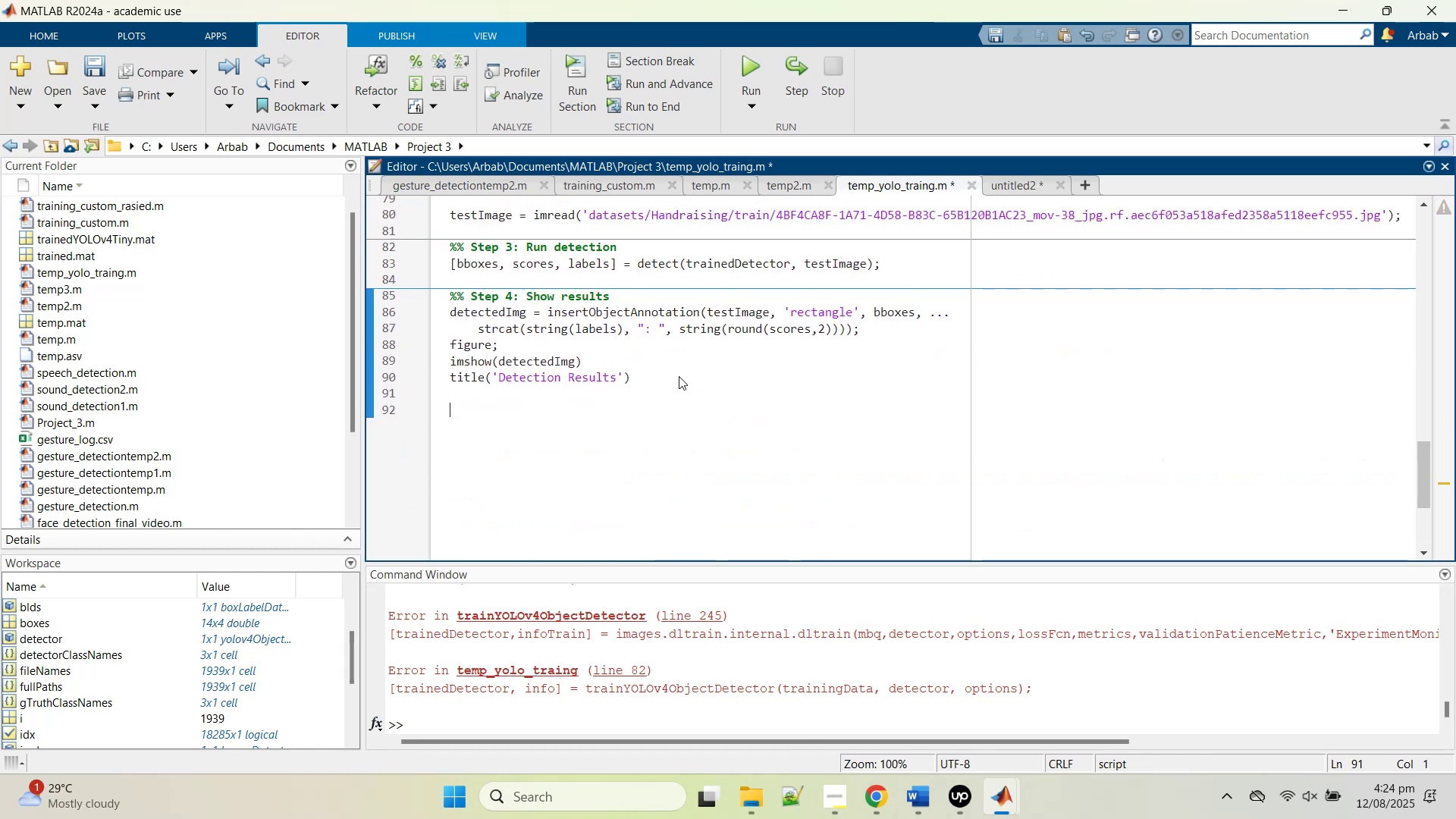 
key(Enter)
 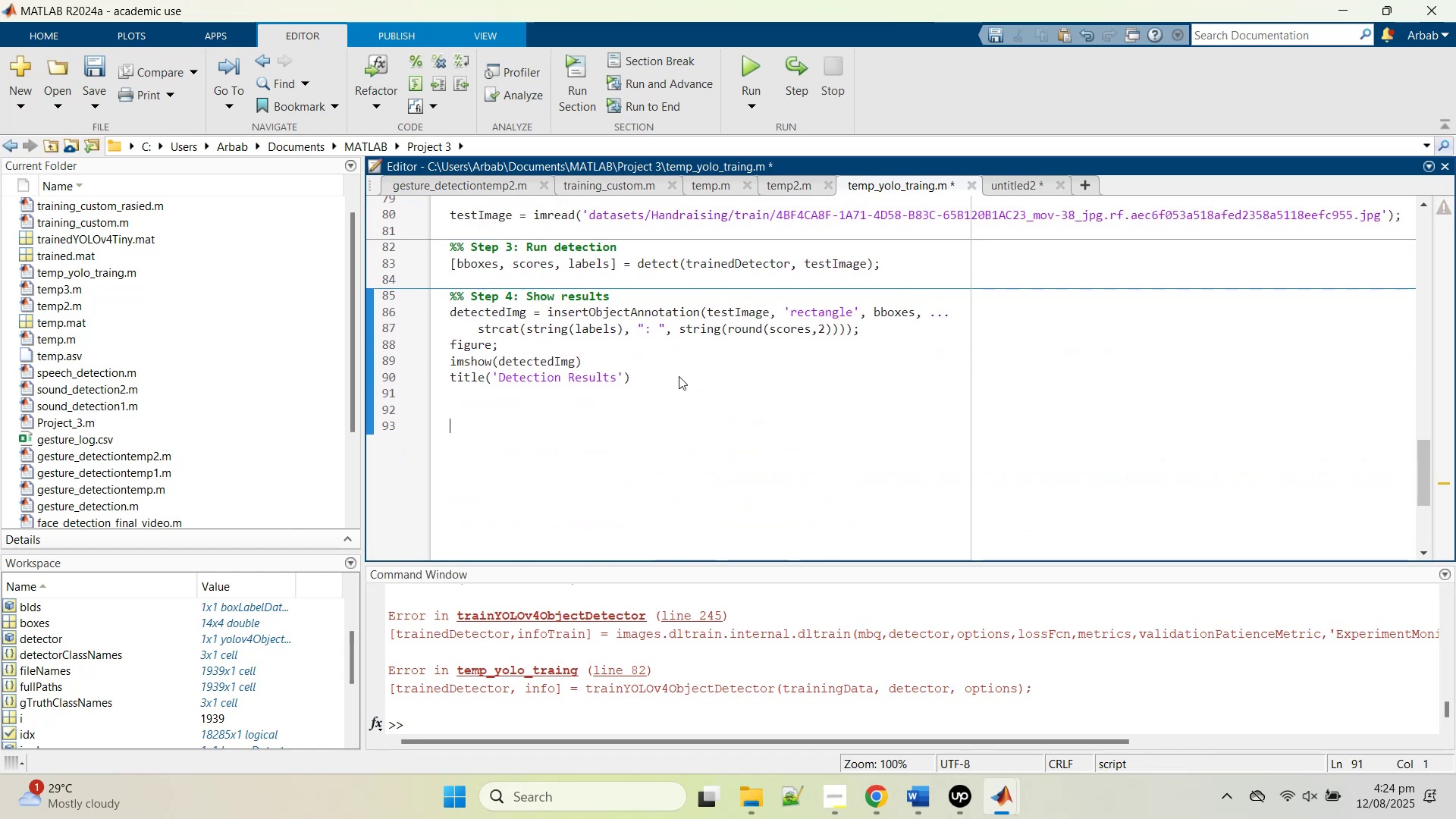 
key(Enter)
 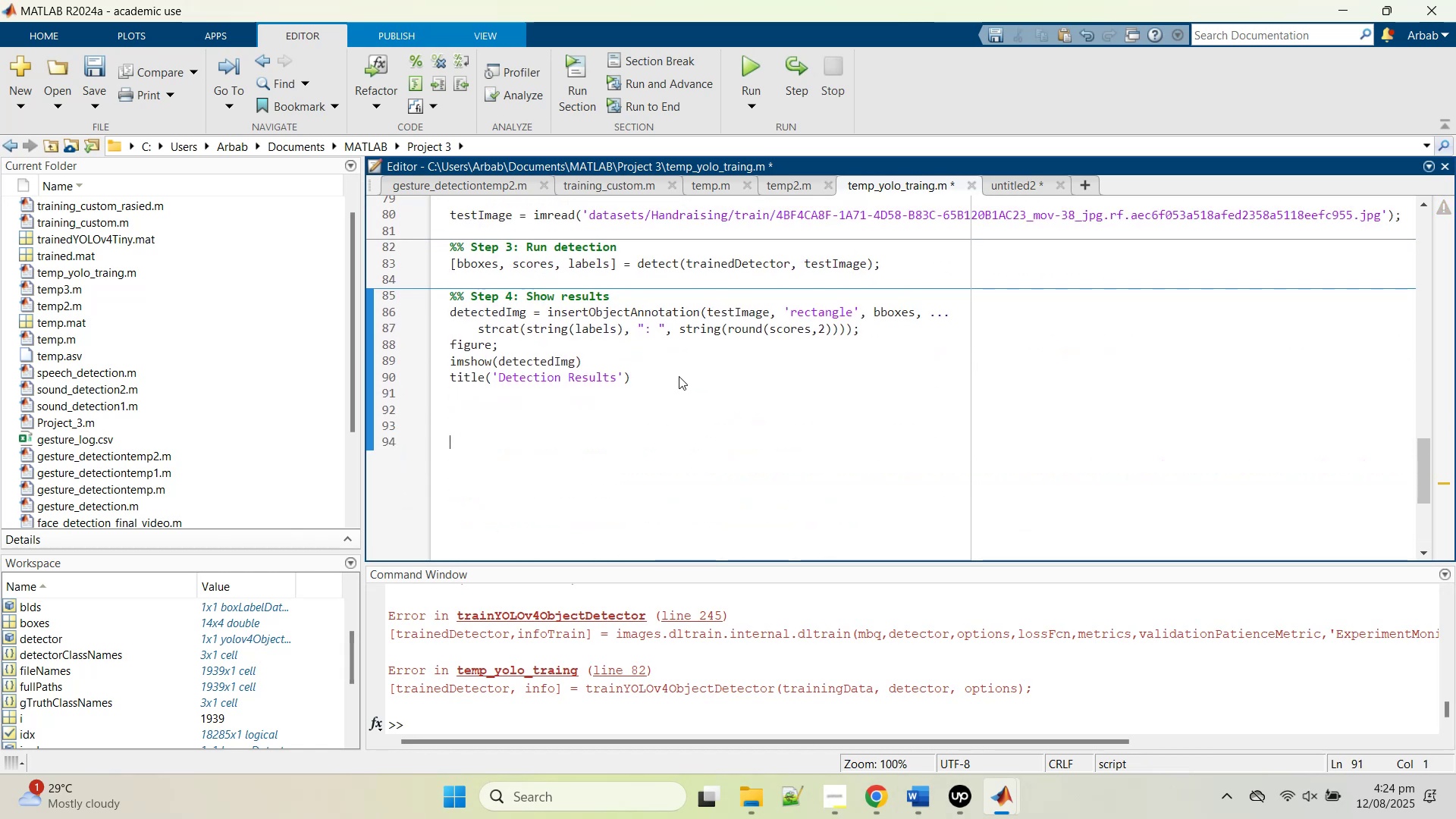 
key(Enter)
 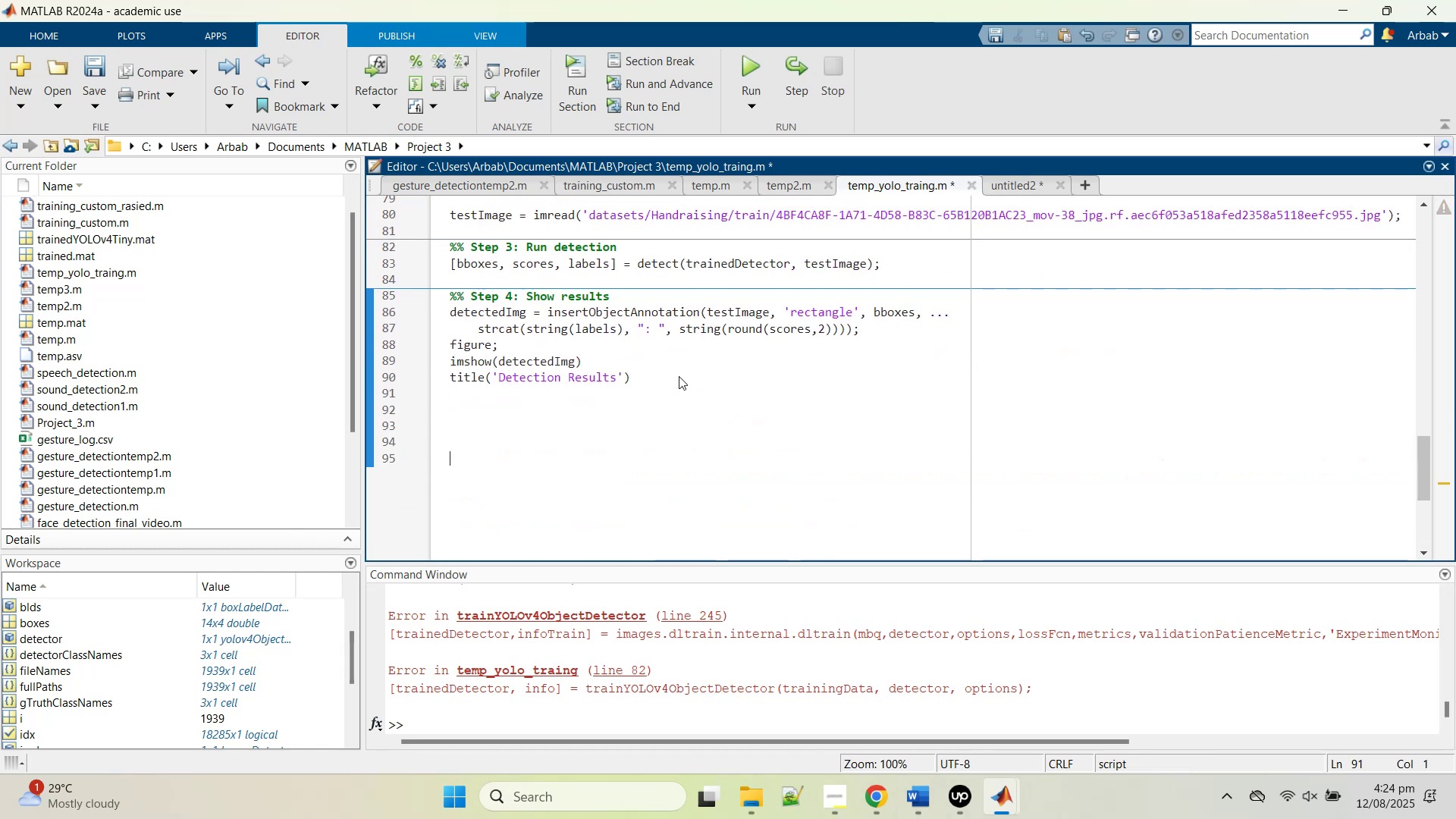 
key(Enter)
 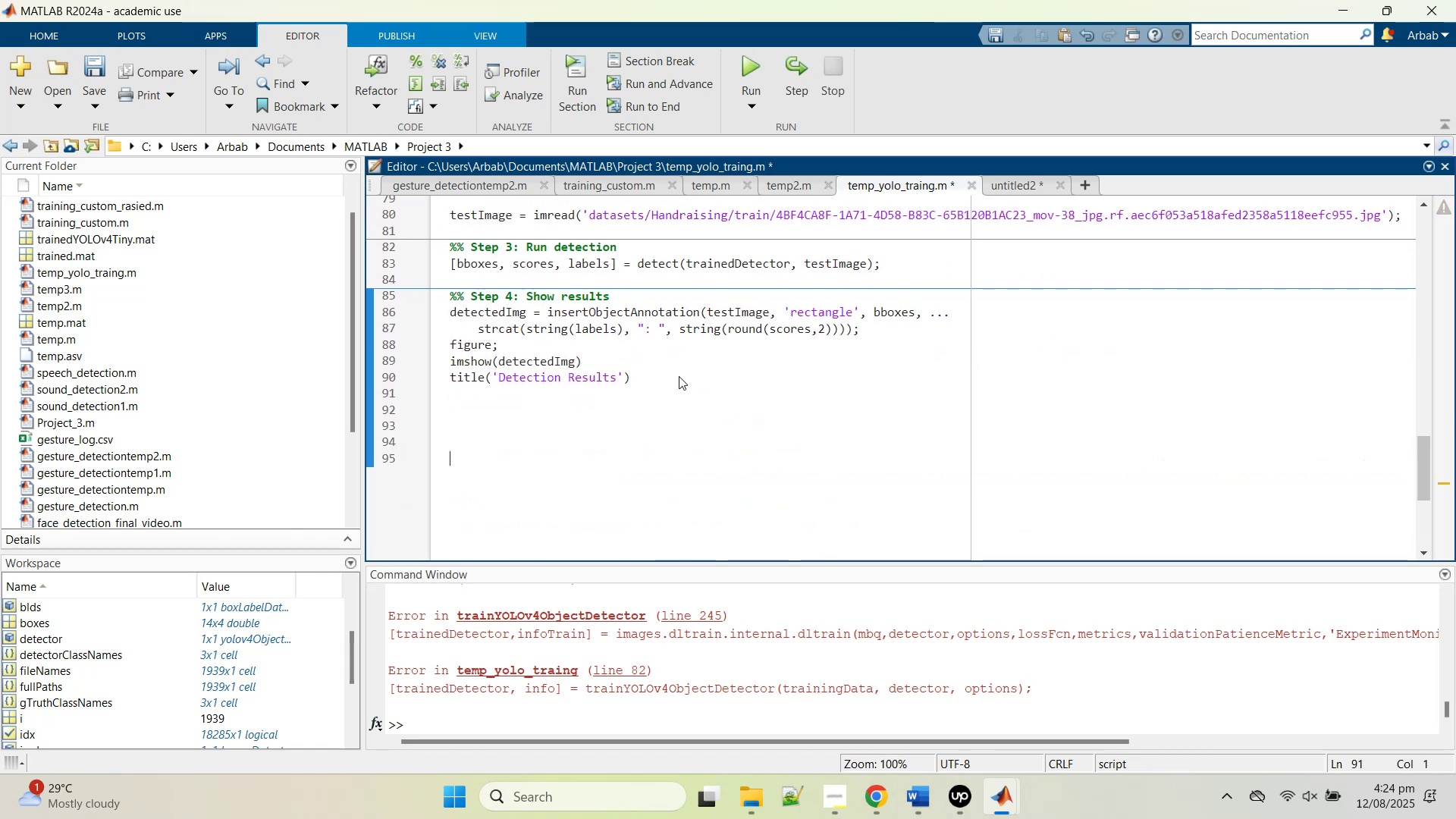 
key(Control+V)
 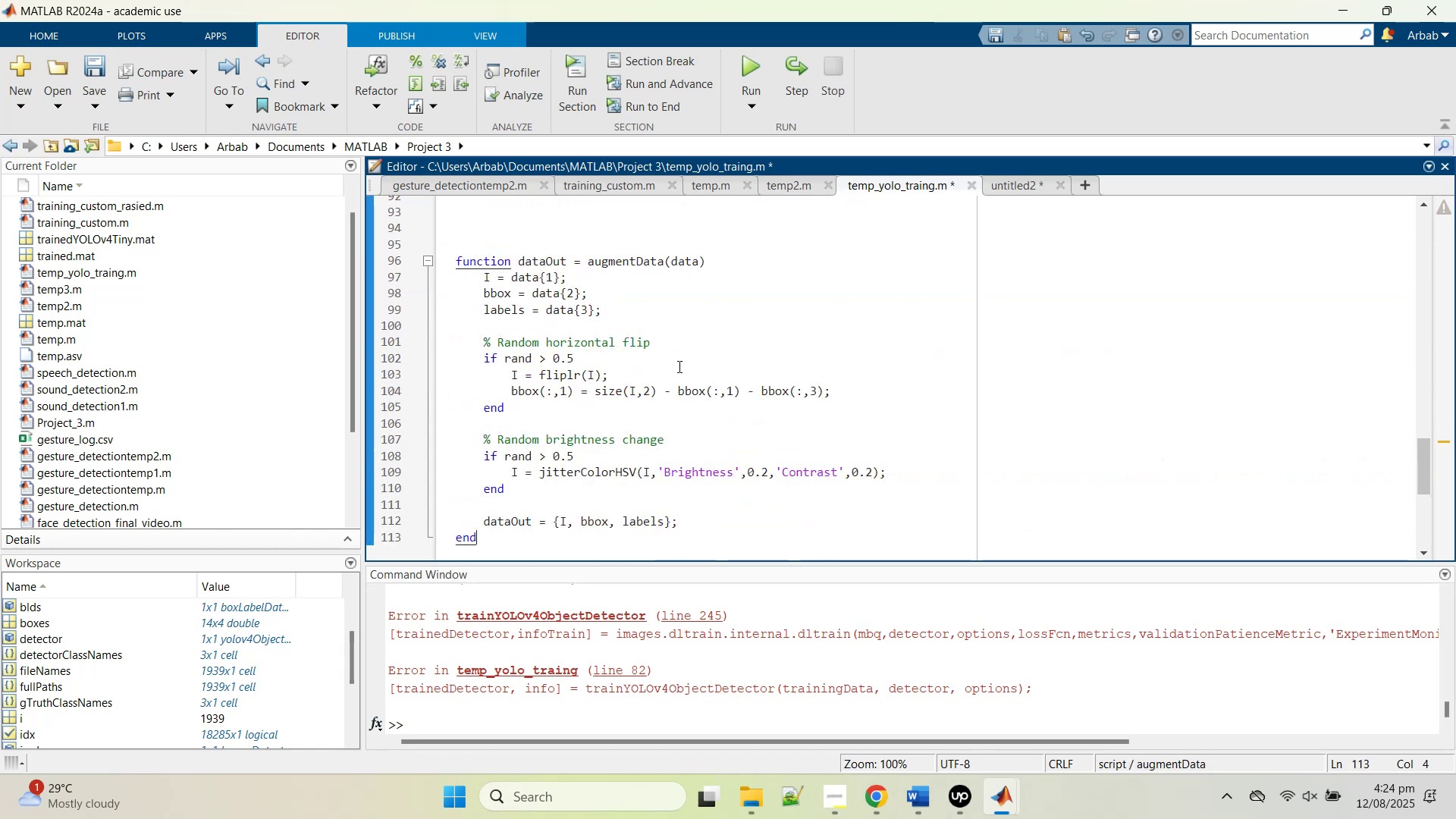 
hold_key(key=S, duration=0.31)
 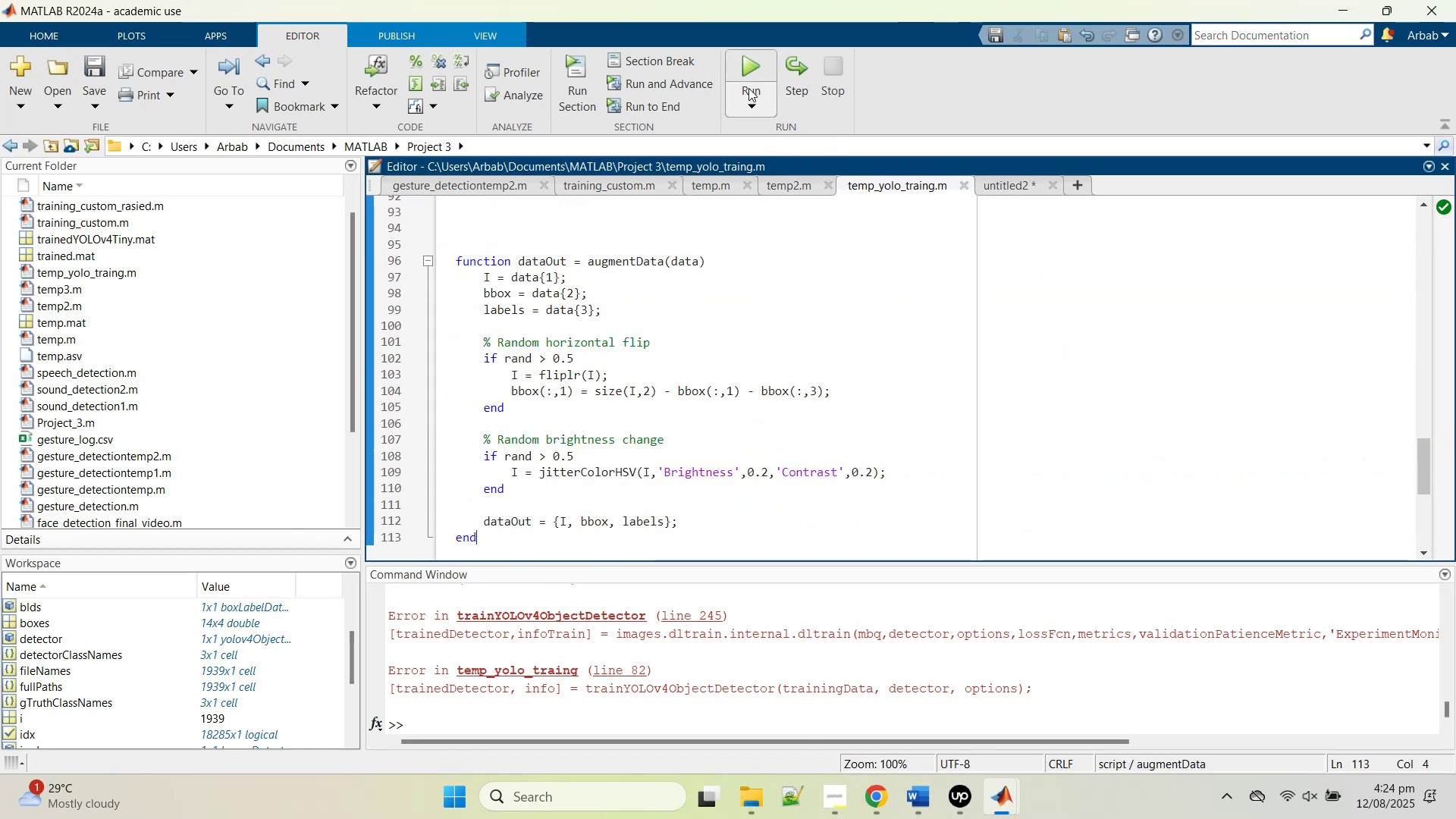 
mouse_move([773, 64])
 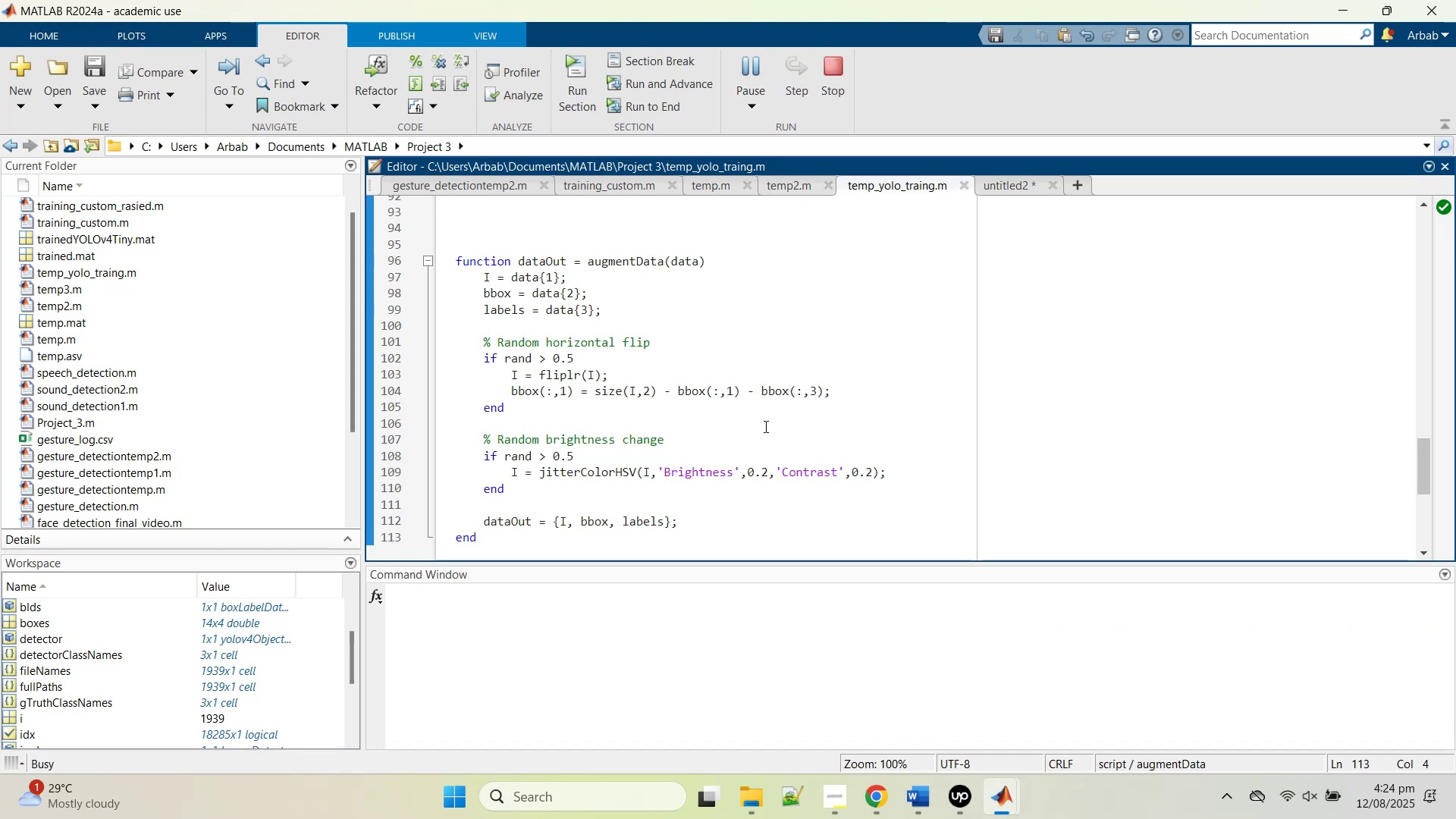 
scroll: coordinate [764, 431], scroll_direction: up, amount: 3.0
 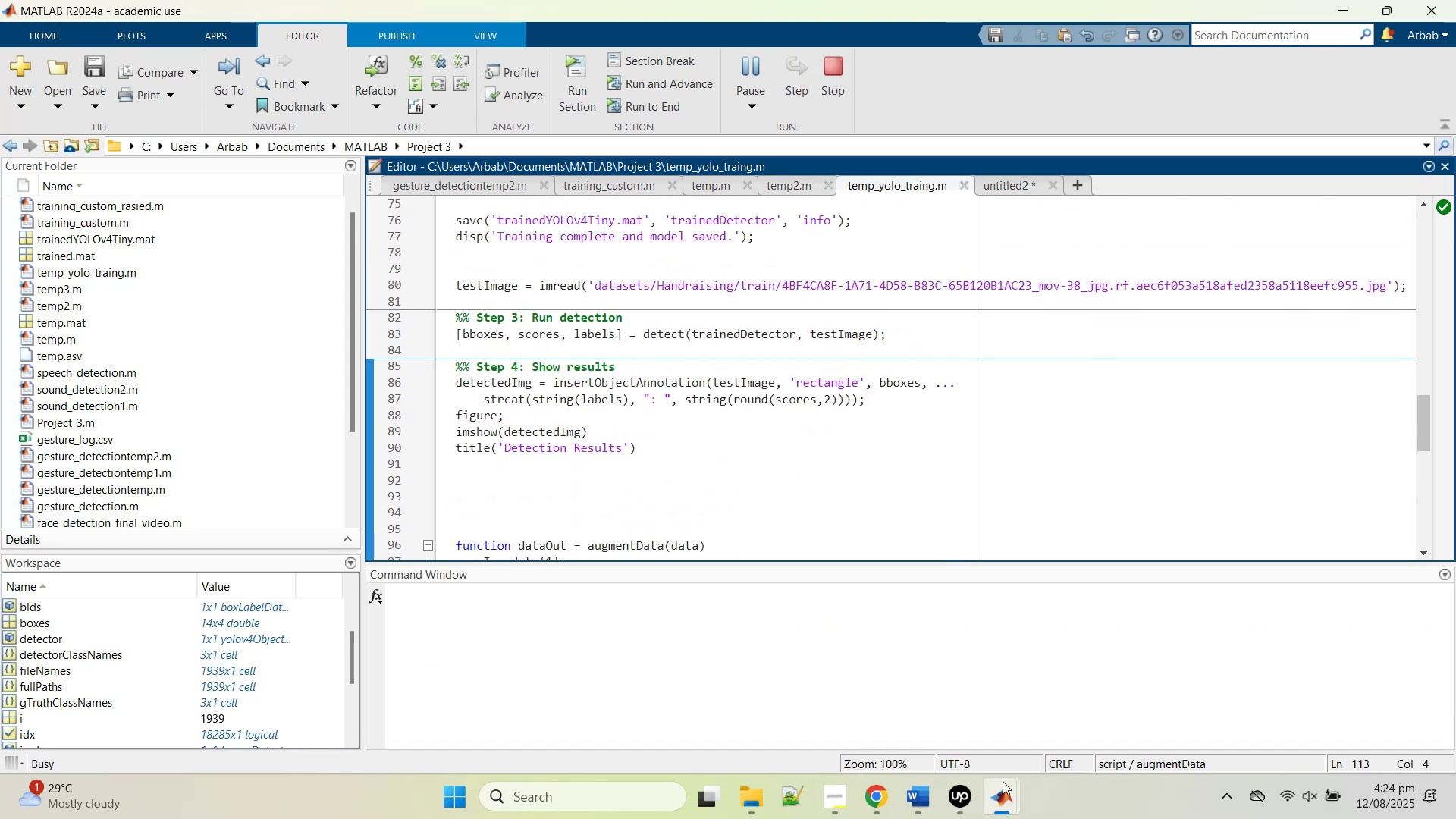 
left_click([870, 792])
 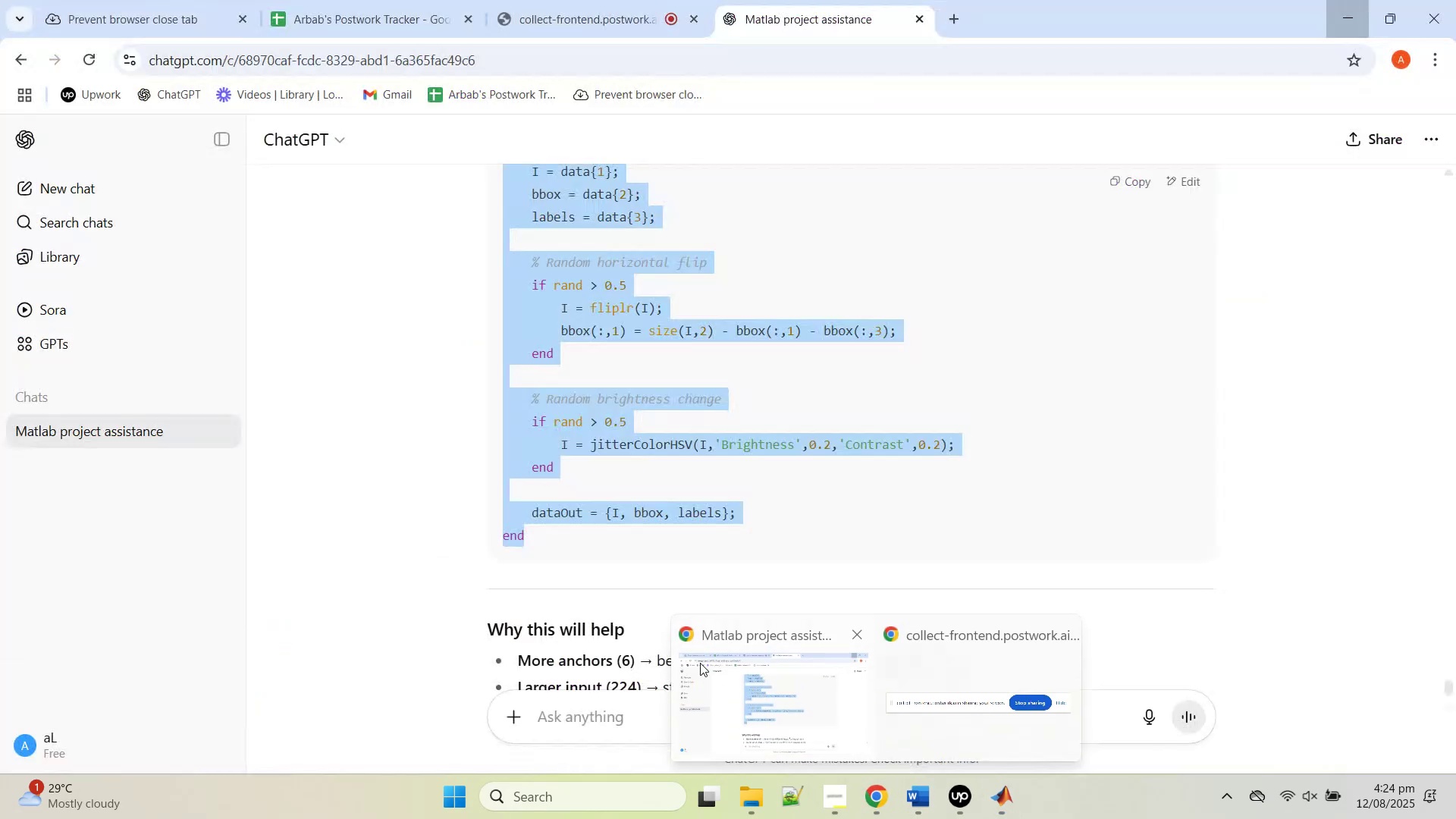 
left_click([700, 663])
 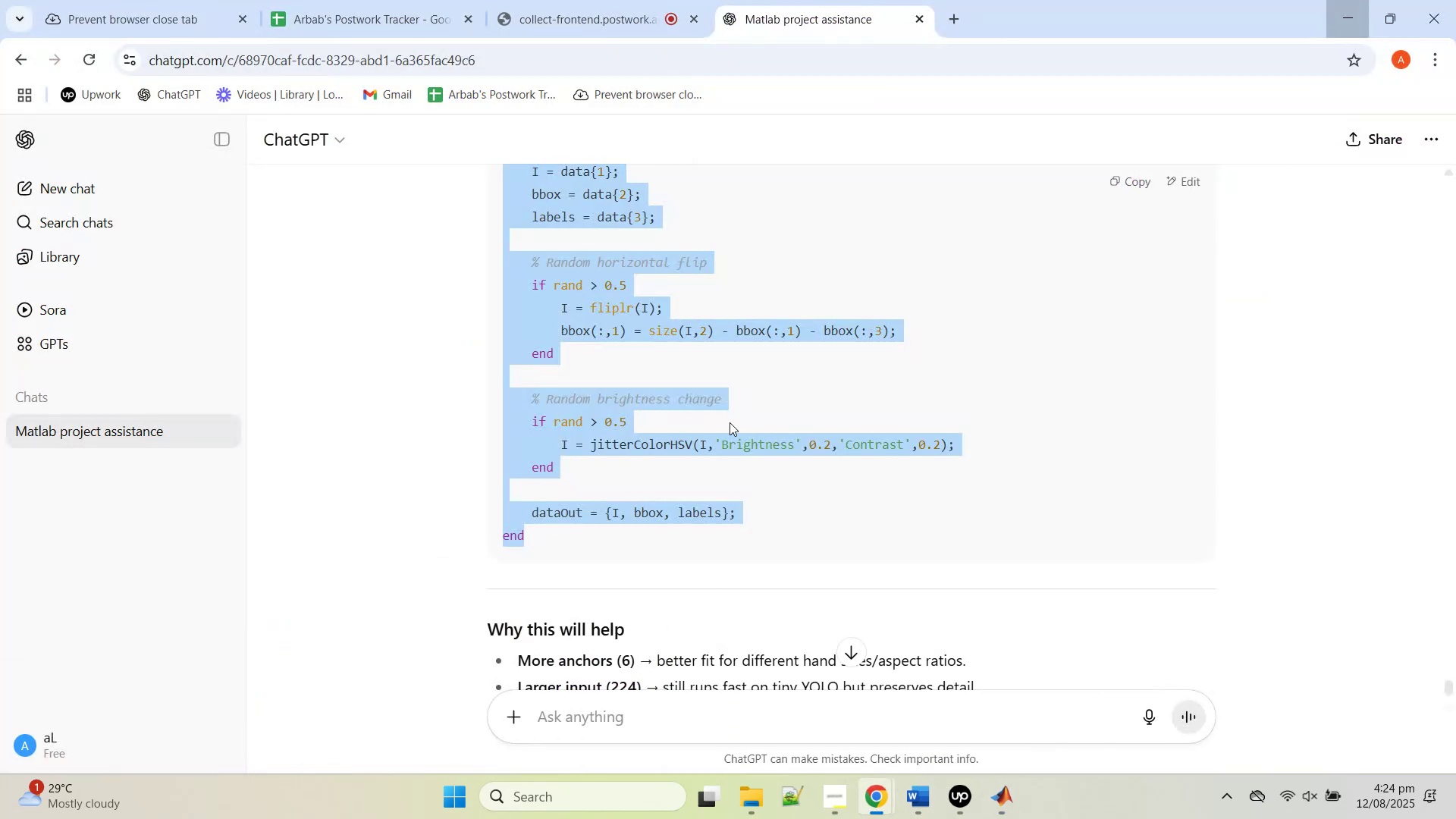 
scroll: coordinate [763, 333], scroll_direction: up, amount: 19.0
 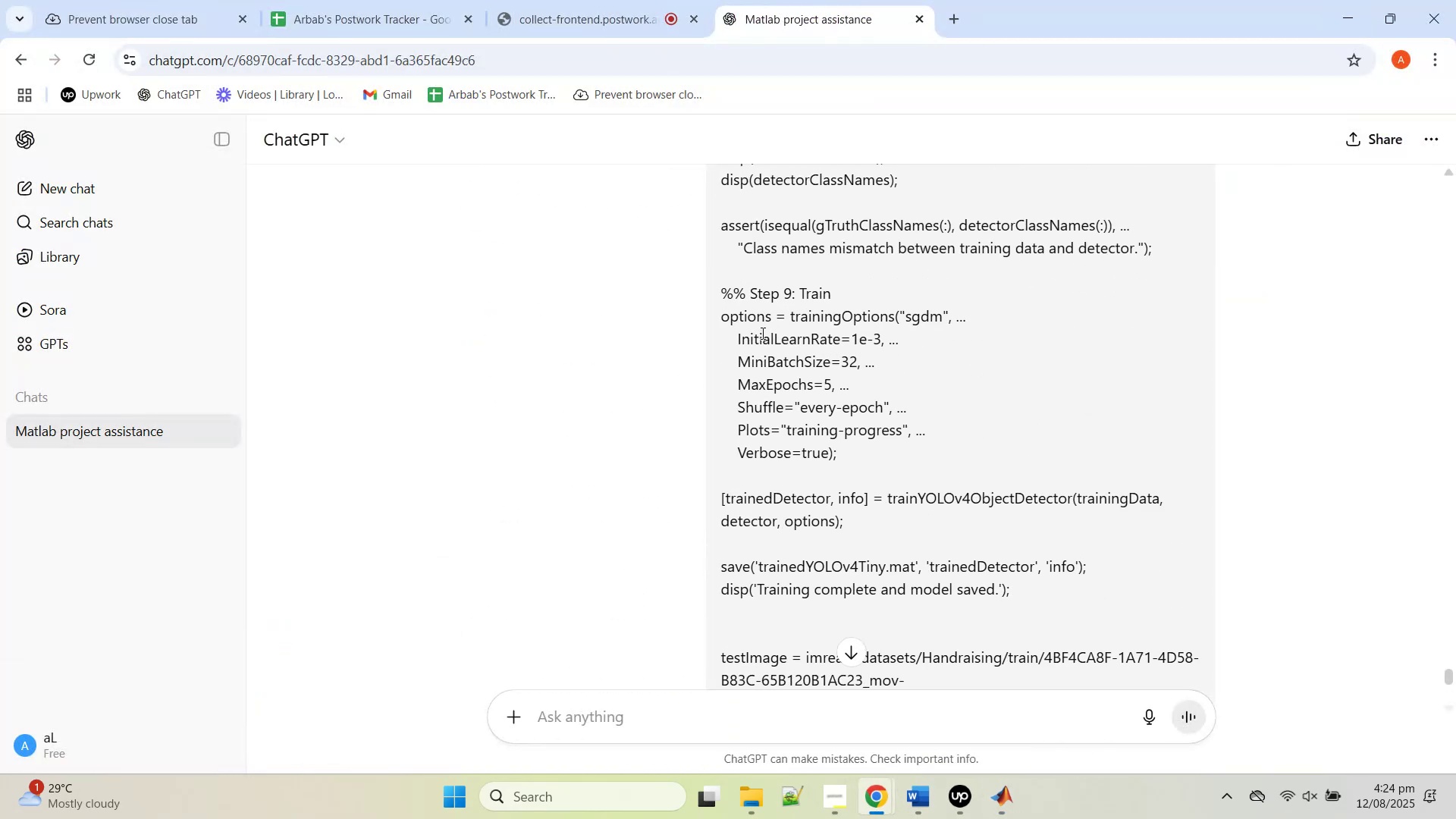 
scroll: coordinate [768, 339], scroll_direction: down, amount: 4.0
 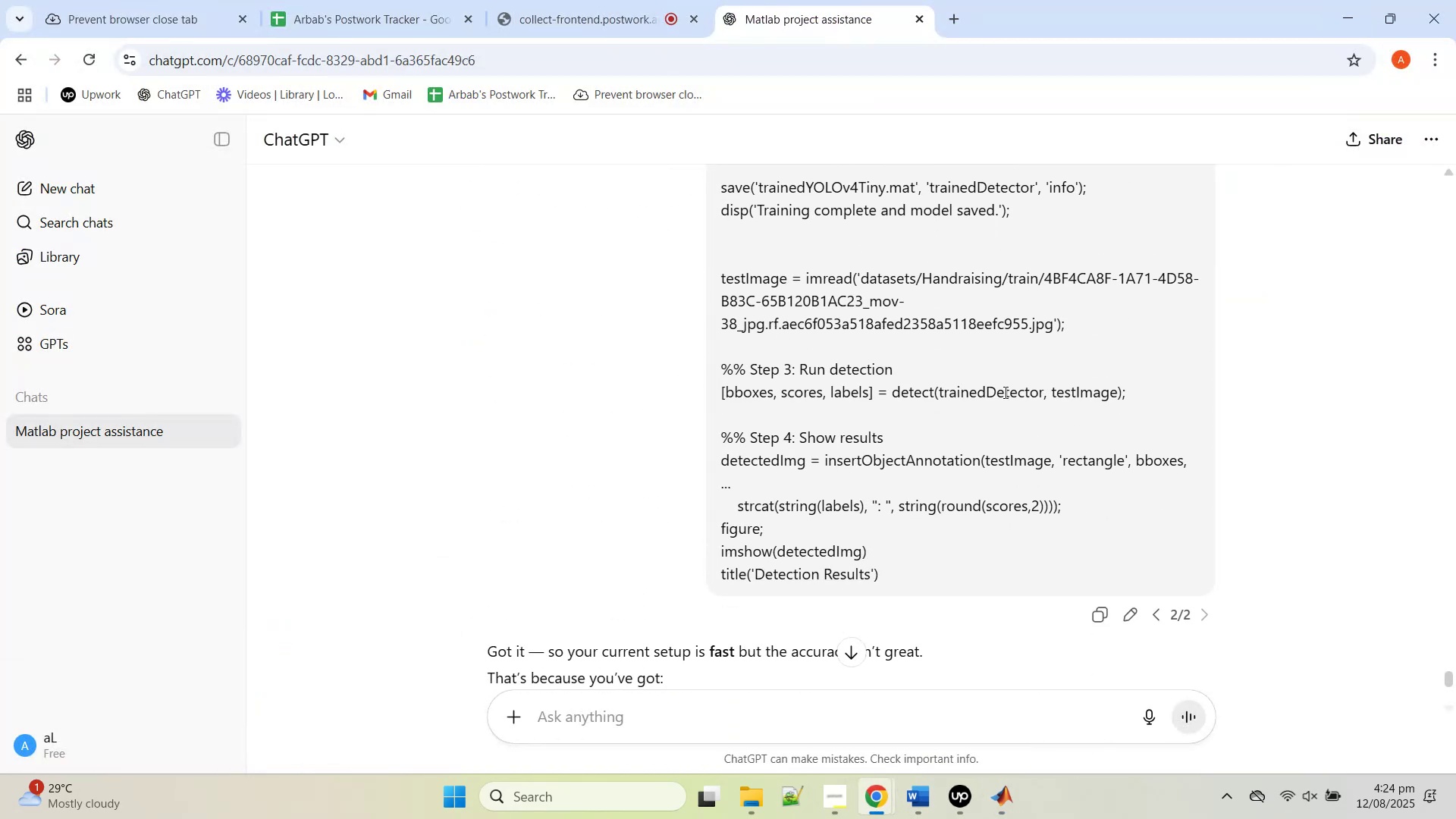 
scroll: coordinate [1079, 381], scroll_direction: up, amount: 23.0
 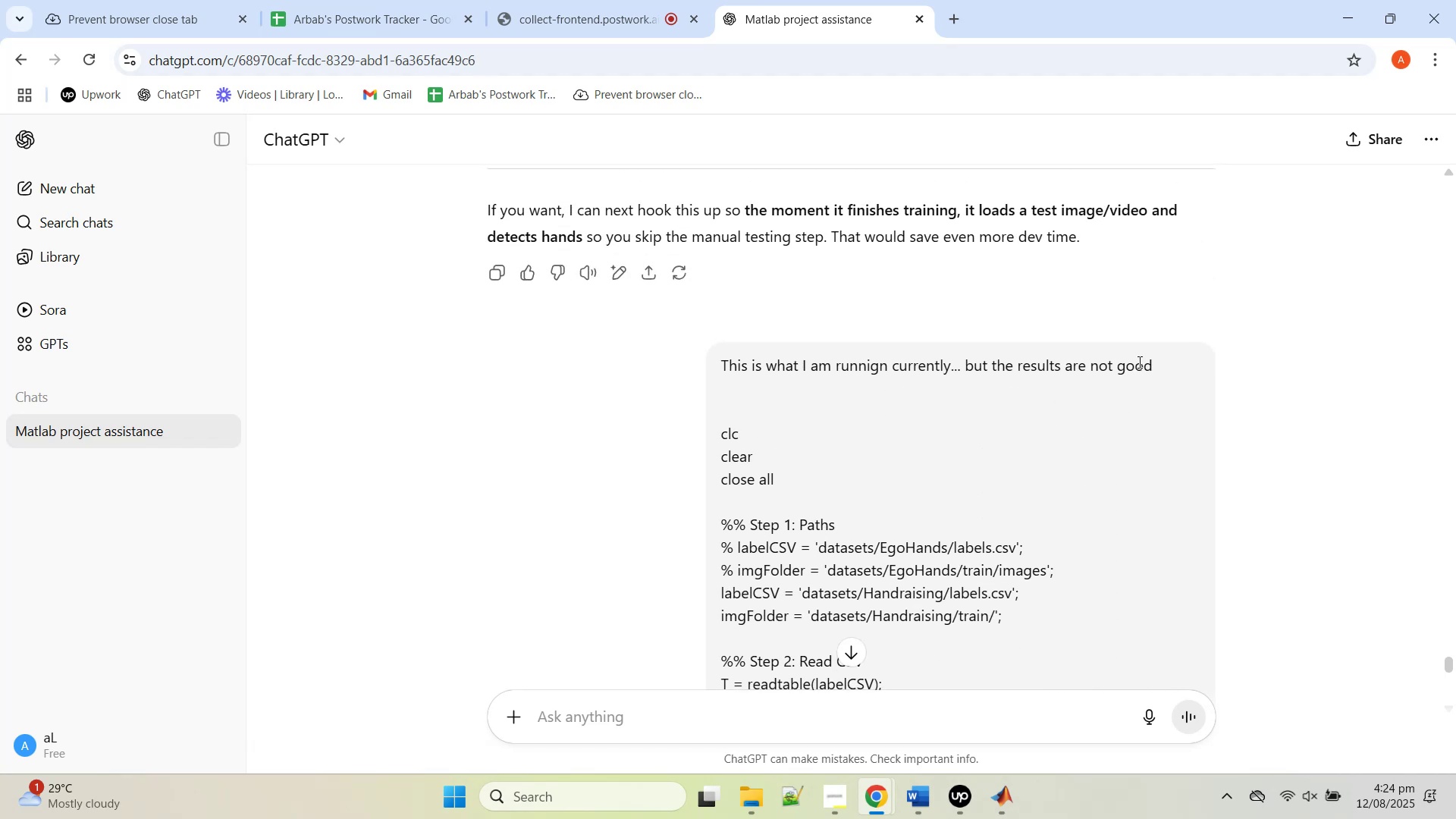 
scroll: coordinate [1151, 424], scroll_direction: down, amount: 24.0
 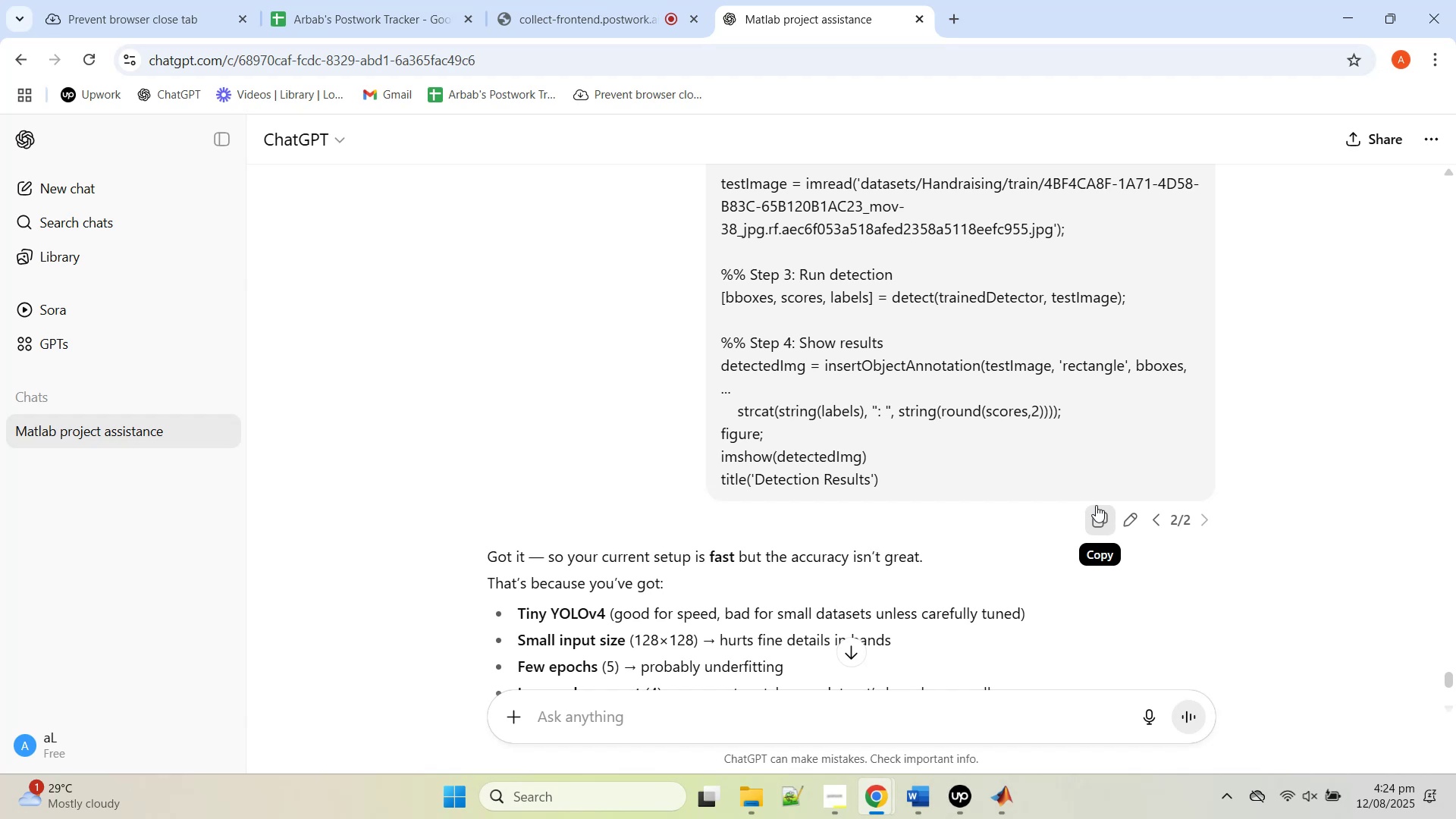 
wait(7.26)
 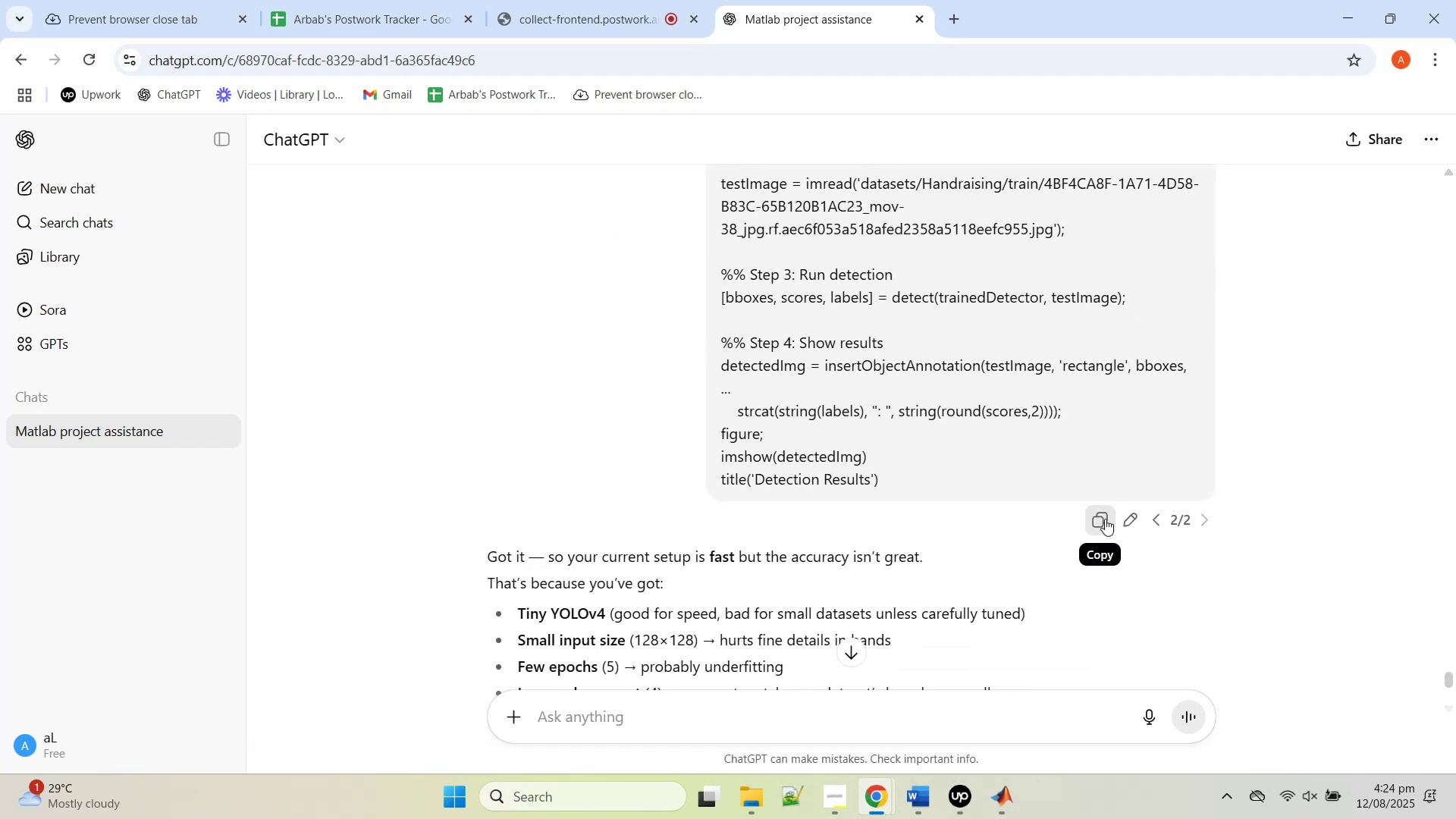 
left_click([1125, 523])
 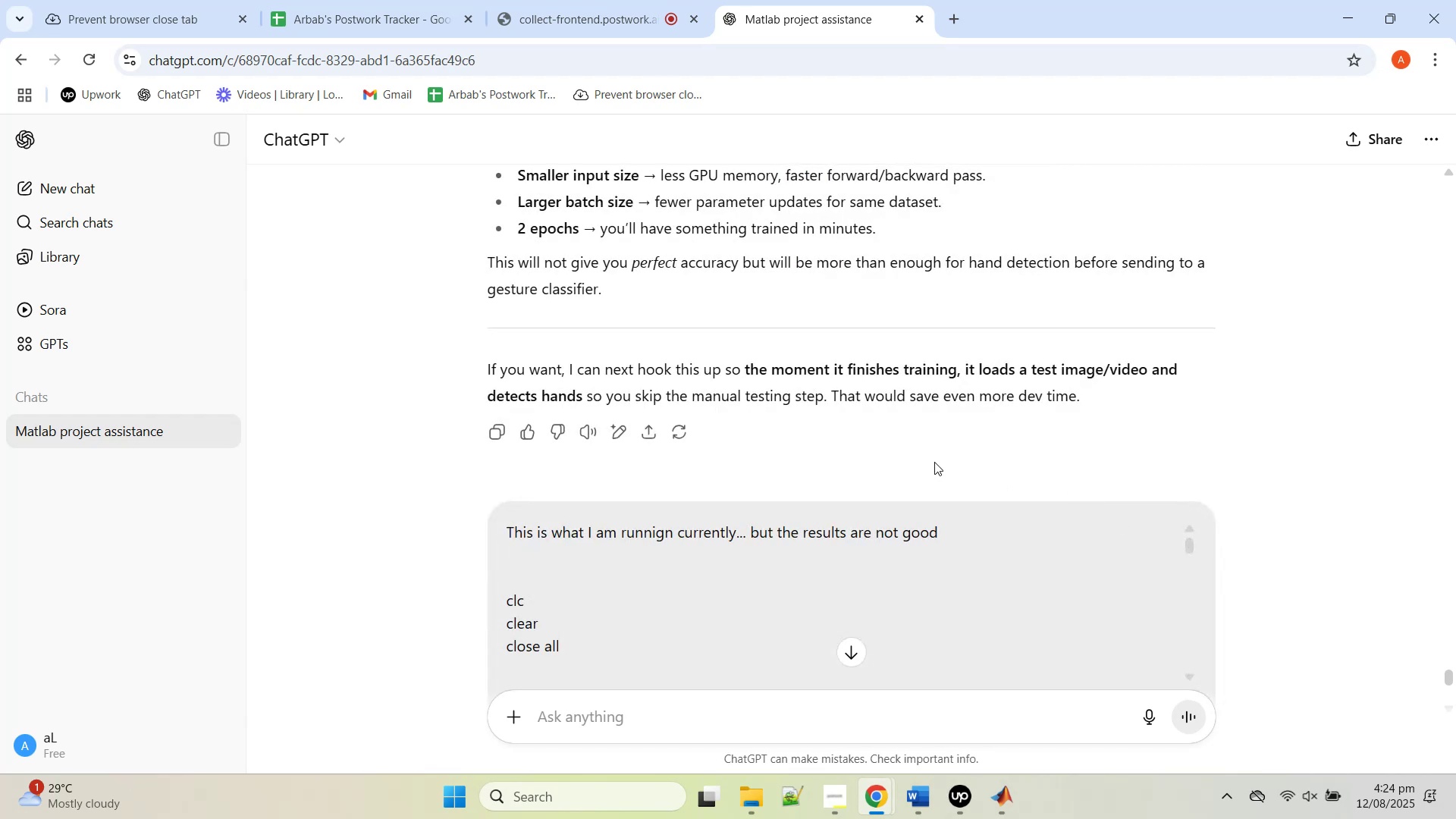 
scroll: coordinate [883, 510], scroll_direction: down, amount: 4.0
 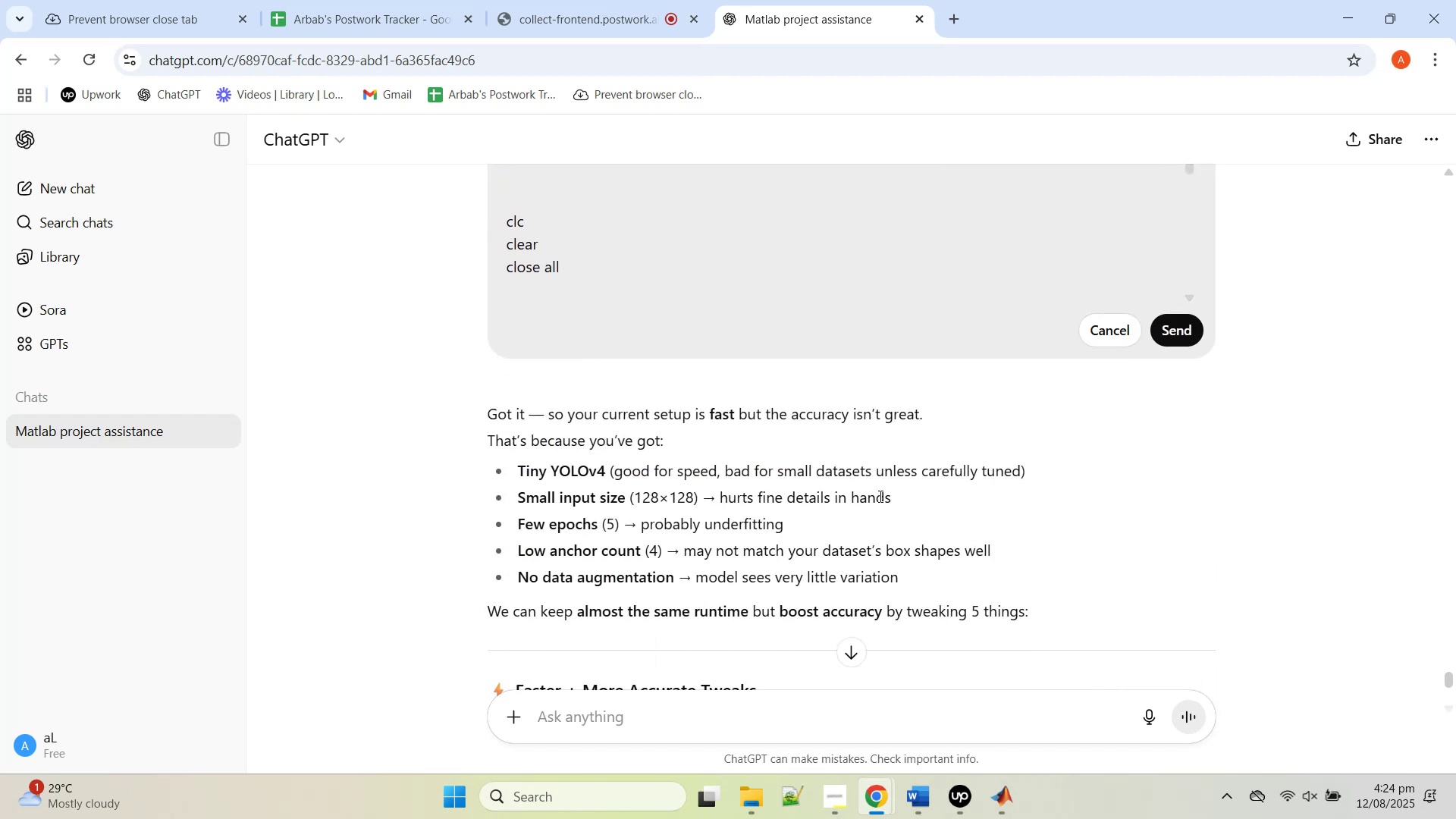 
scroll: coordinate [783, 405], scroll_direction: up, amount: 2.0
 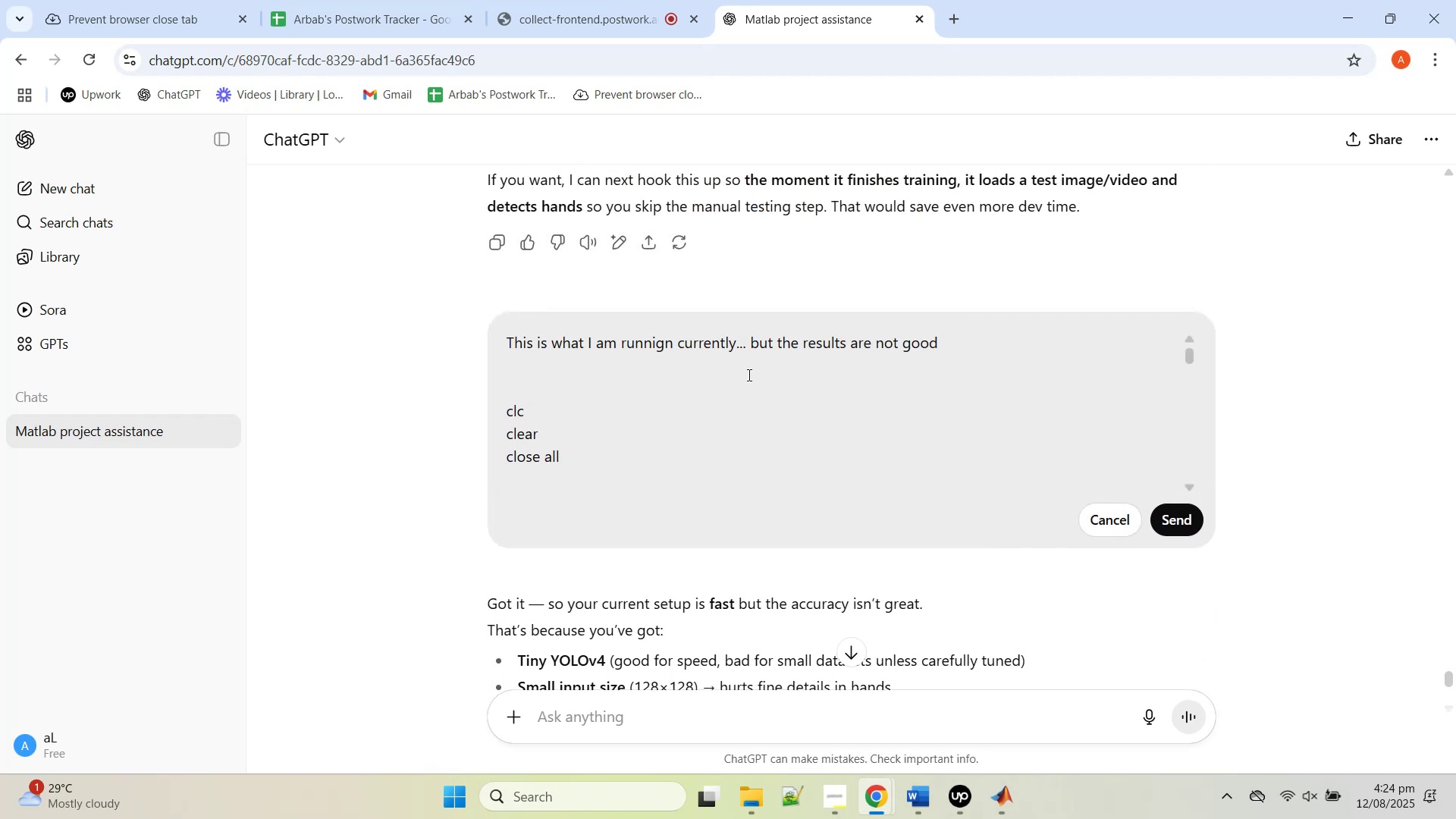 
left_click([709, 409])
 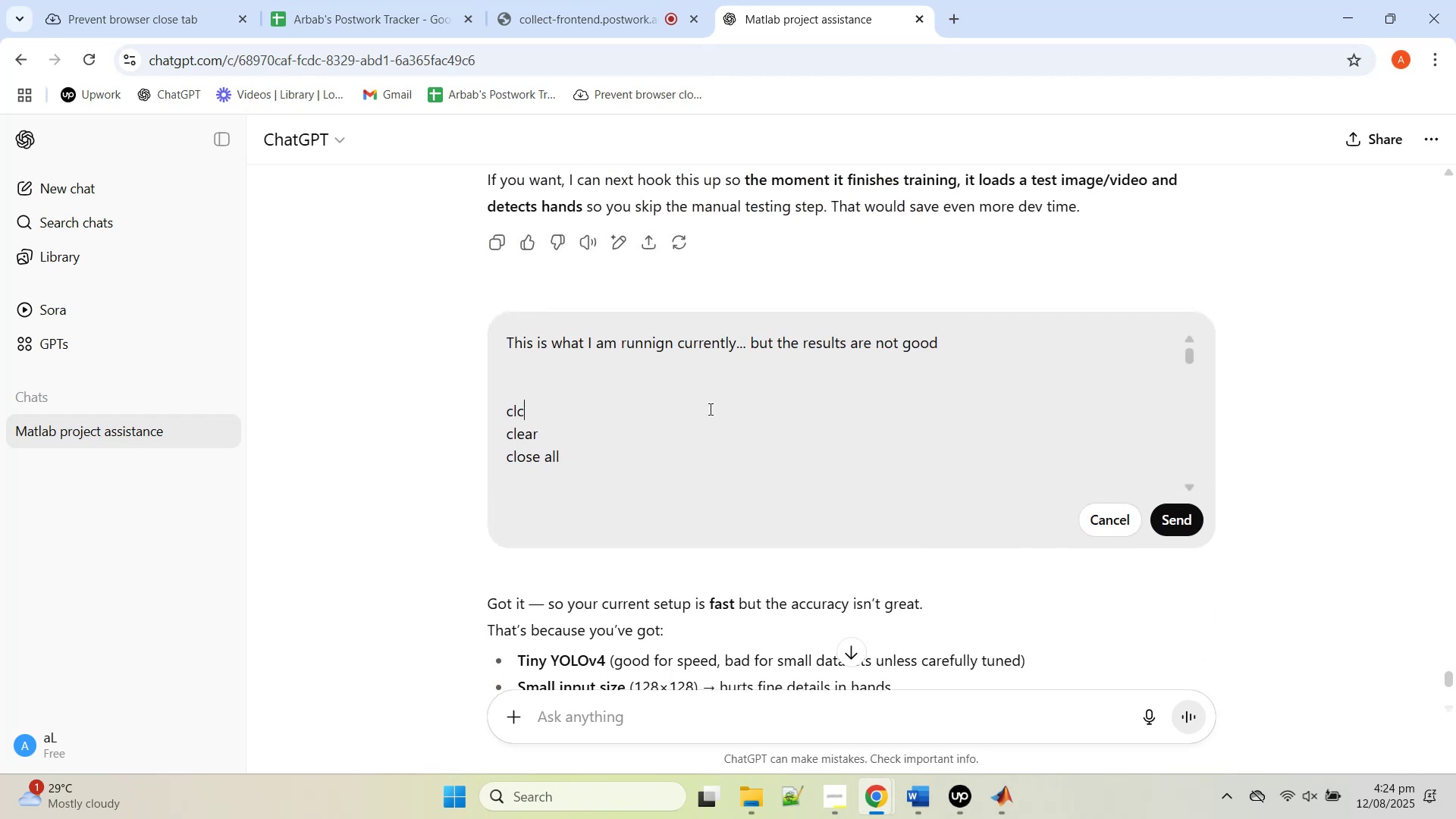 
key(Control+A)
 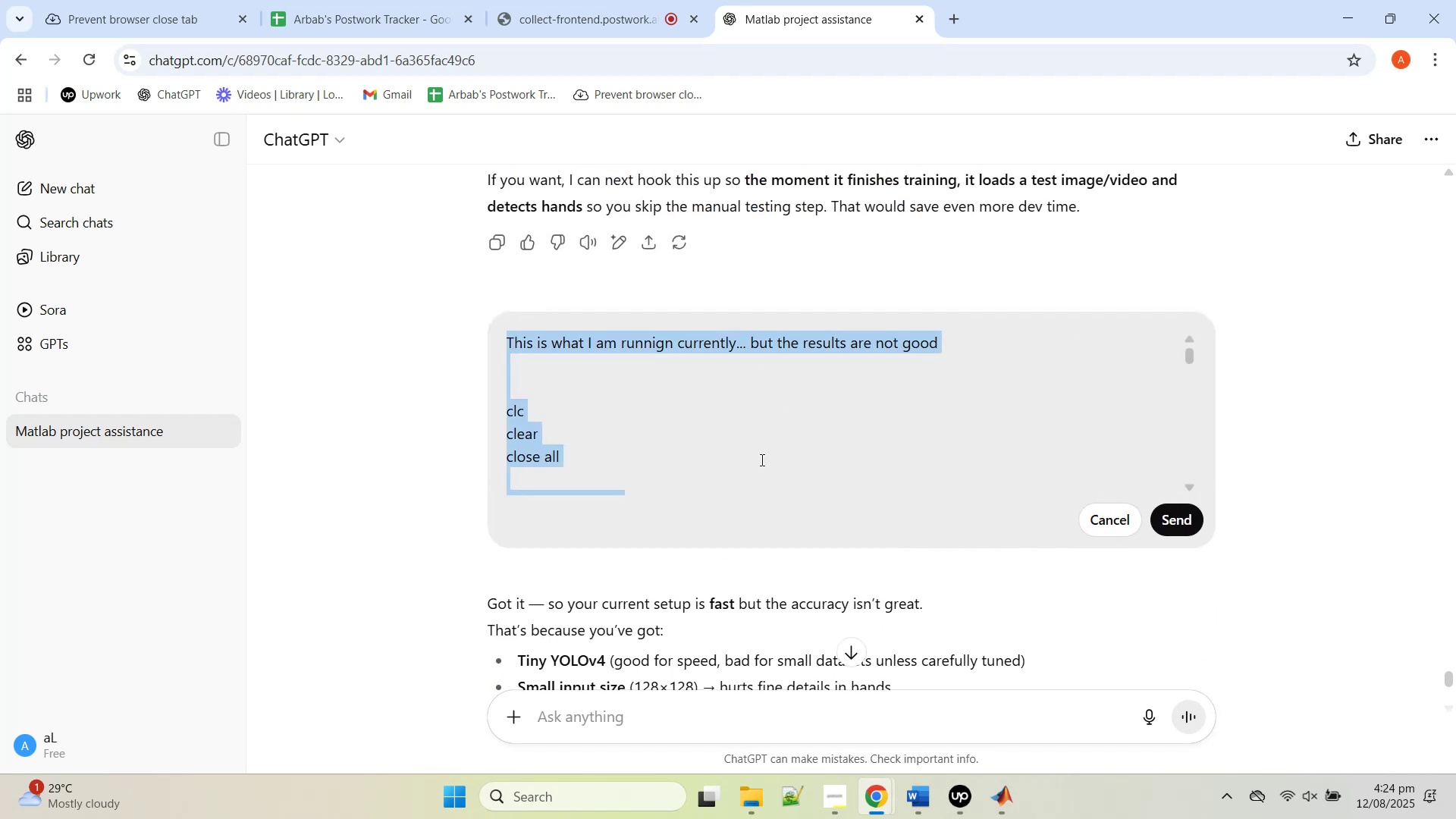 
key(Control+C)
 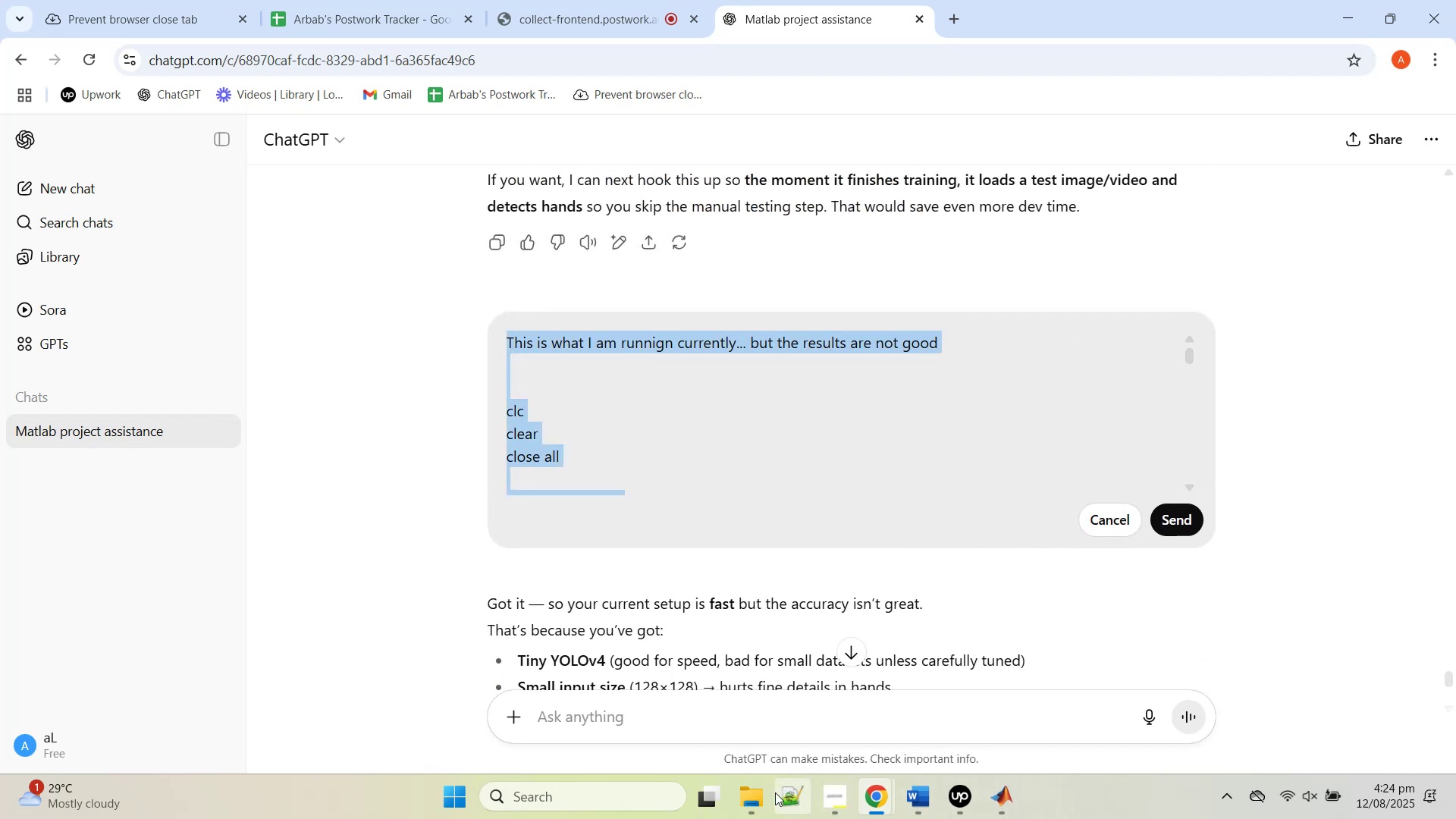 
left_click([791, 795])
 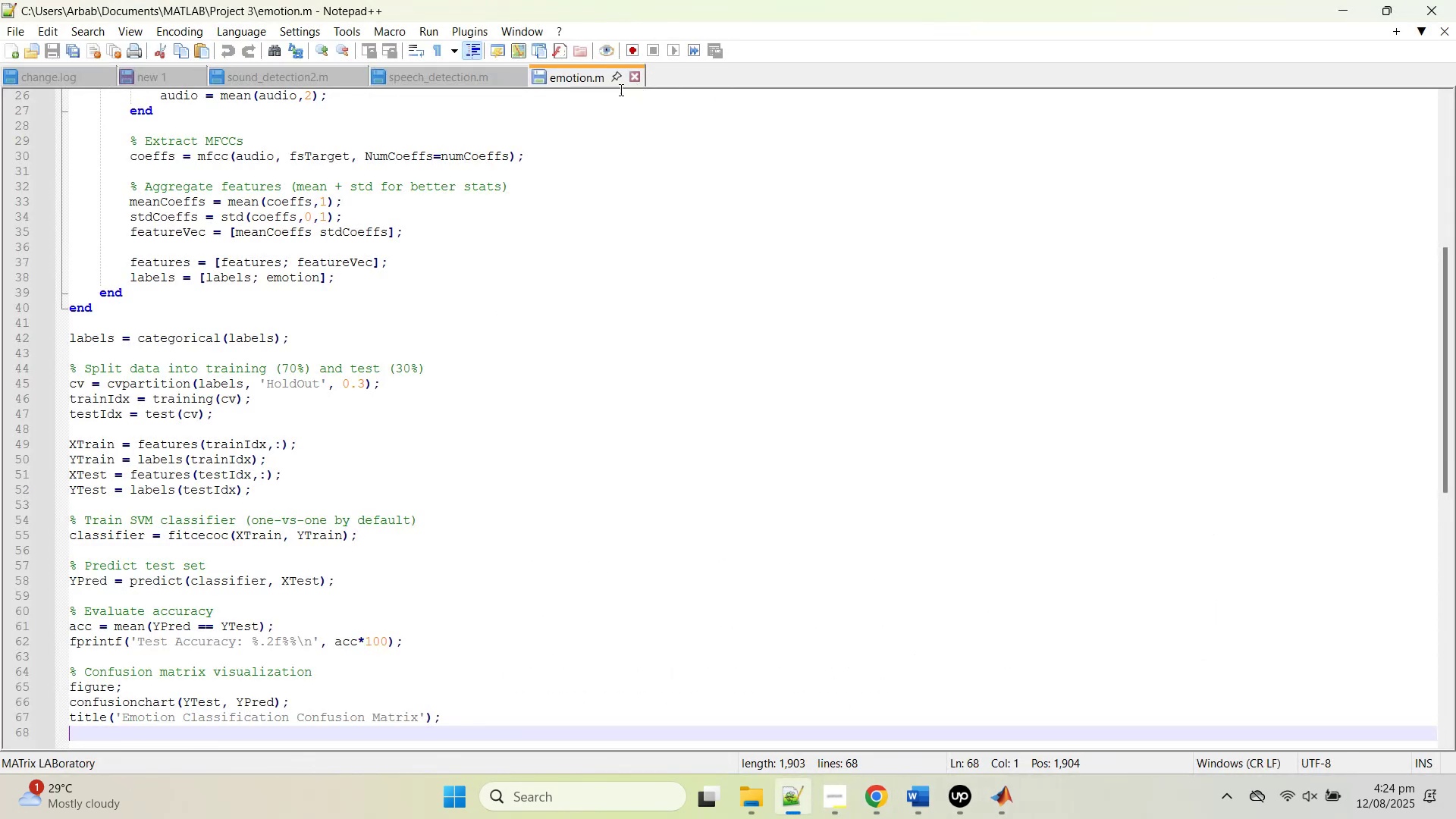 
double_click([661, 83])
 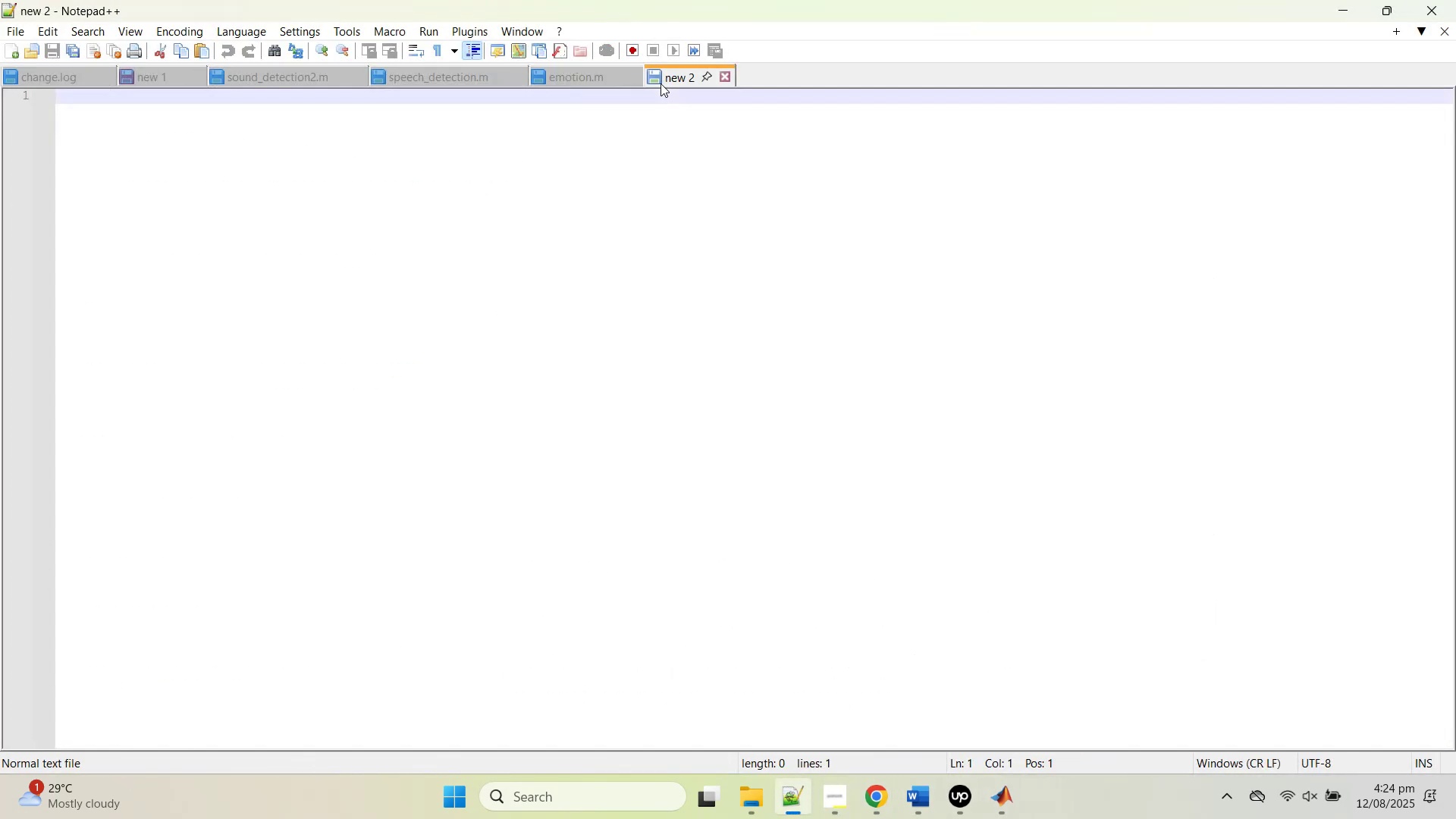 
key(Control+V)
 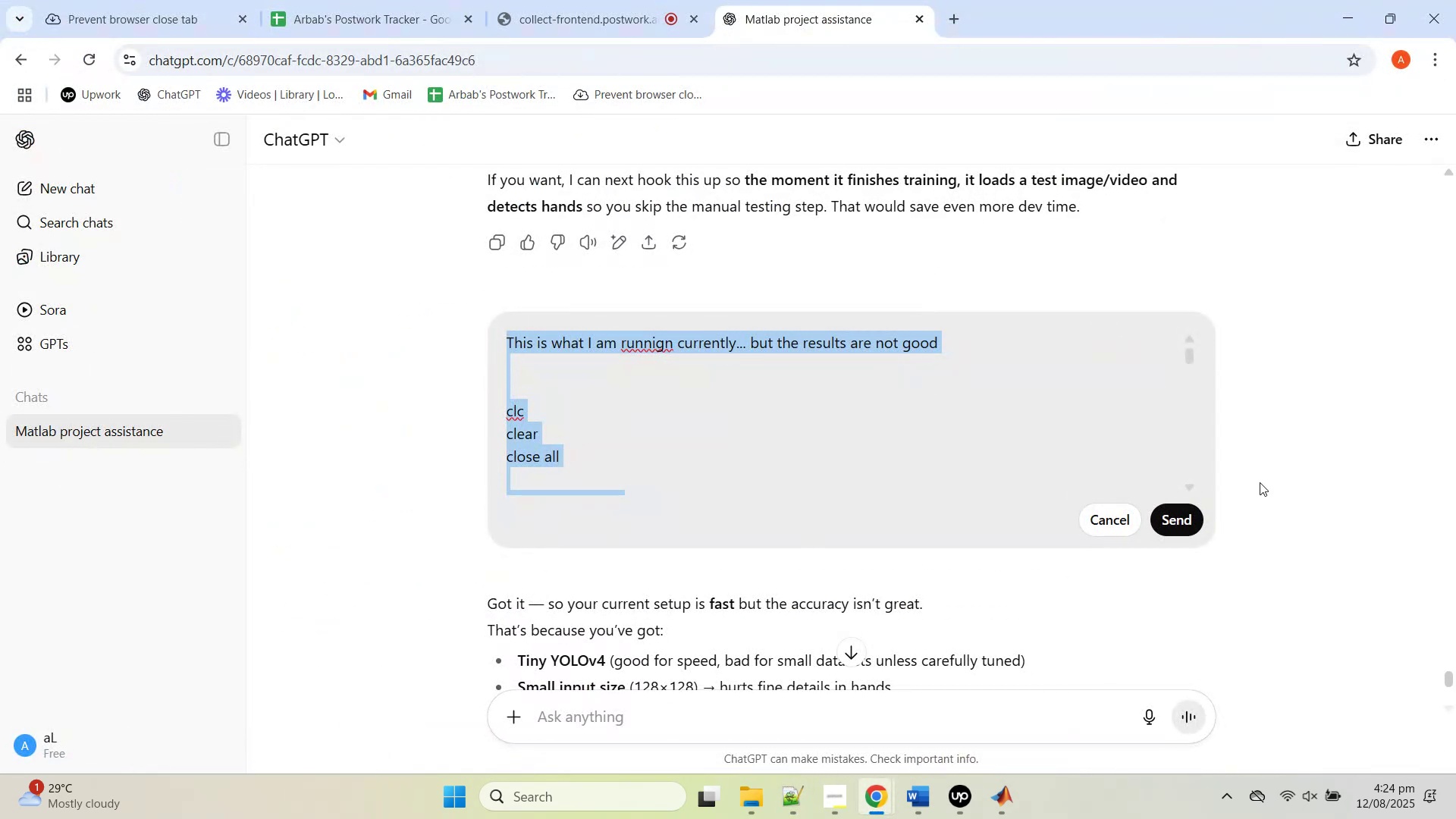 
left_click([1109, 513])
 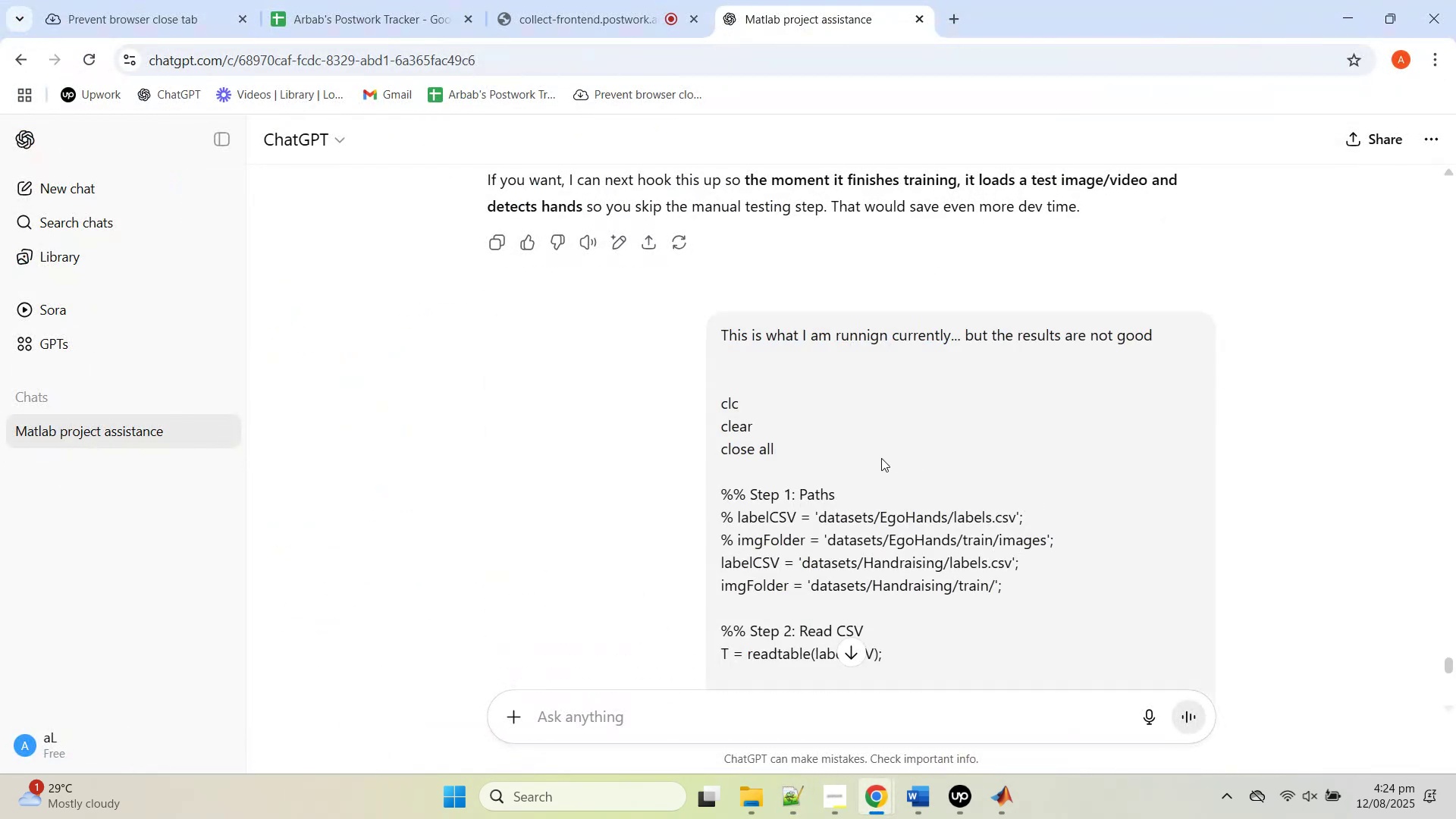 
scroll: coordinate [836, 641], scroll_direction: down, amount: 35.0
 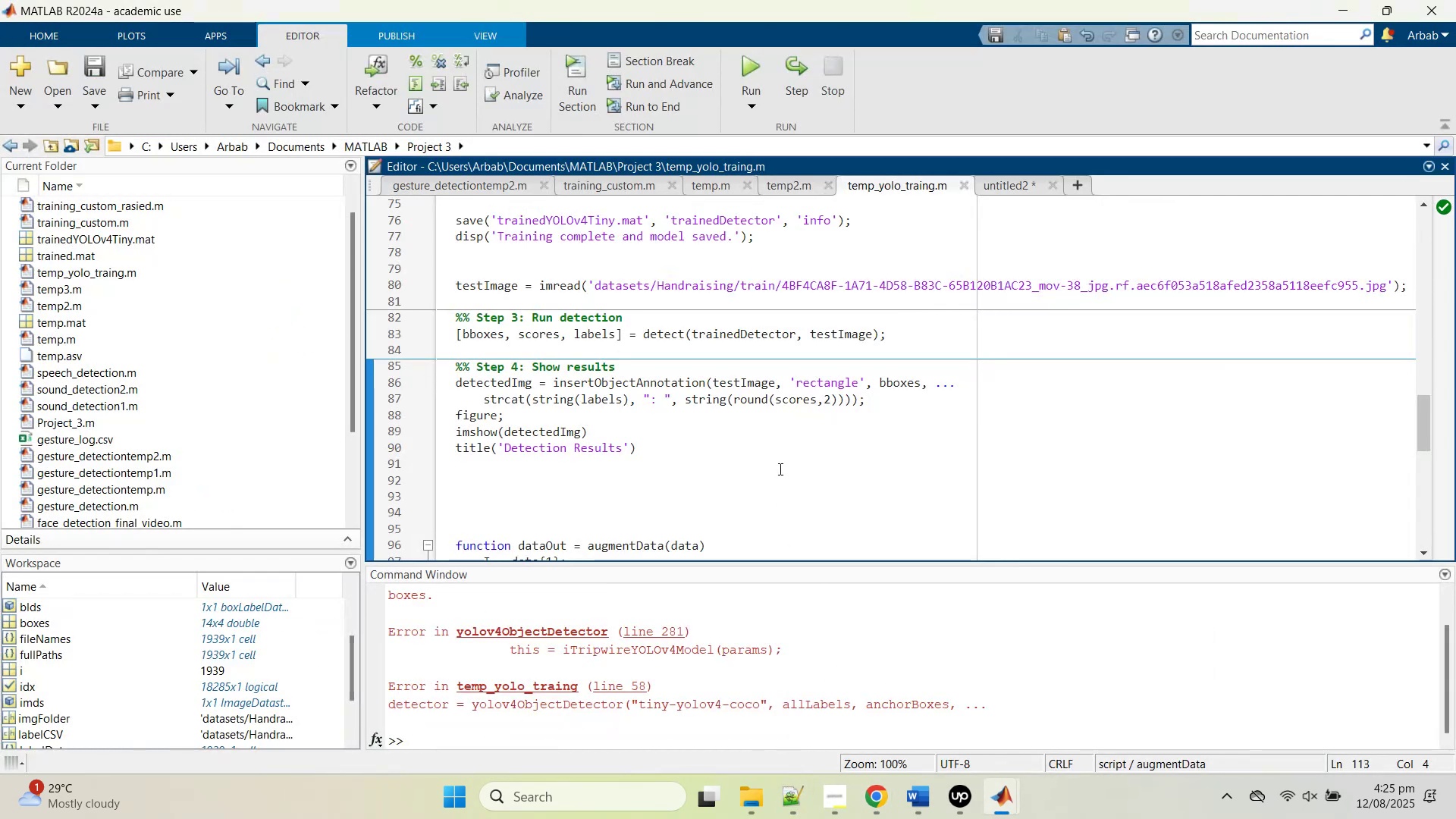 
scroll: coordinate [860, 704], scroll_direction: up, amount: 3.0
 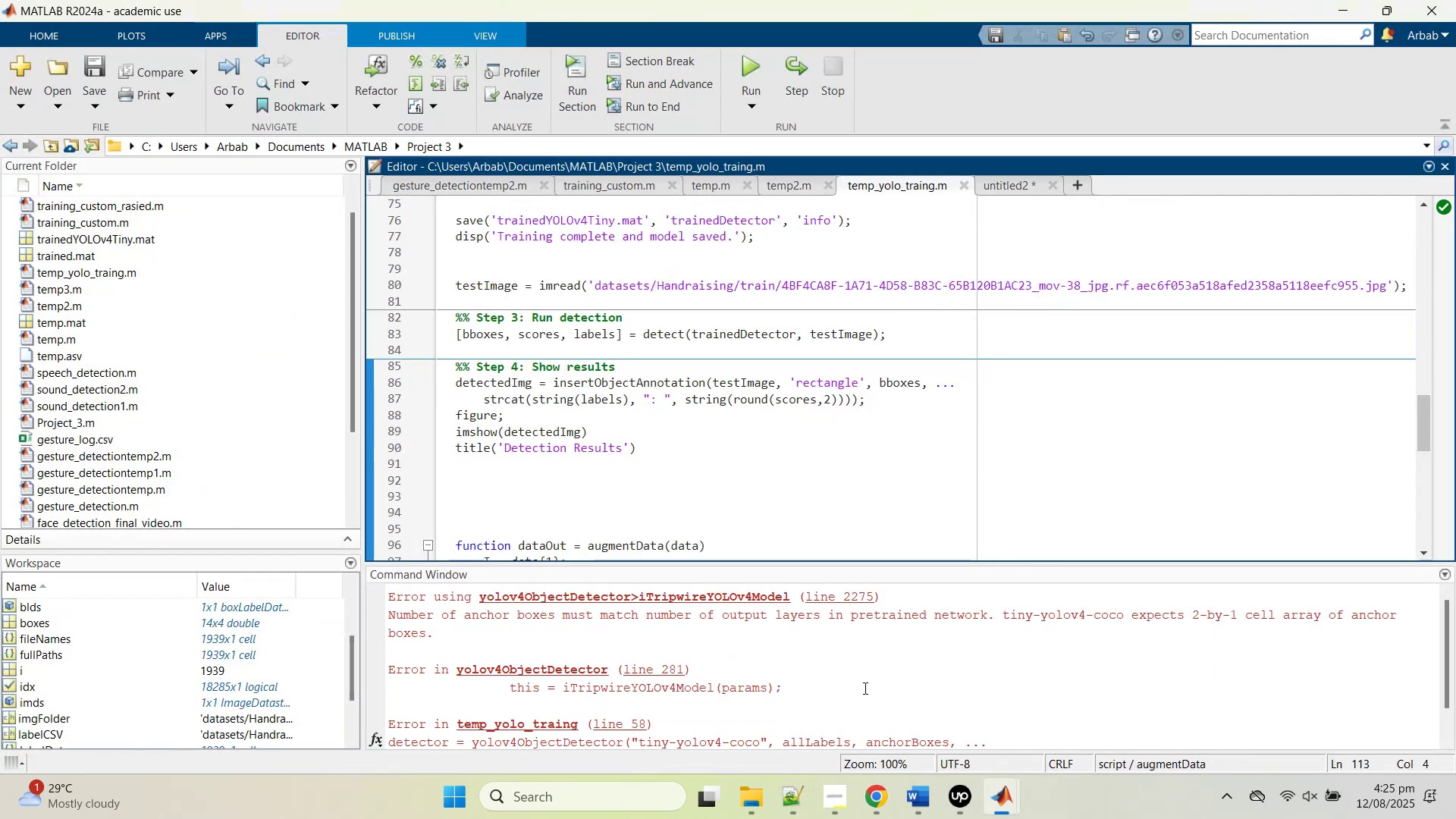 
left_click([865, 685])
 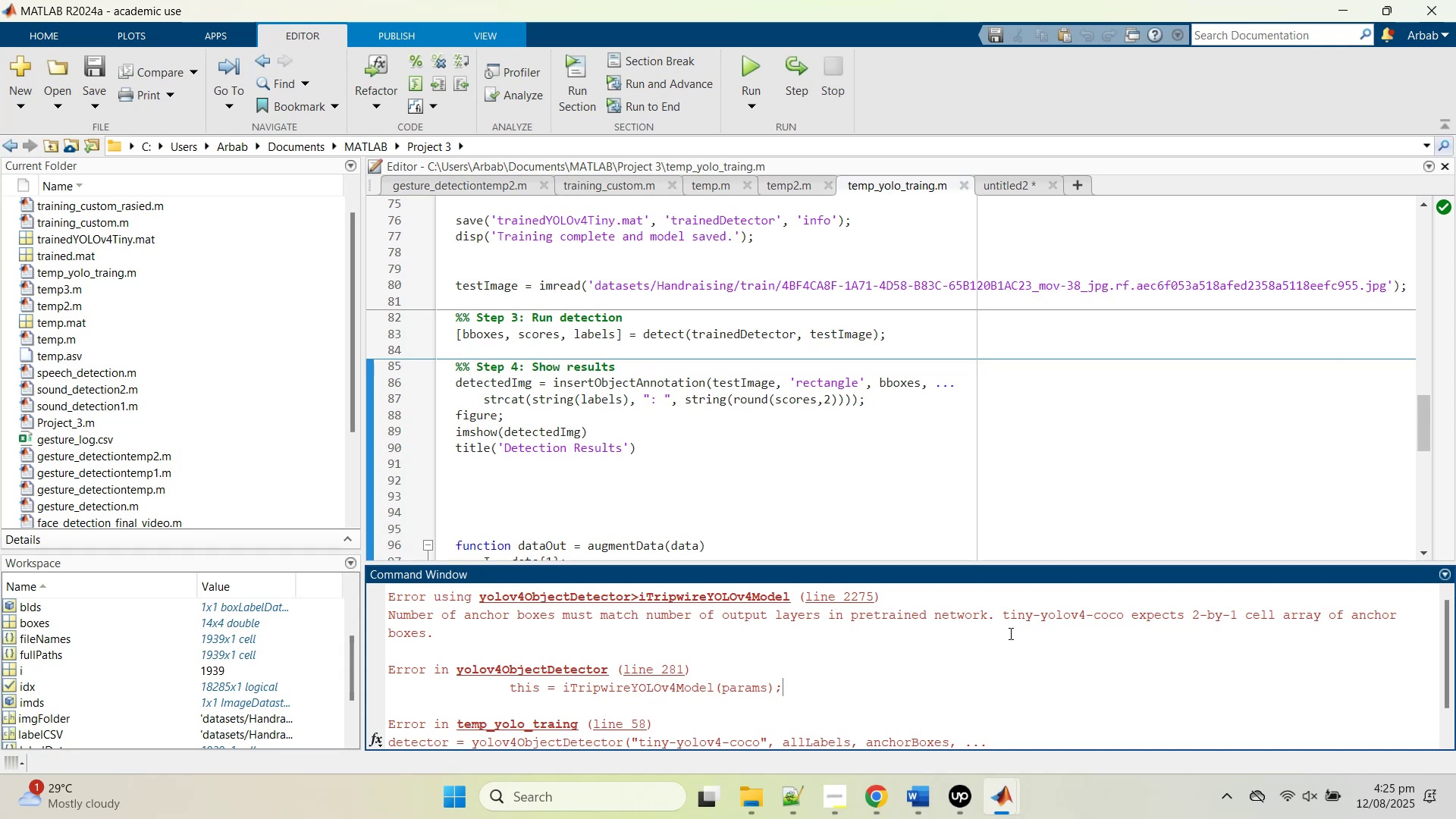 
key(Control+A)
 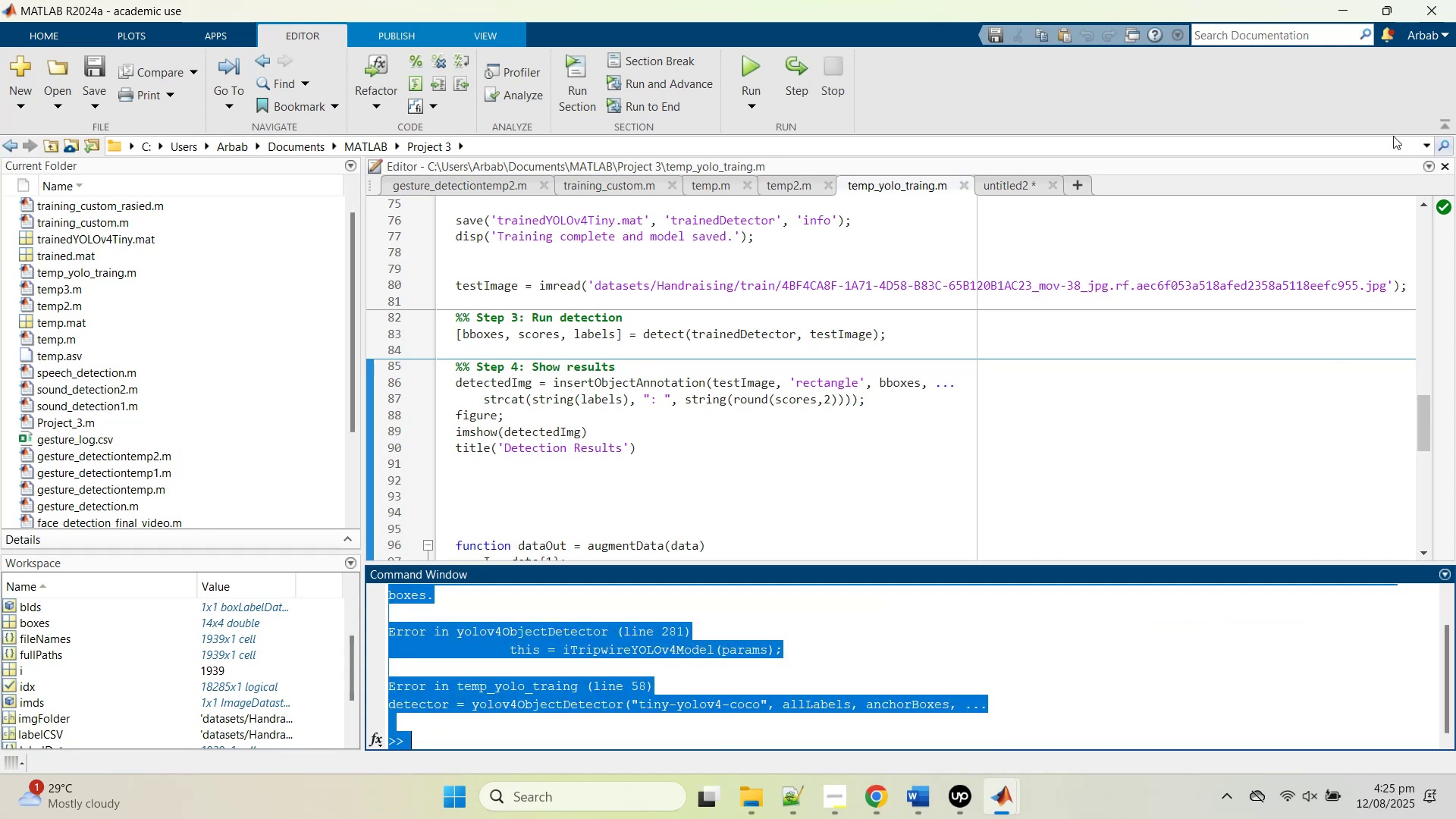 
key(Control+C)
 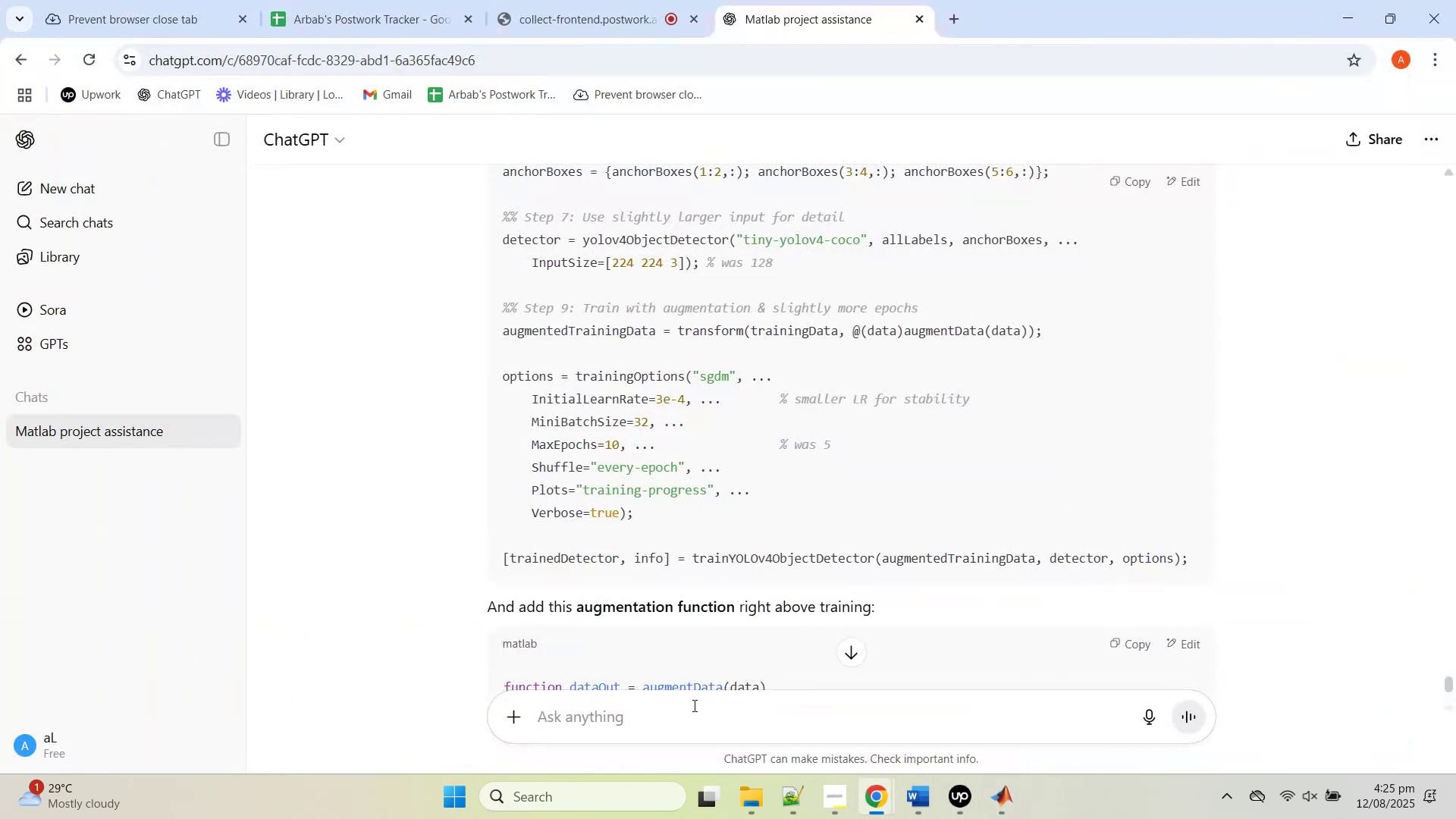 
scroll: coordinate [726, 648], scroll_direction: down, amount: 5.0
 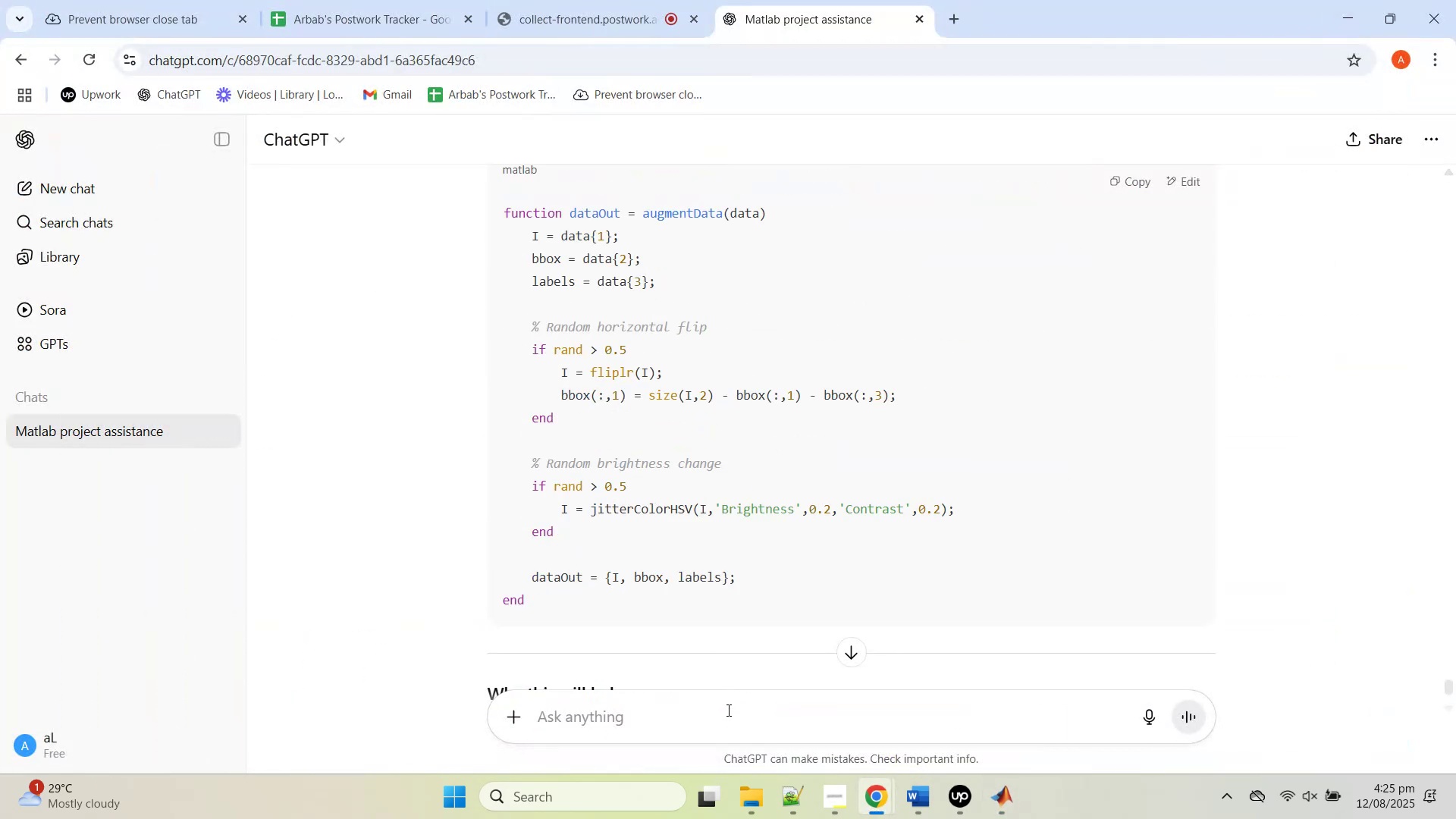 
left_click([727, 710])
 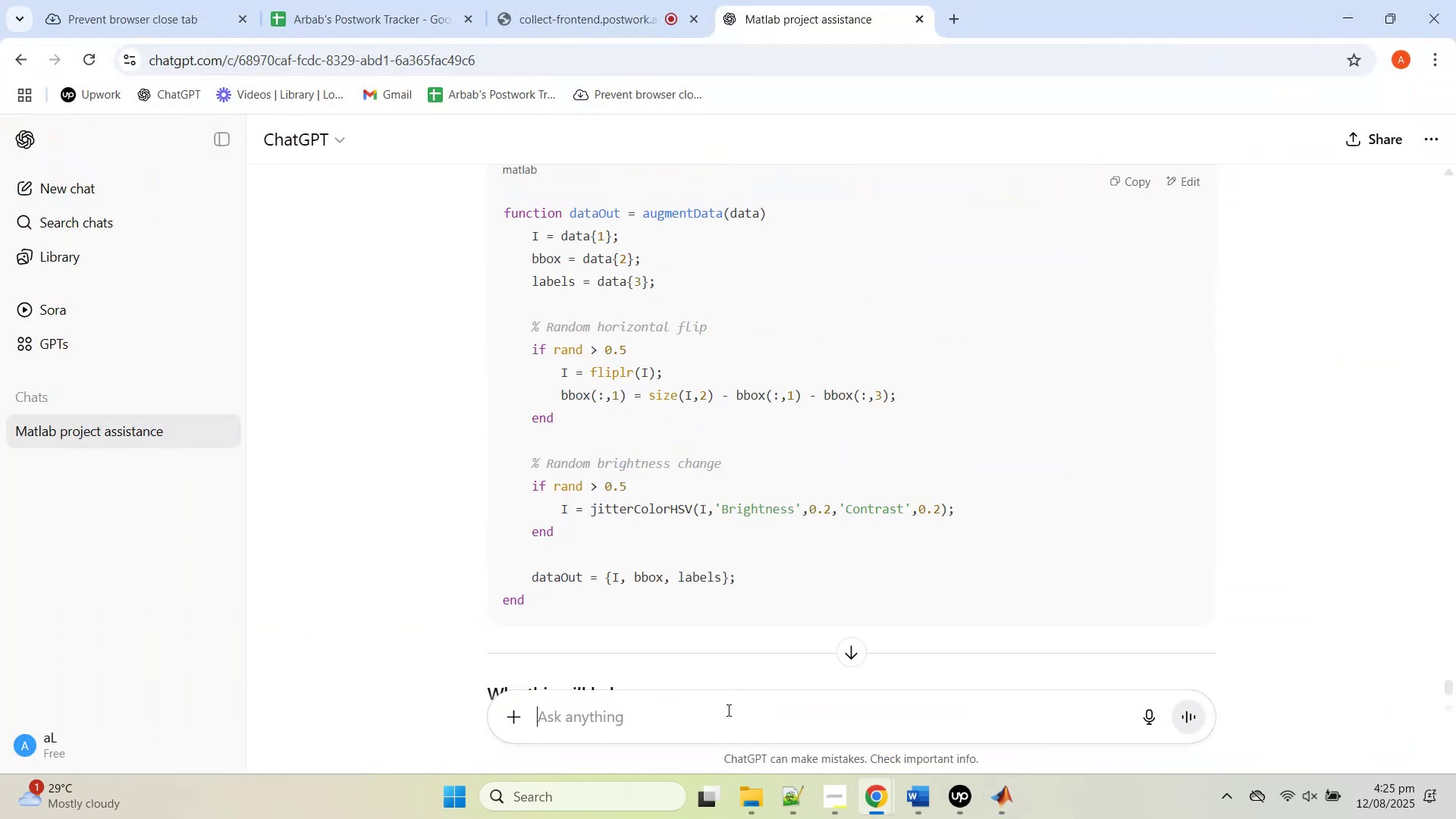 
key(Control+V)
 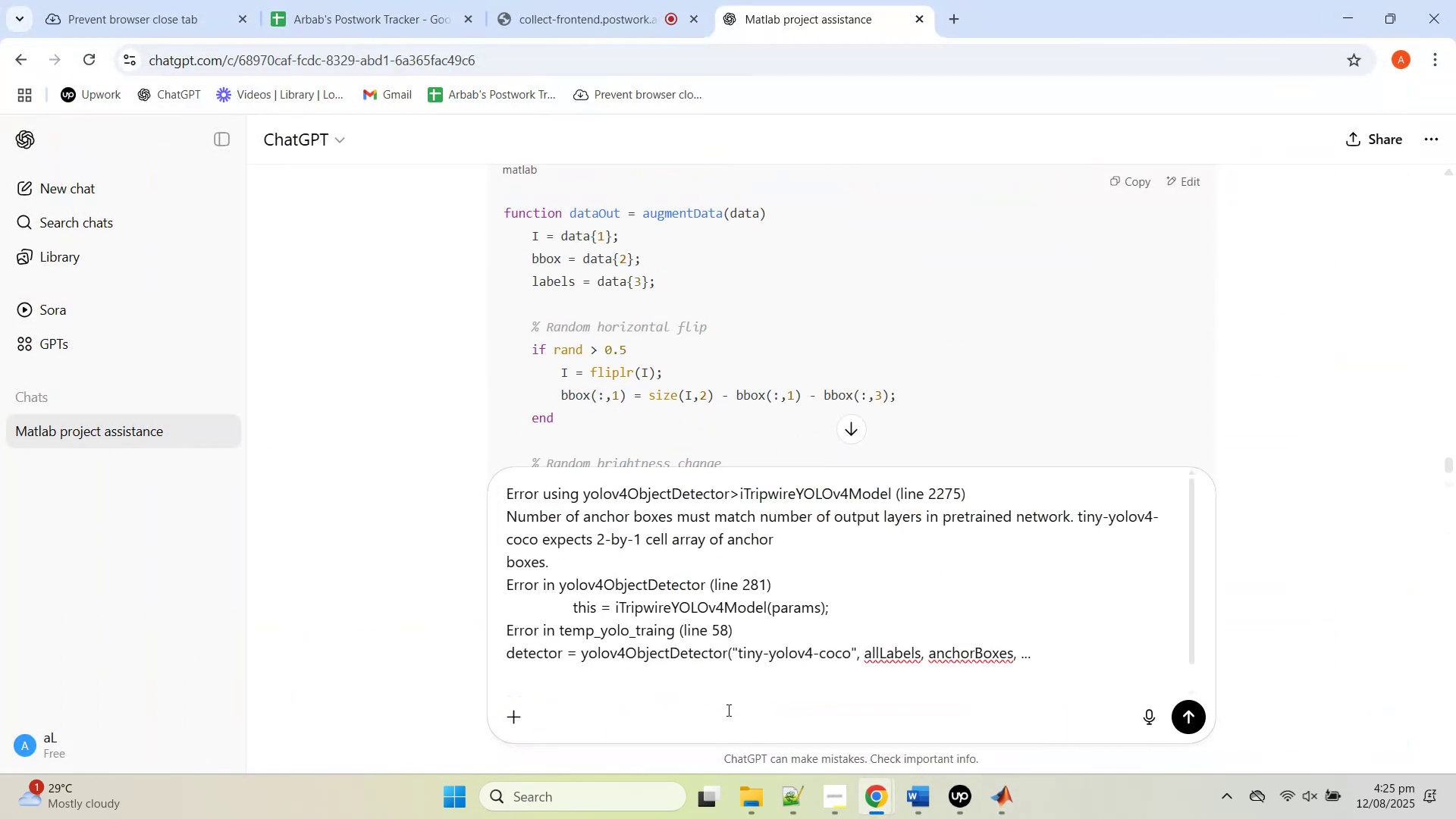 
key(Enter)
 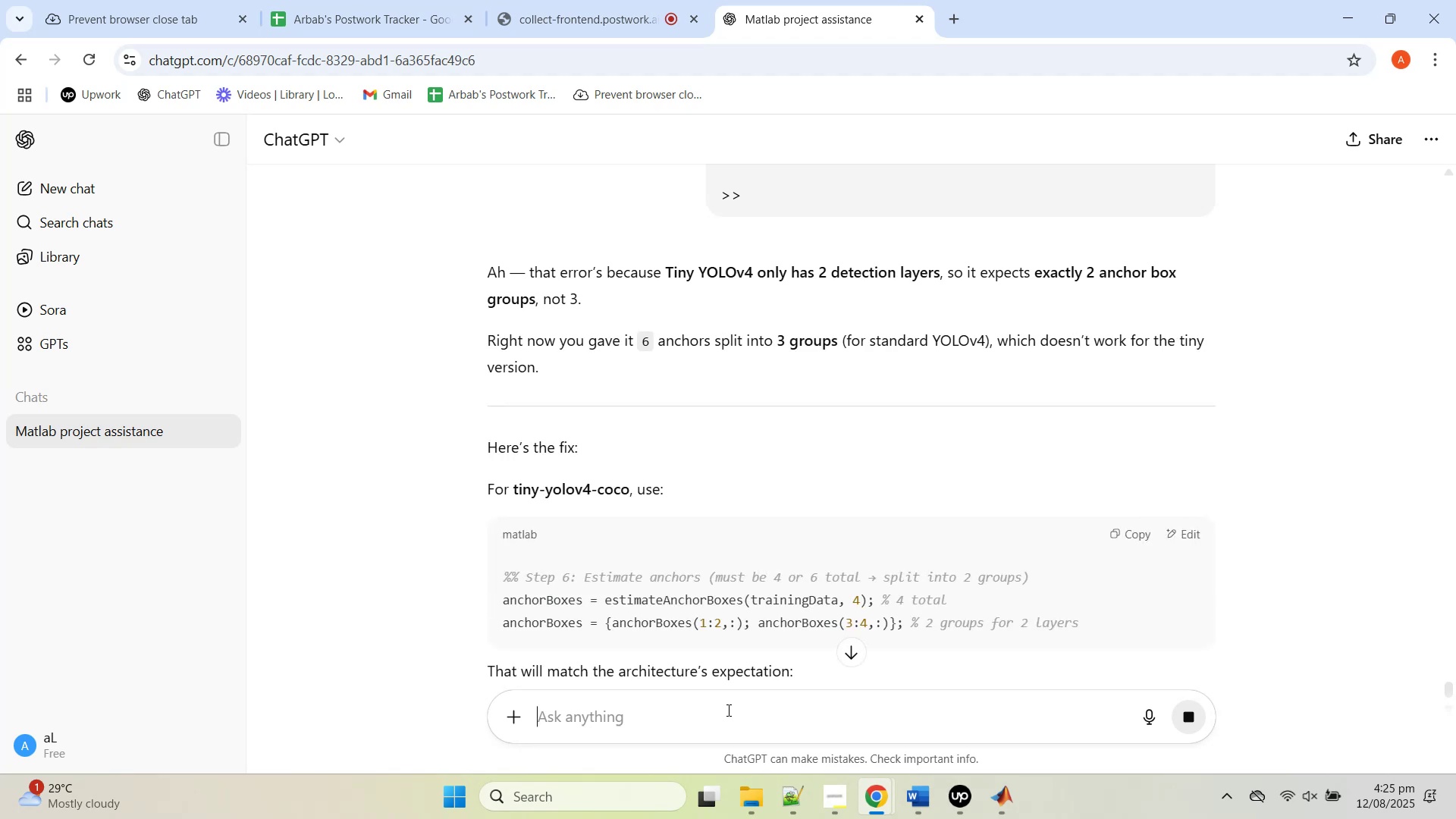 
wait(10.84)
 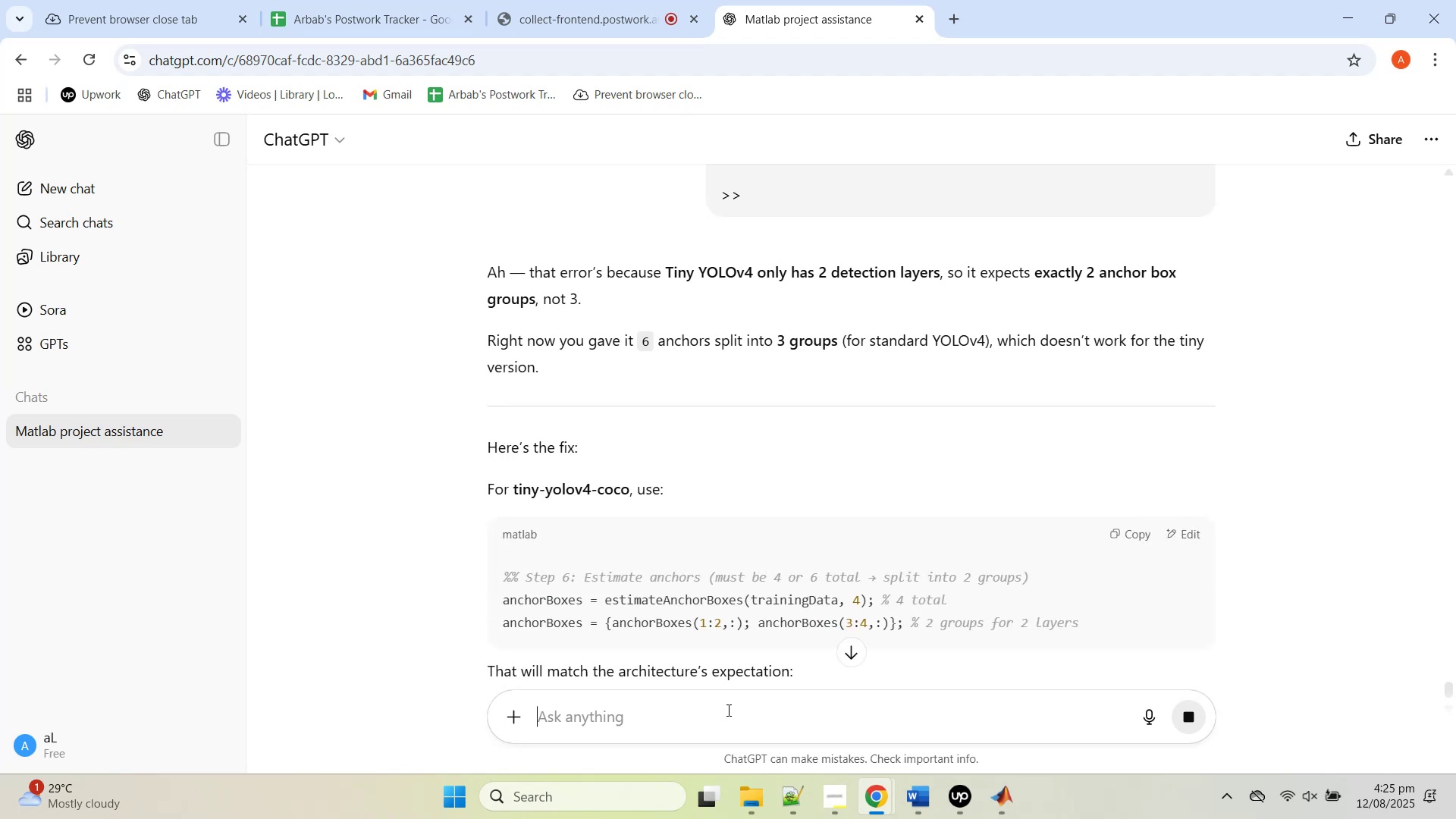 
scroll: coordinate [1012, 433], scroll_direction: down, amount: 3.0
 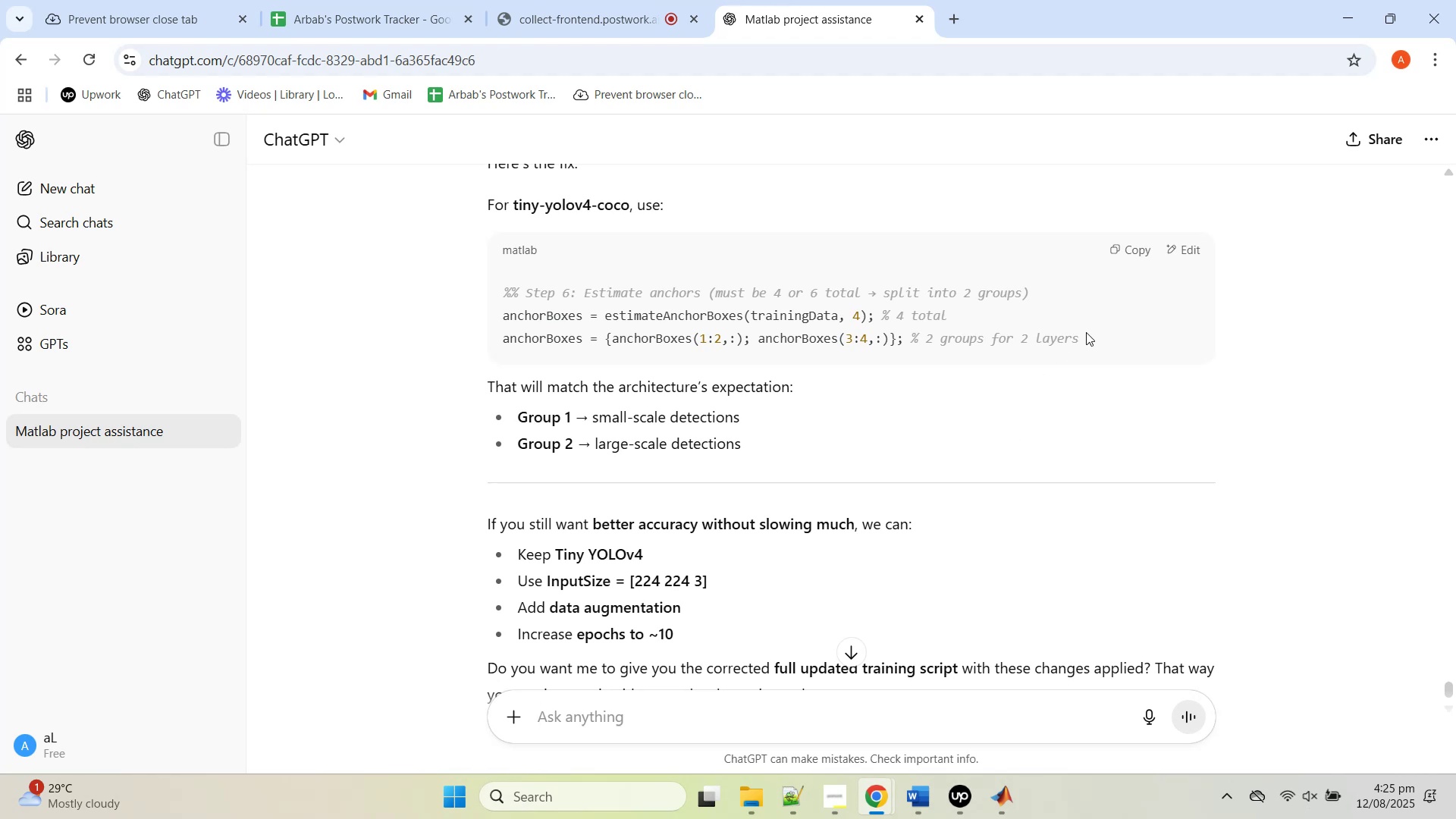 
scroll: coordinate [892, 459], scroll_direction: up, amount: 4.0
 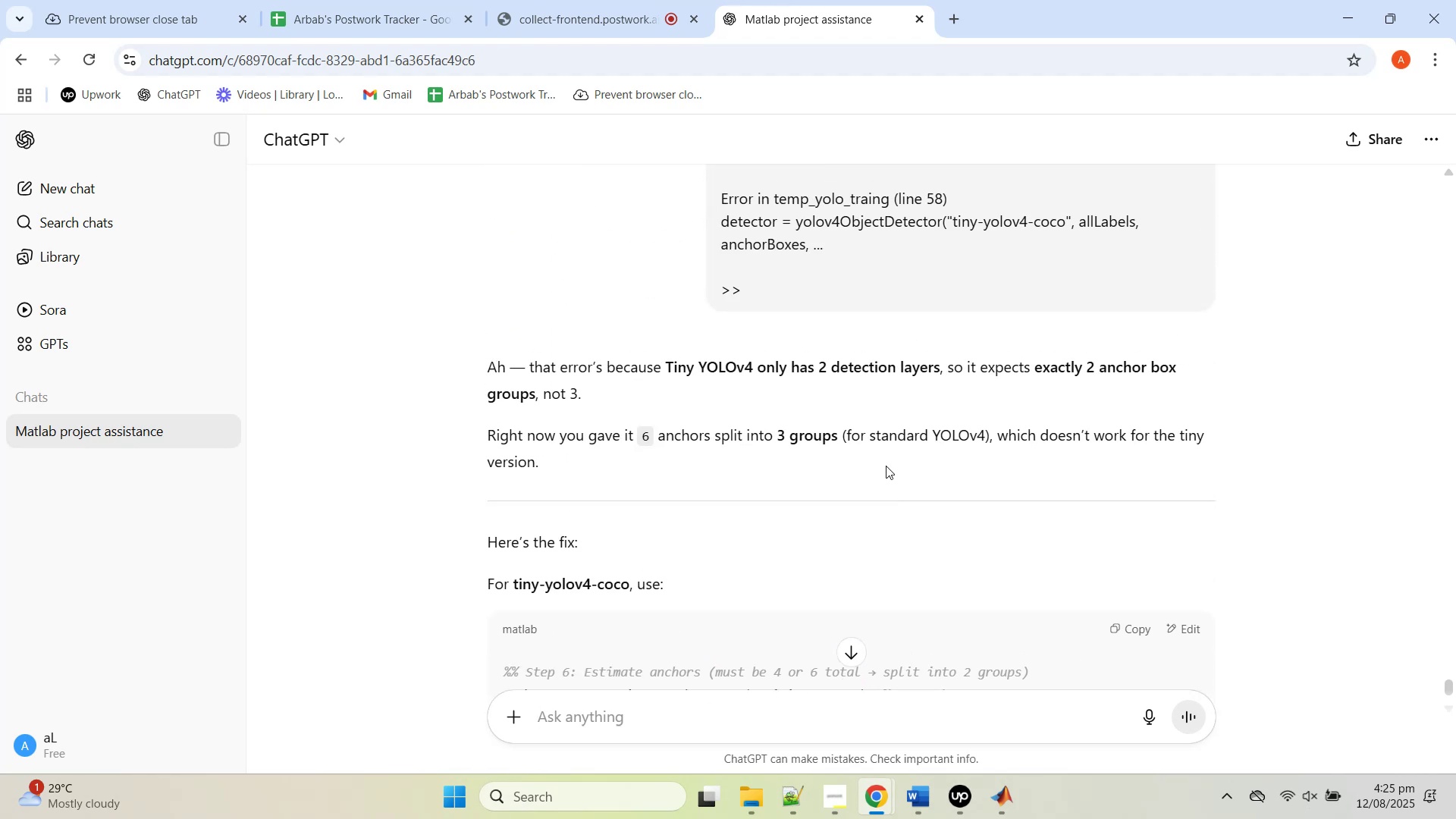 
wait(9.15)
 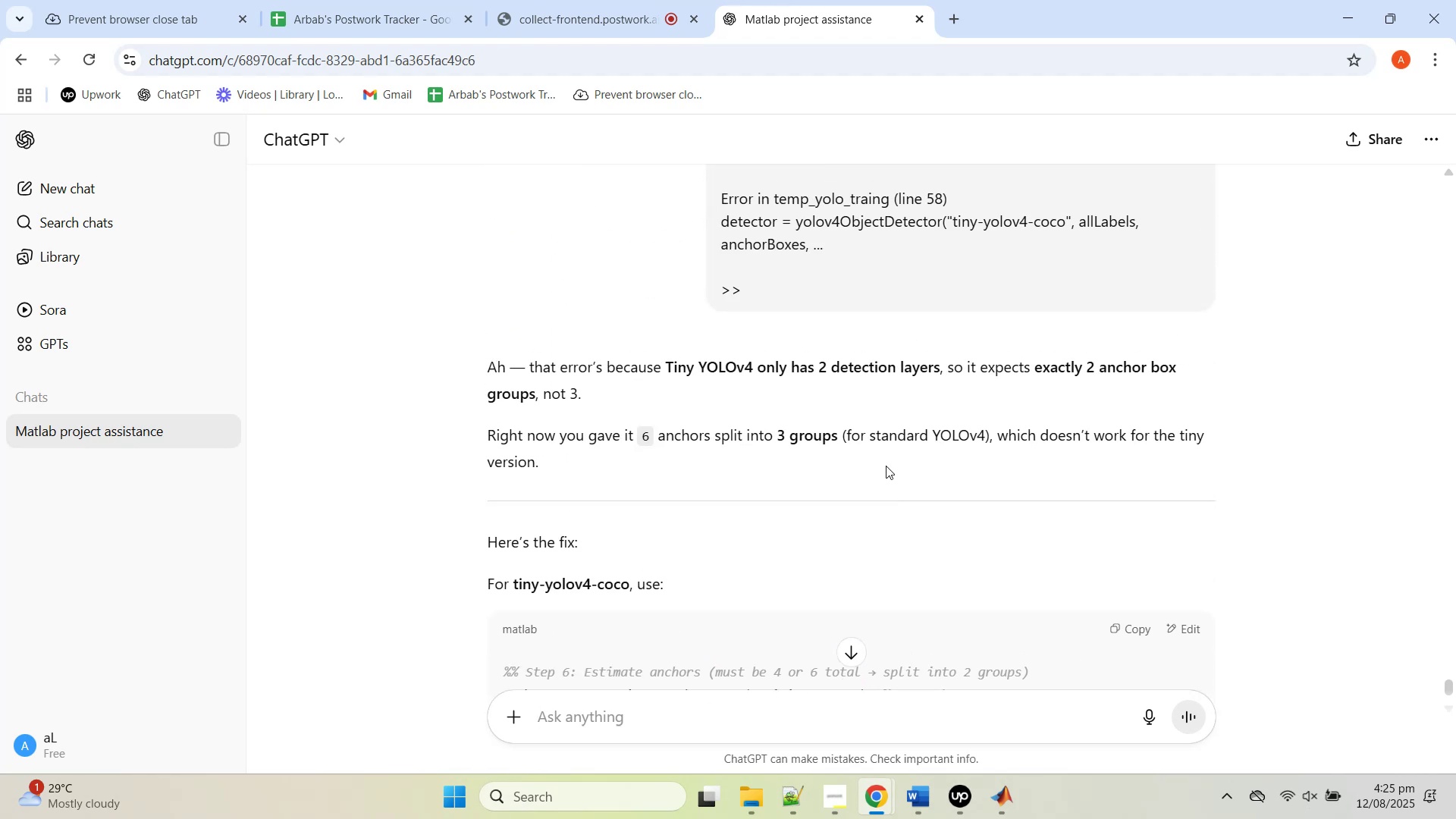 
scroll: coordinate [865, 479], scroll_direction: down, amount: 2.0
 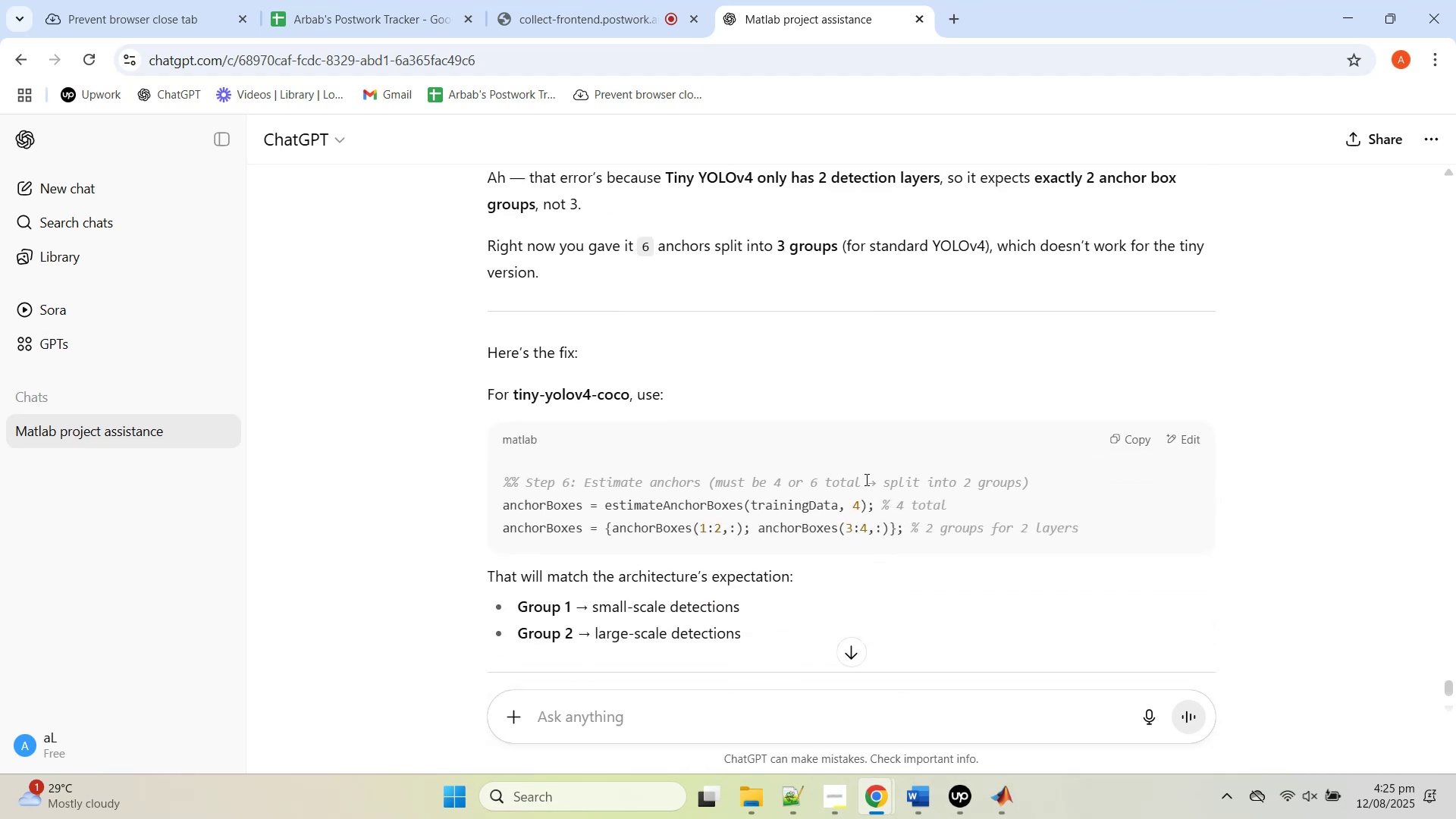 
scroll: coordinate [862, 479], scroll_direction: up, amount: 9.0
 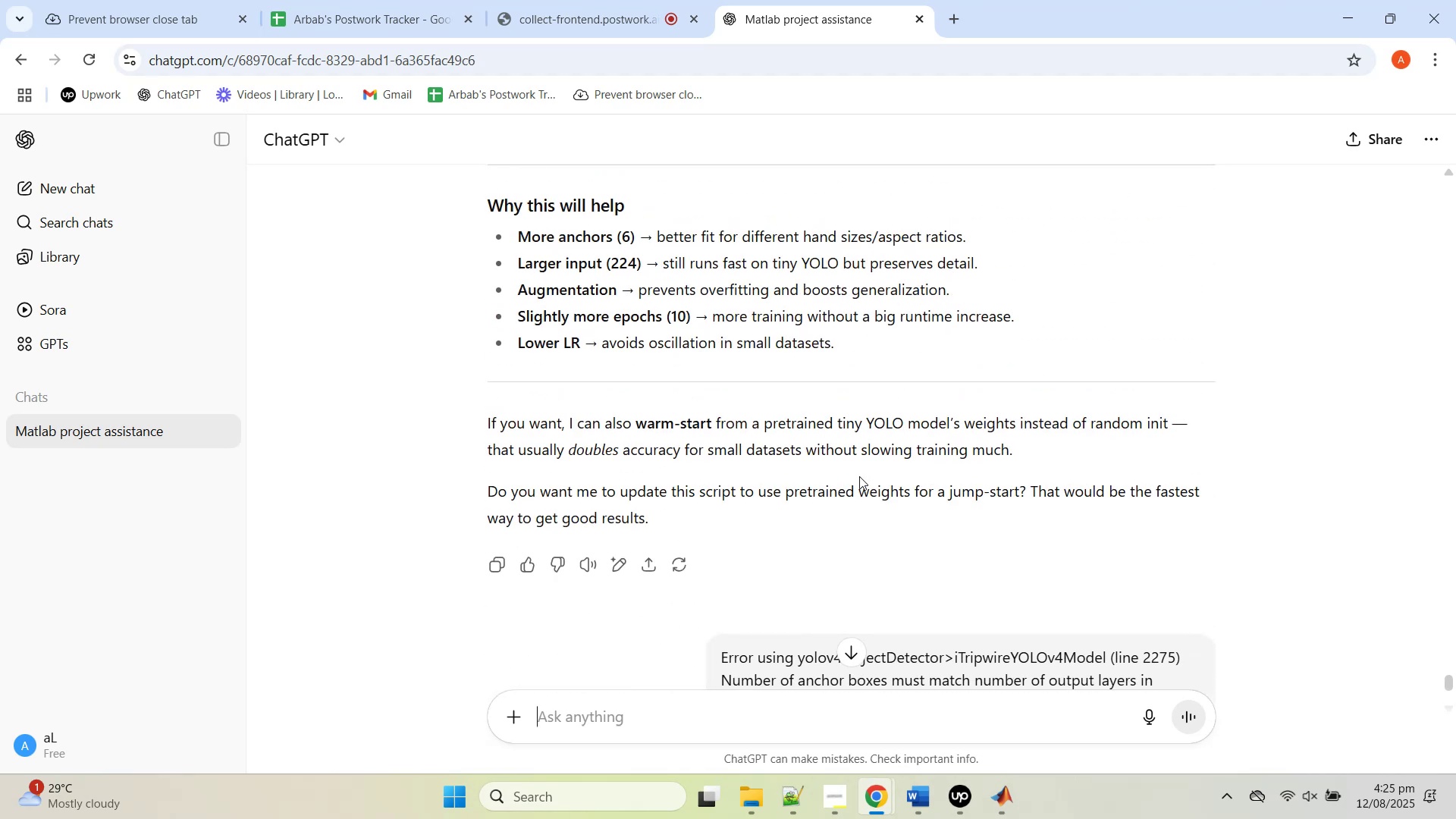 
scroll: coordinate [869, 496], scroll_direction: down, amount: 10.0
 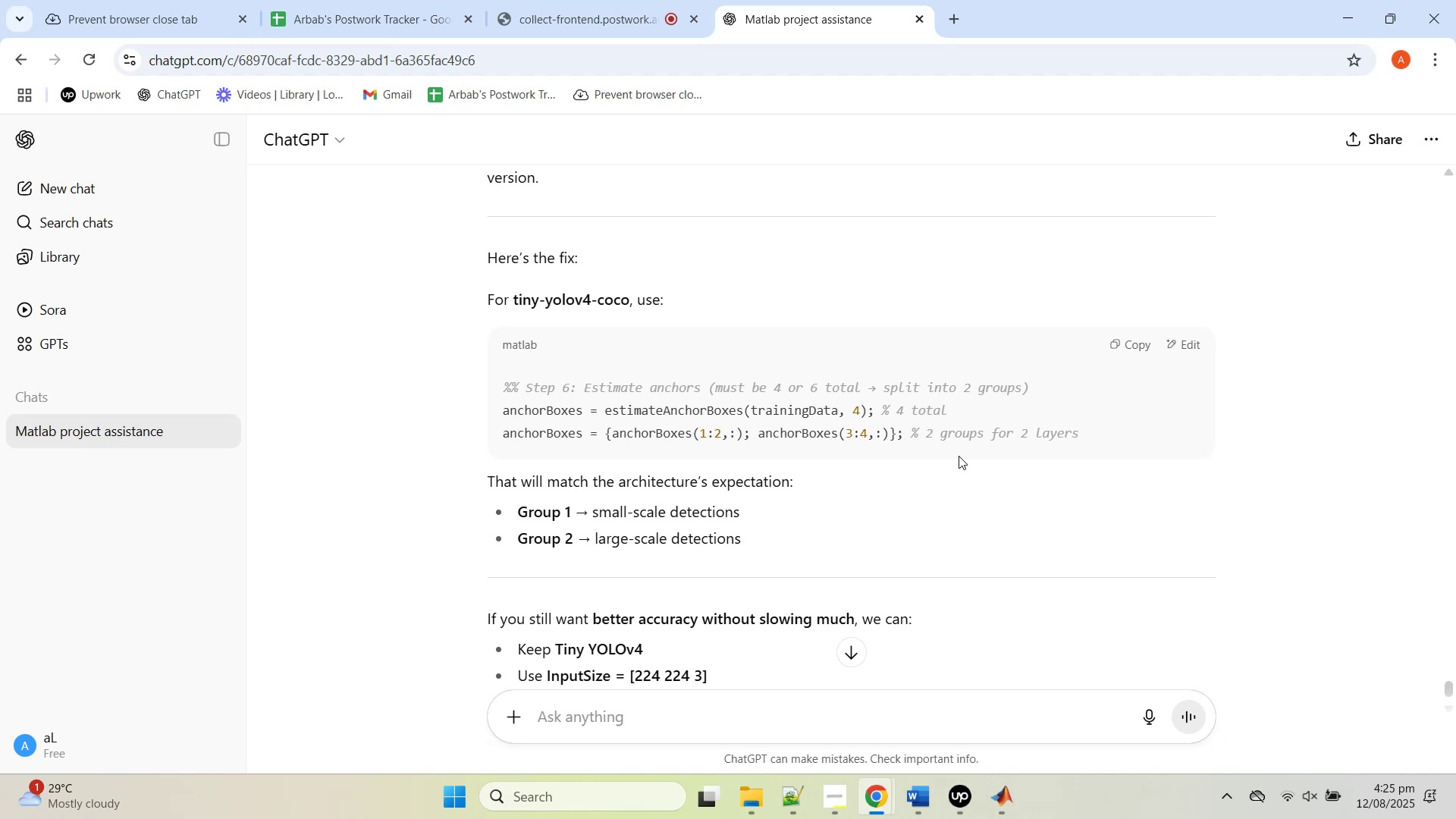 
wait(16.7)
 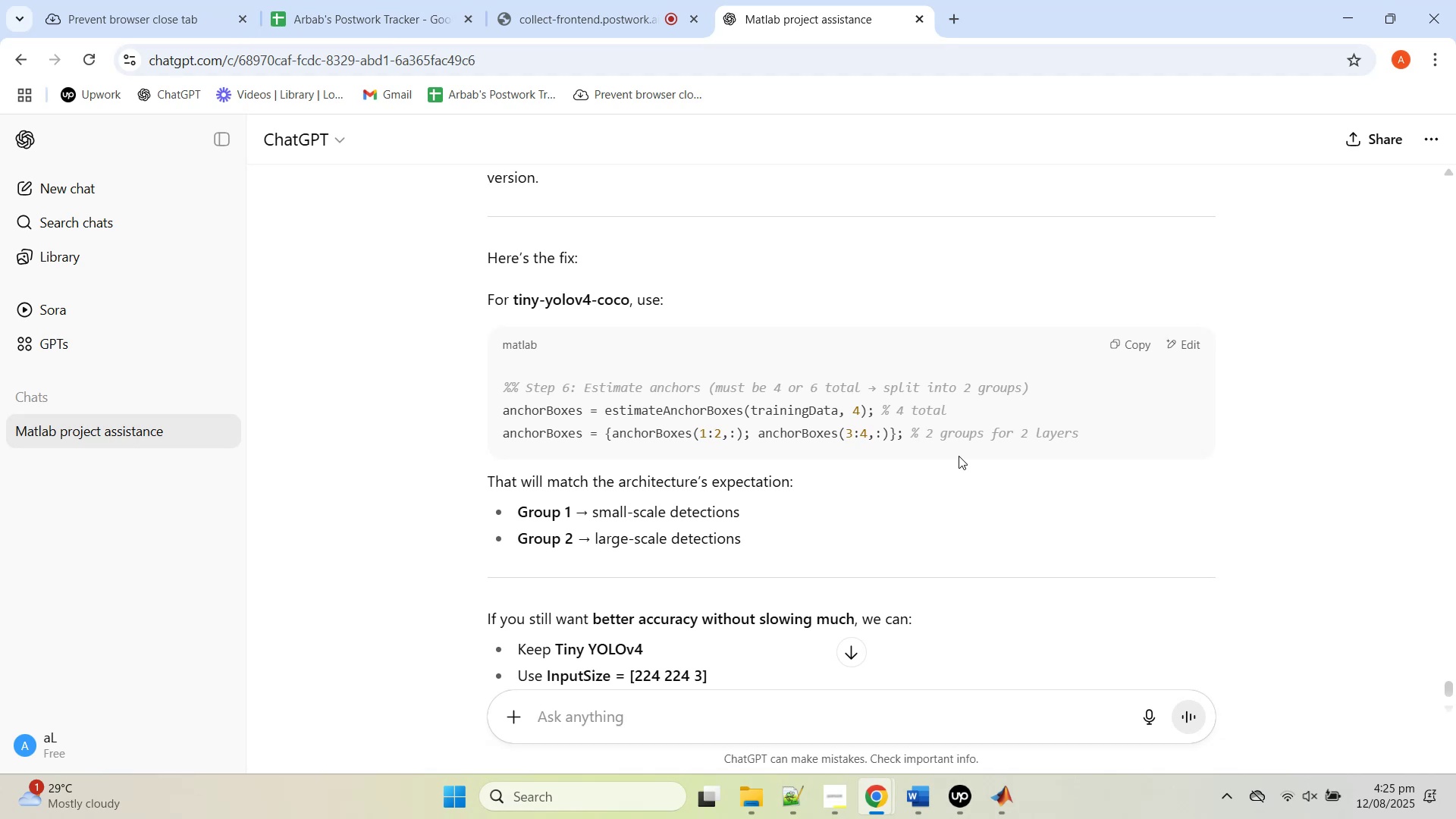 
left_click_drag(start_coordinate=[1087, 441], to_coordinate=[499, 416])
 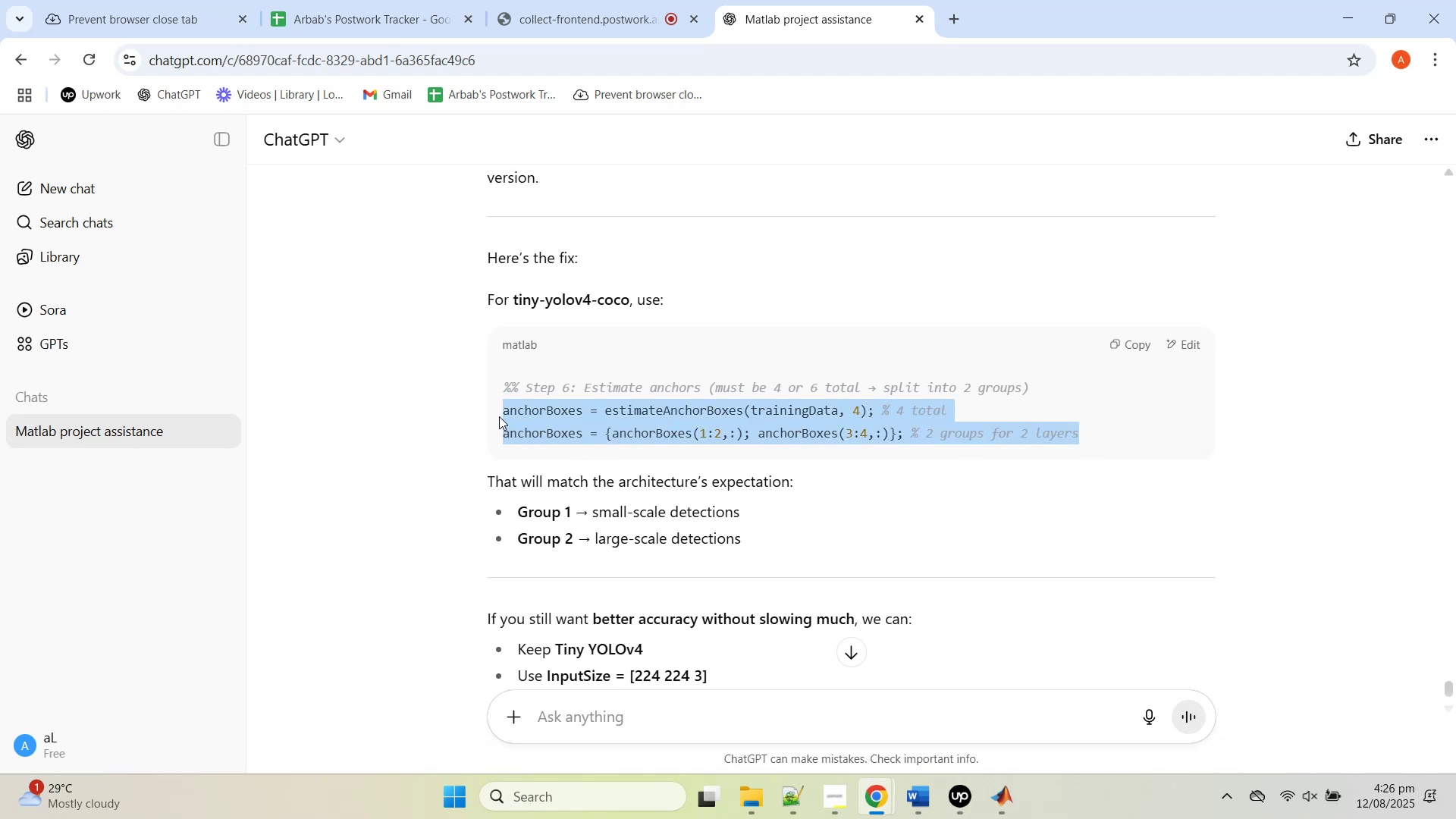 
key(Control+C)
 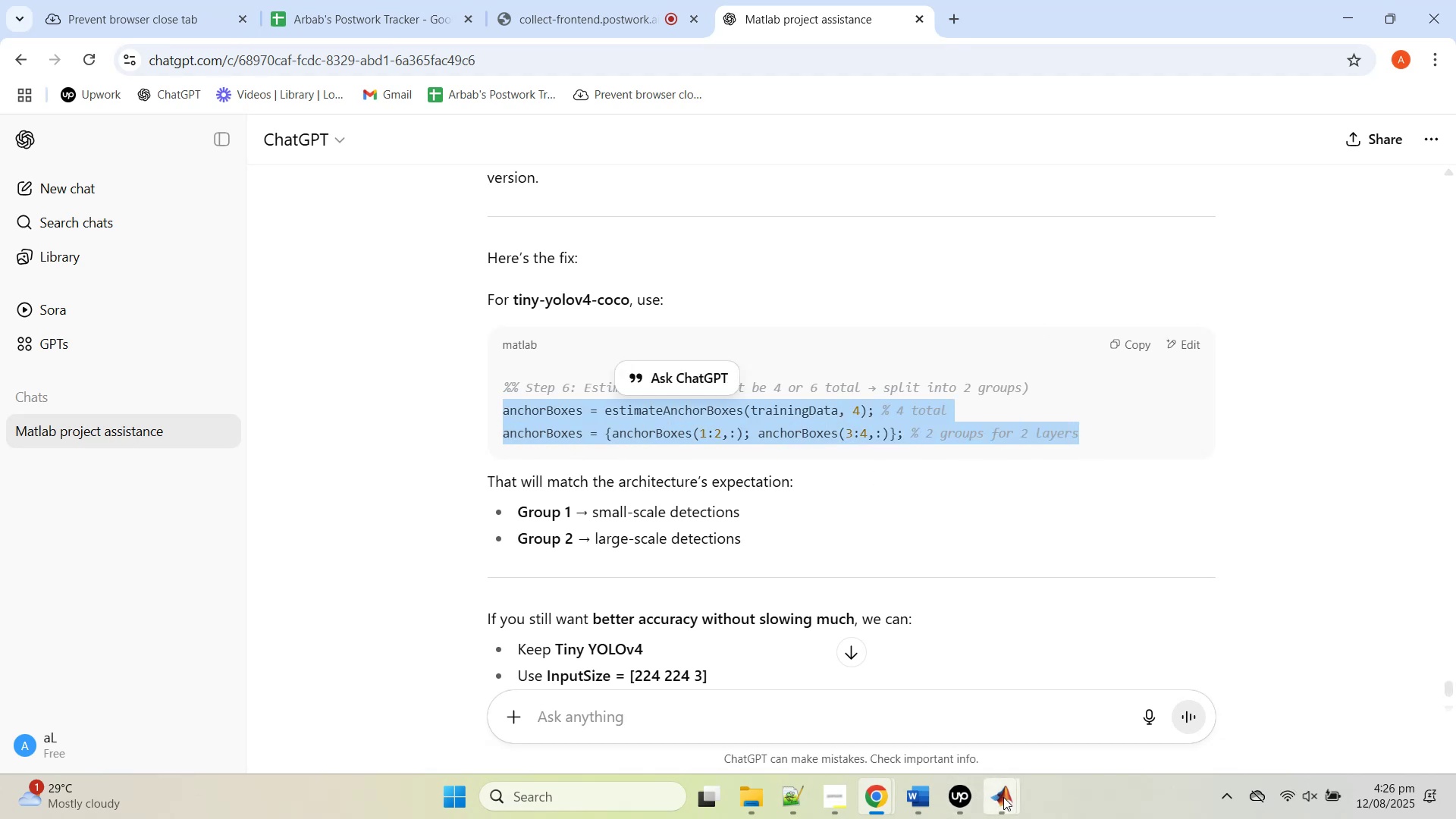 
left_click([1003, 797])
 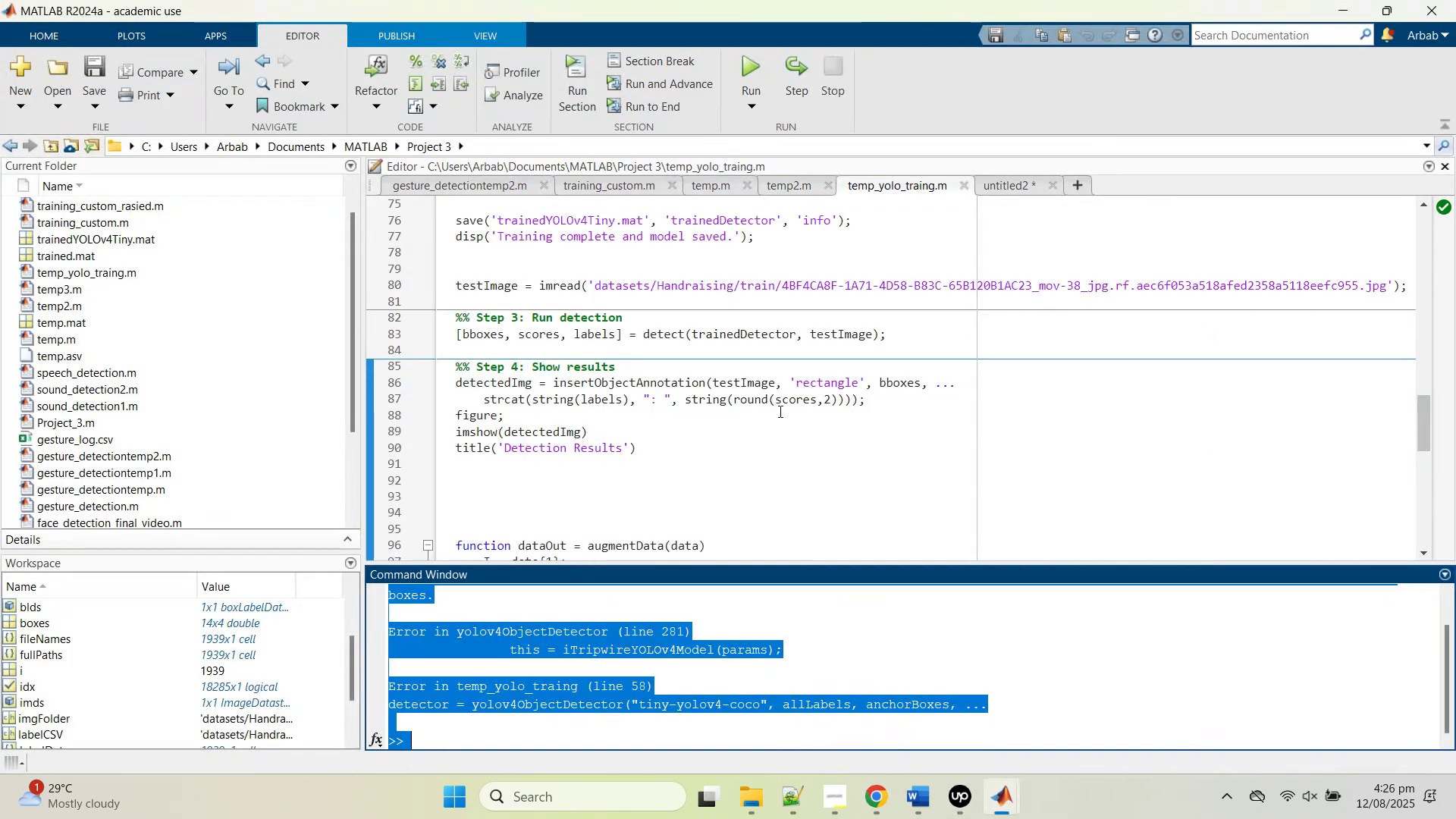 
scroll: coordinate [772, 371], scroll_direction: up, amount: 5.0
 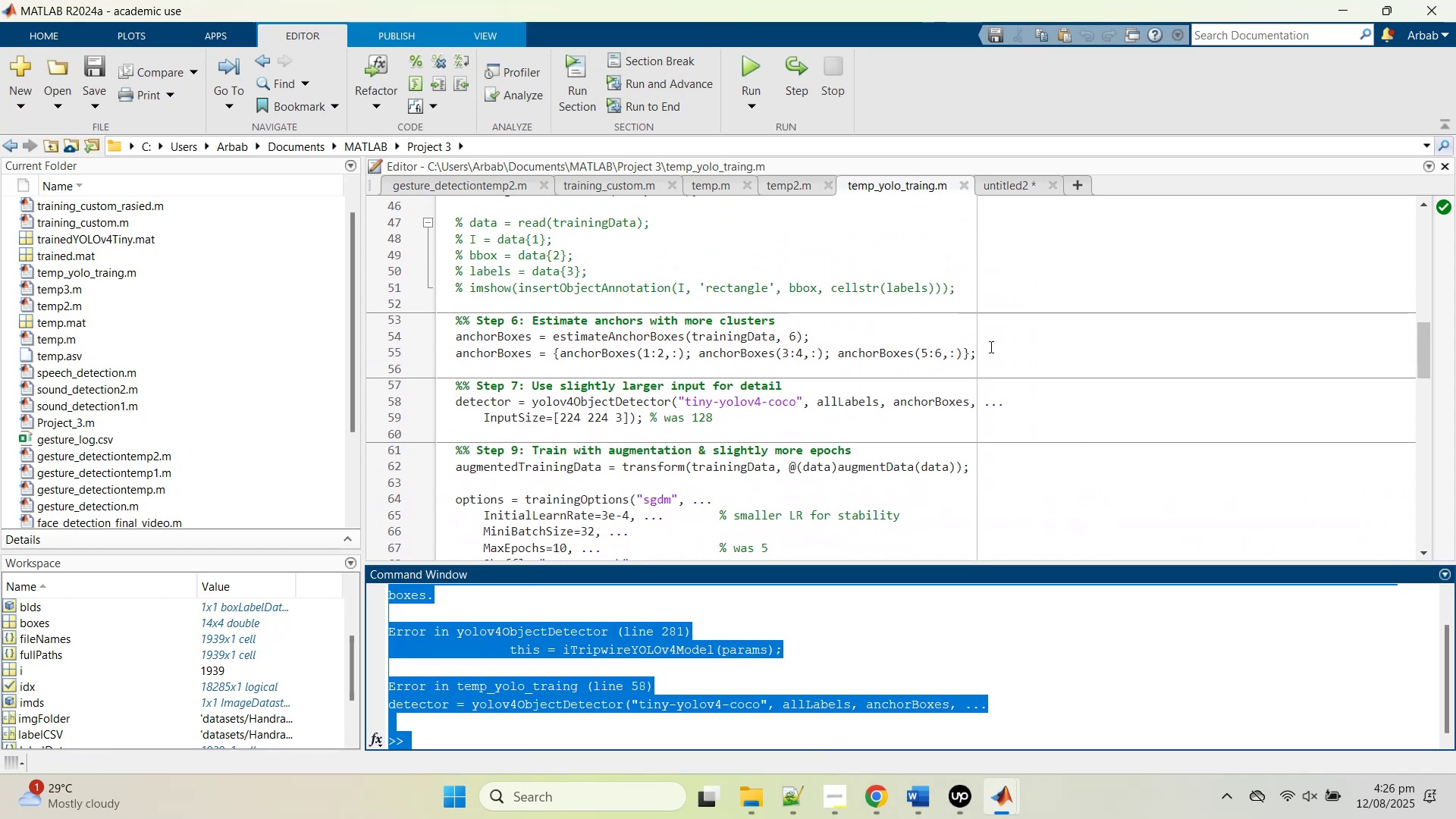 
left_click_drag(start_coordinate=[999, 353], to_coordinate=[438, 337])
 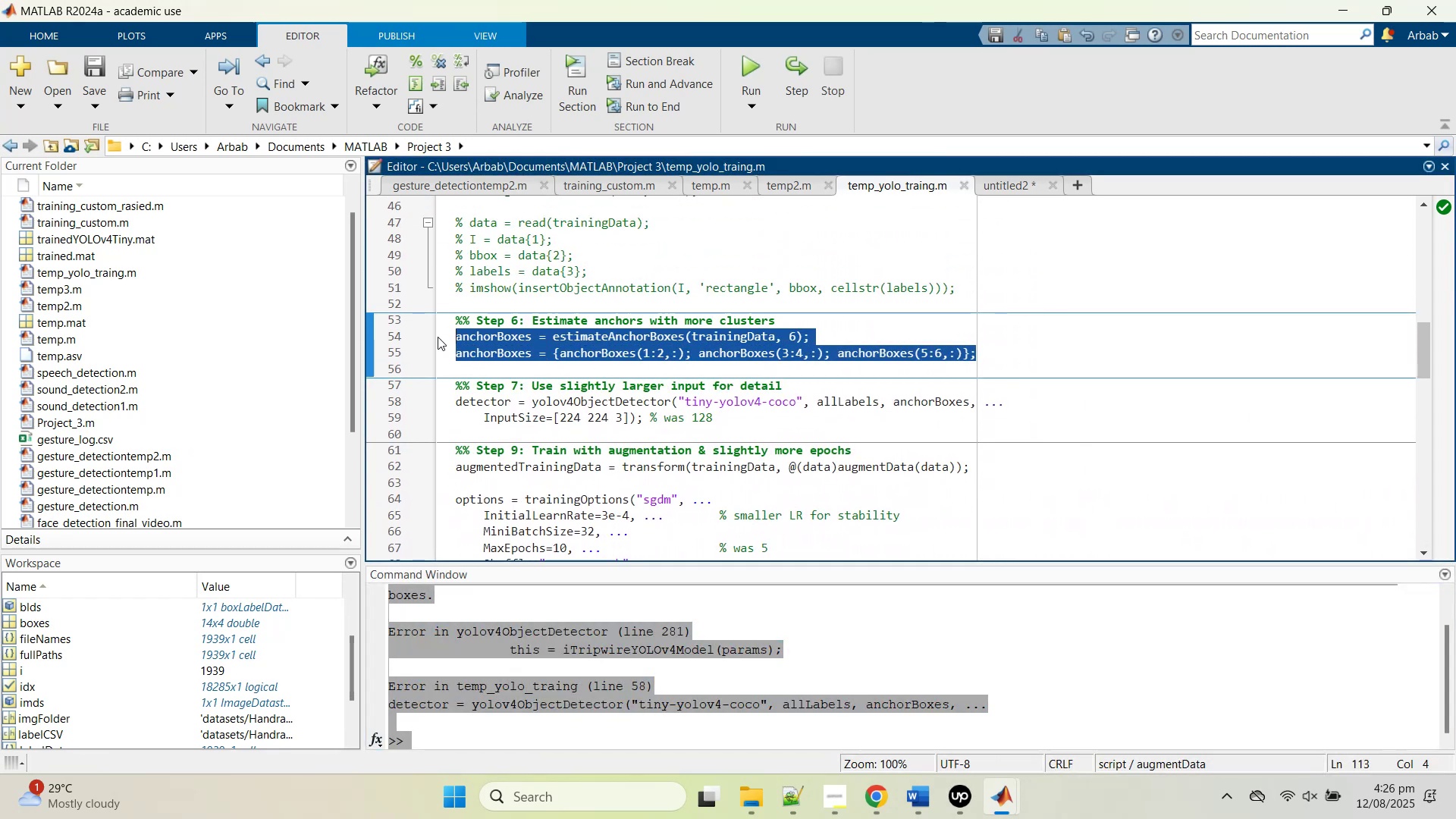 
key(Control+V)
 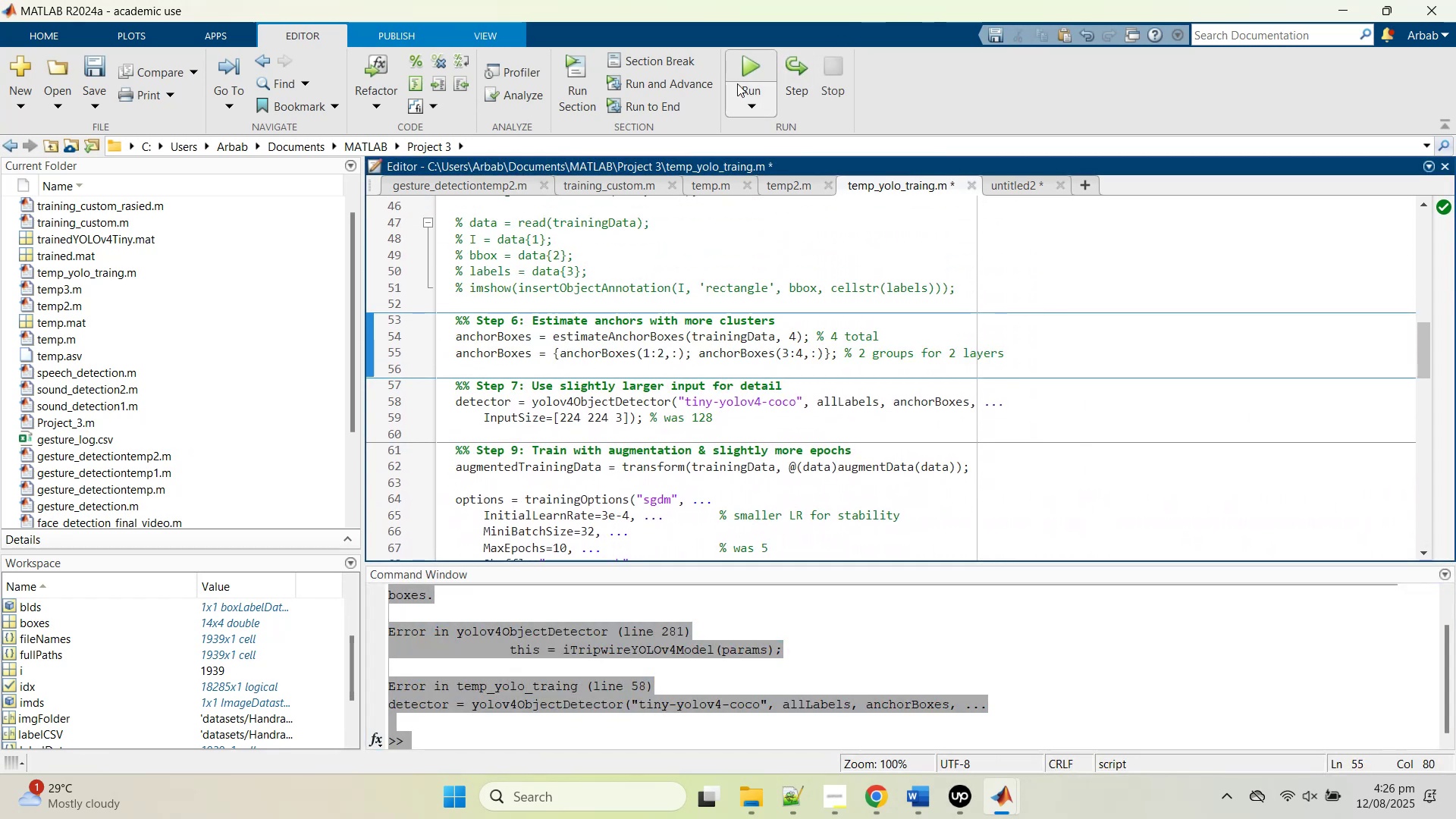 
left_click([740, 67])
 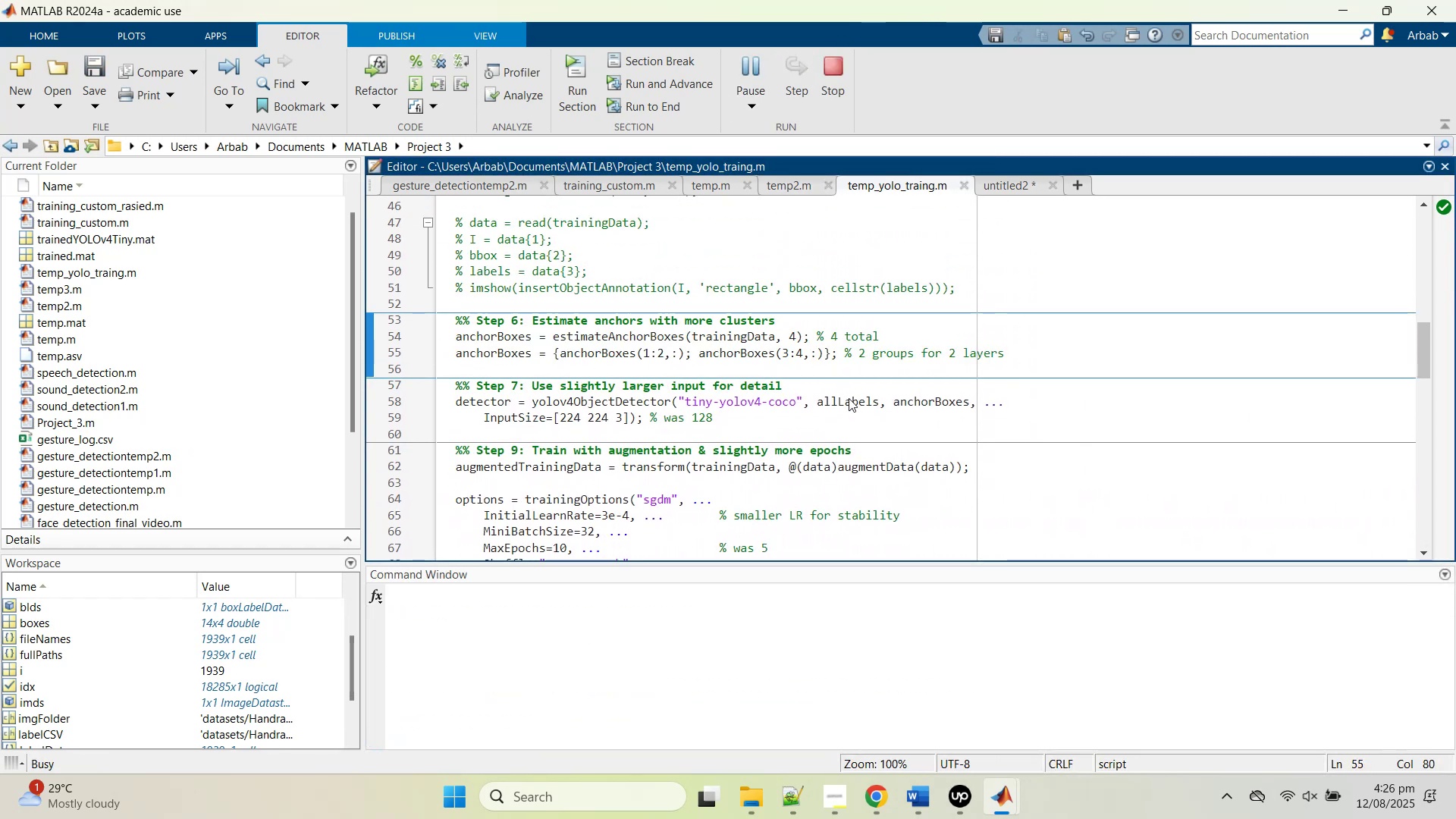 
scroll: coordinate [854, 411], scroll_direction: down, amount: 6.0
 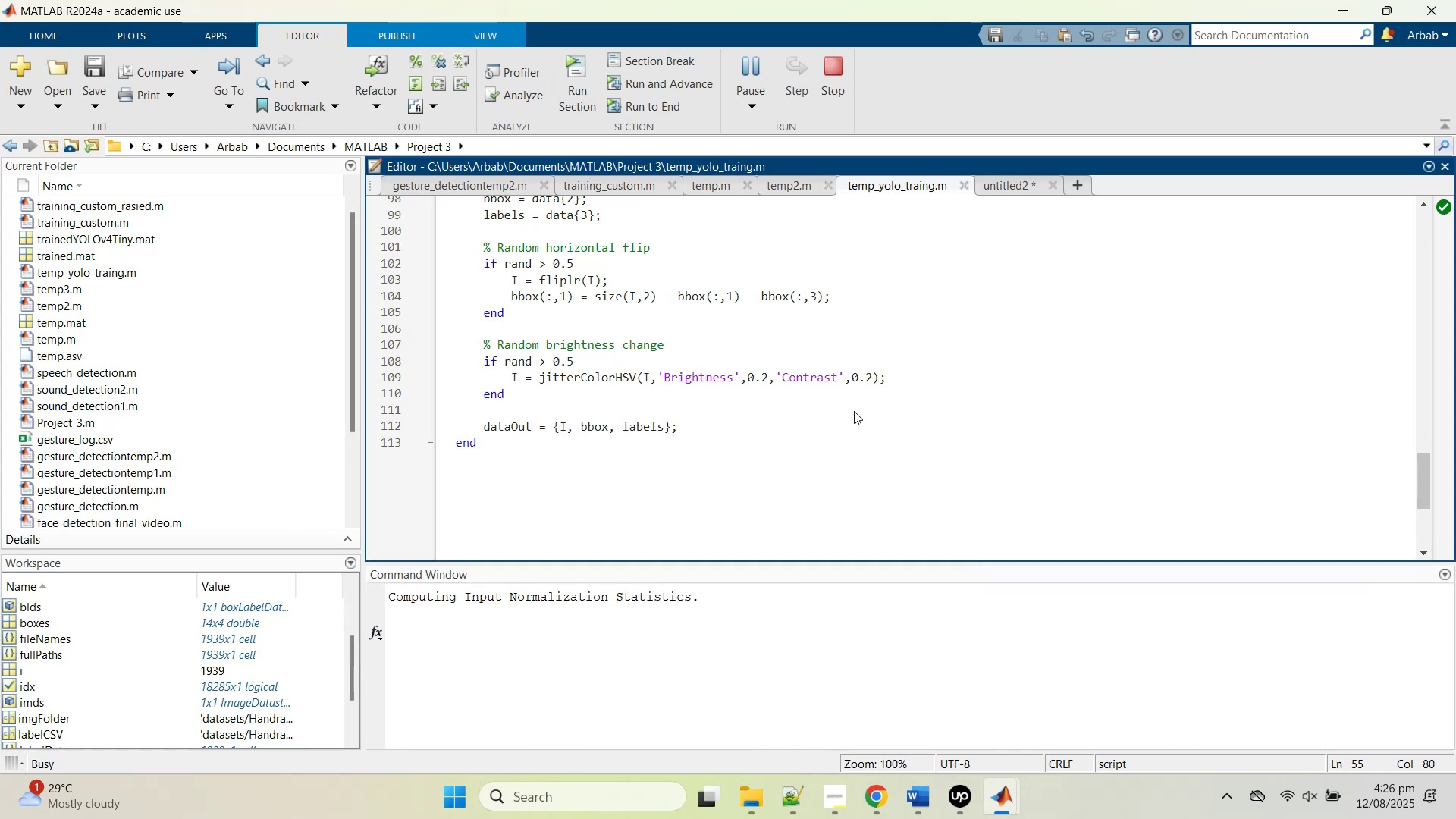 
wait(30.51)
 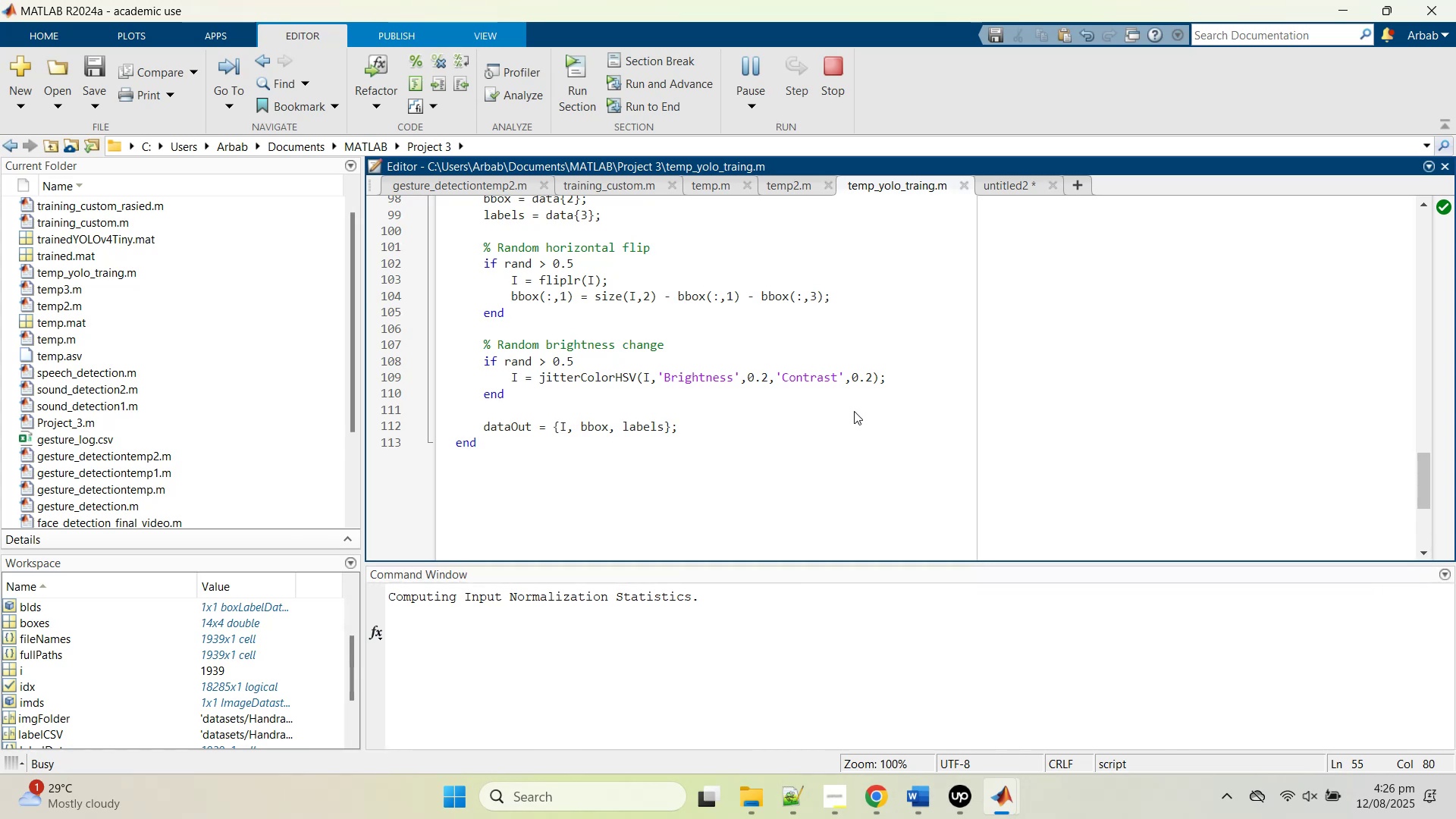 
mouse_move([966, 767])
 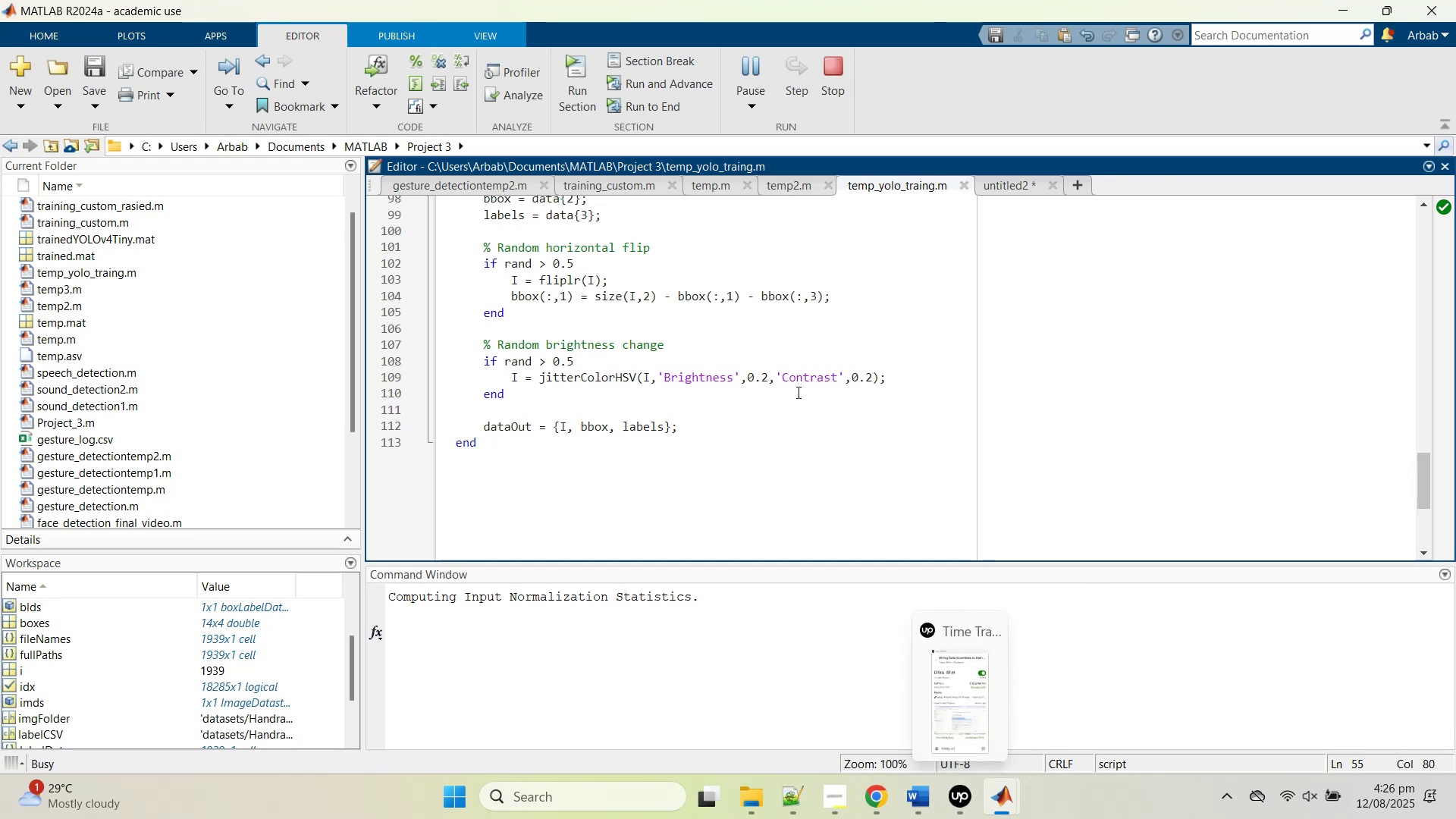 
left_click([797, 392])
 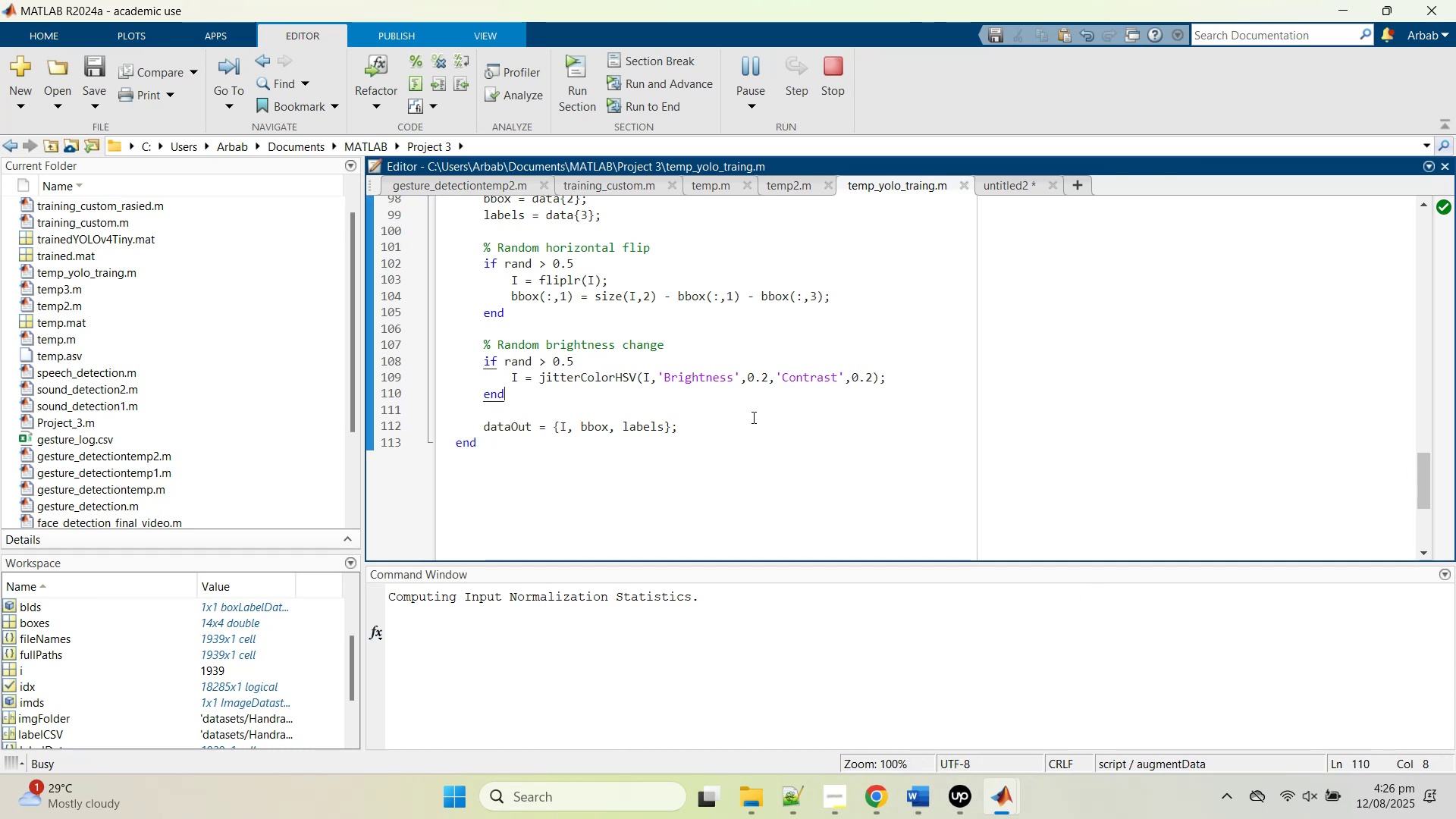 
scroll: coordinate [694, 445], scroll_direction: up, amount: 6.0
 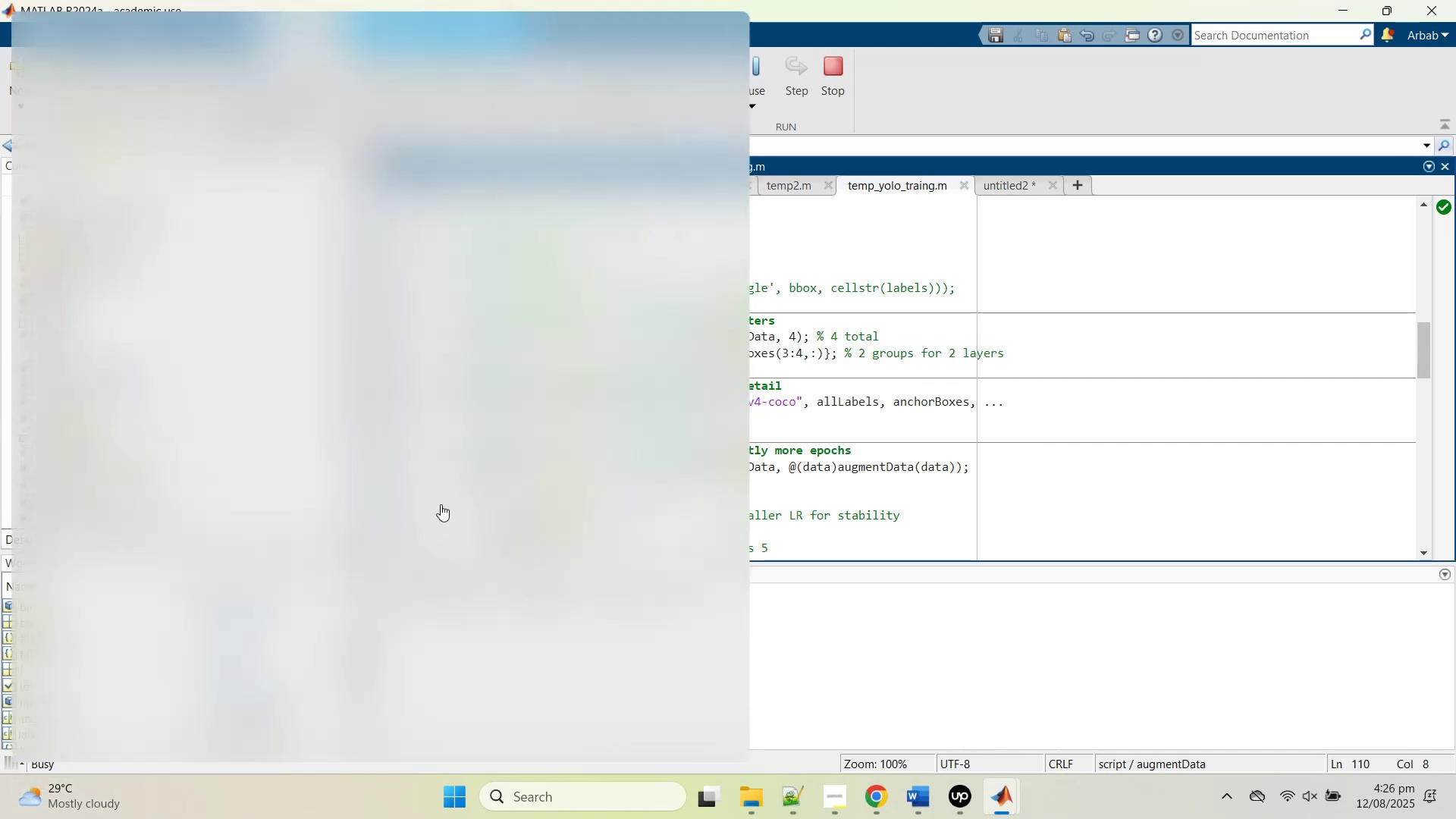 
left_click([1234, 409])
 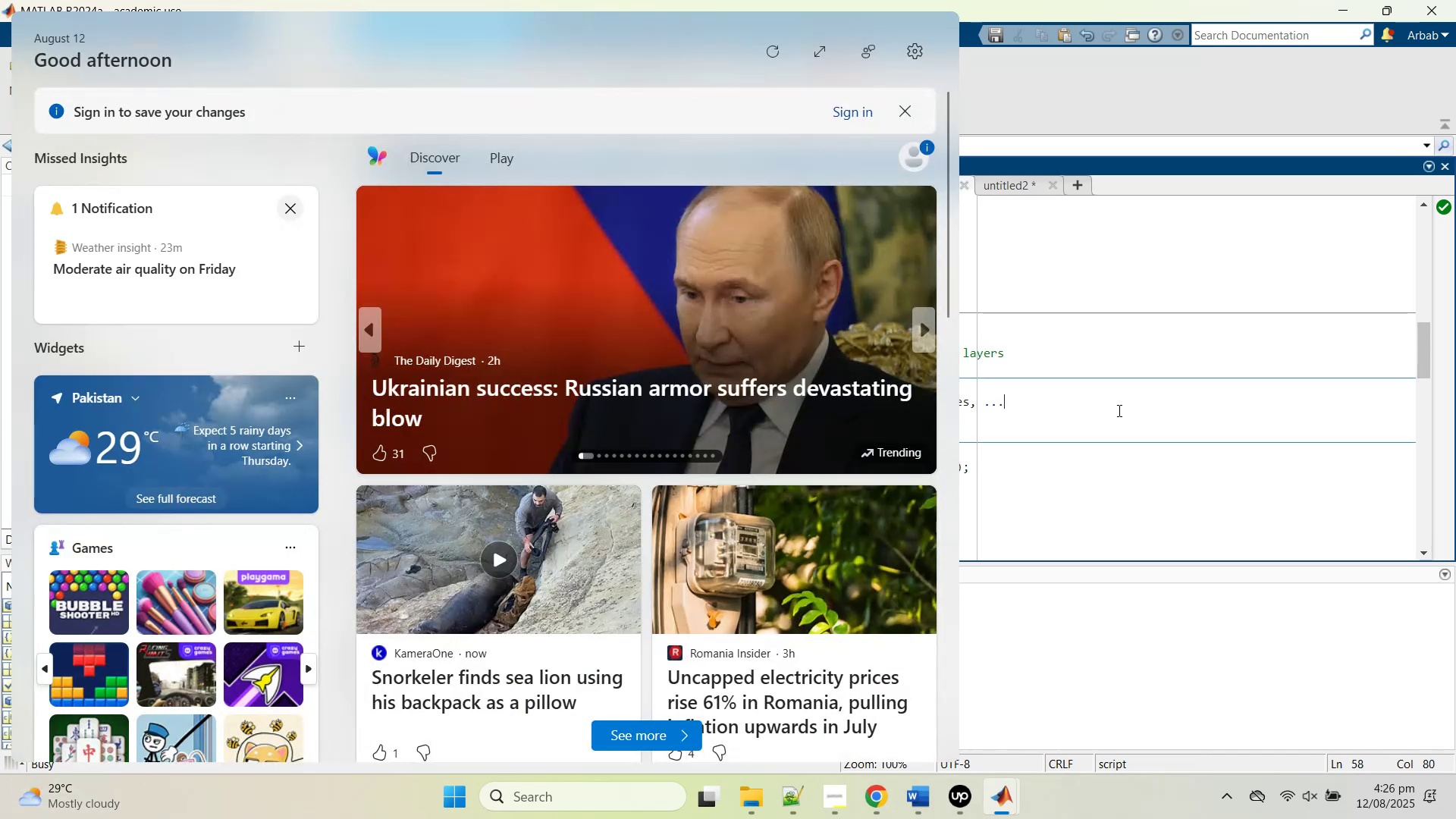 
left_click([1122, 400])
 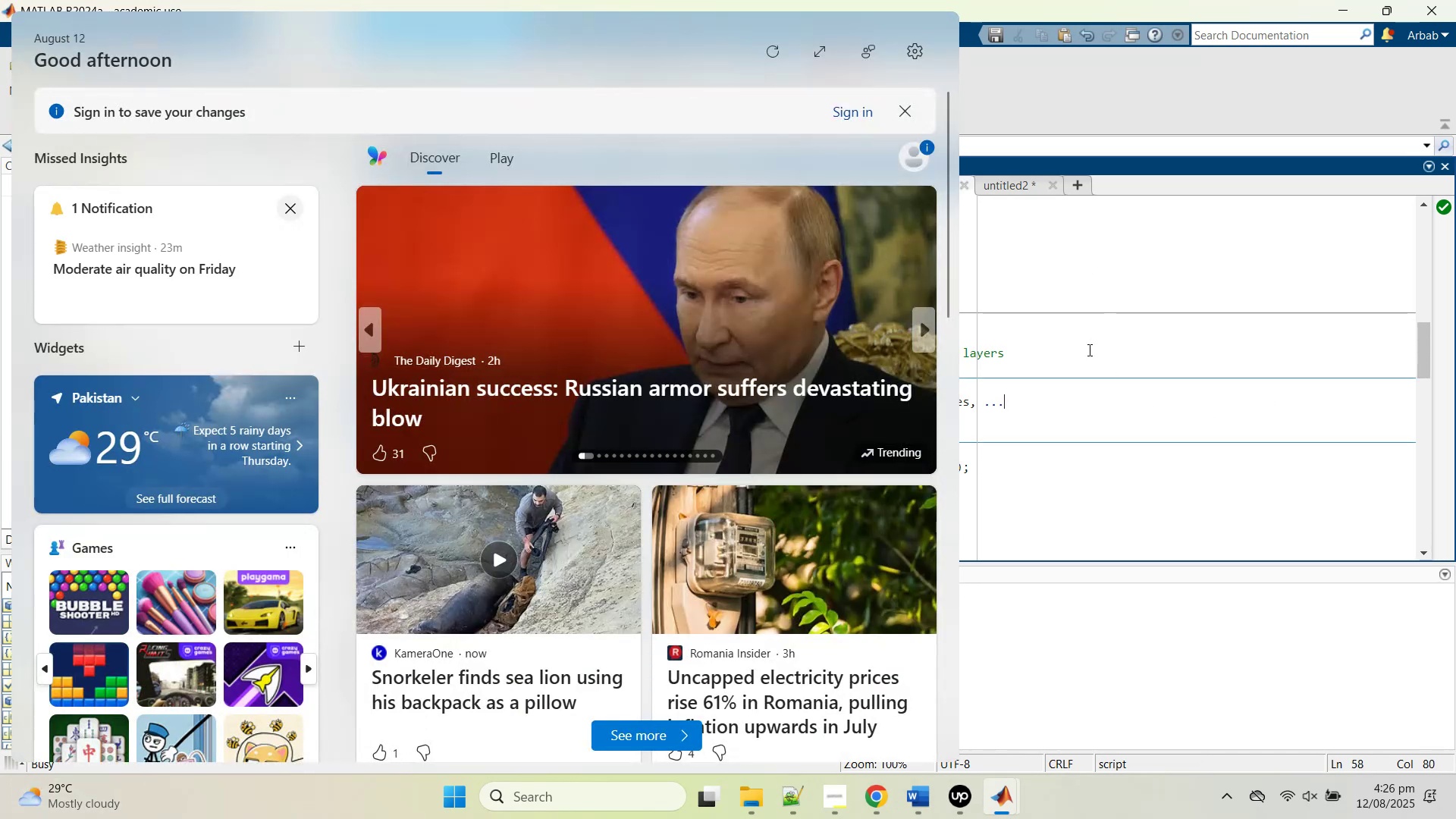 
left_click([1098, 381])
 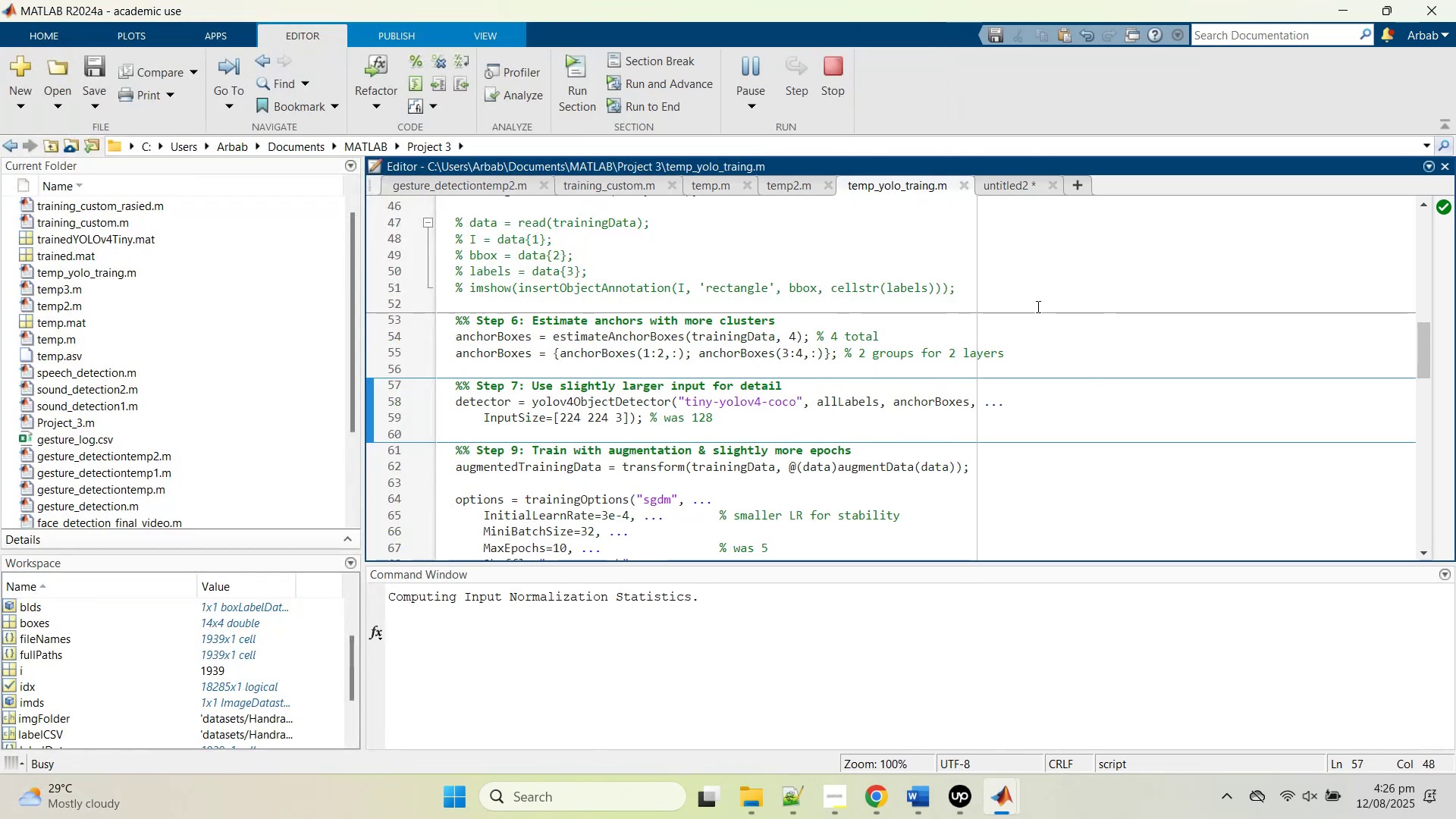 
left_click([907, 382])
 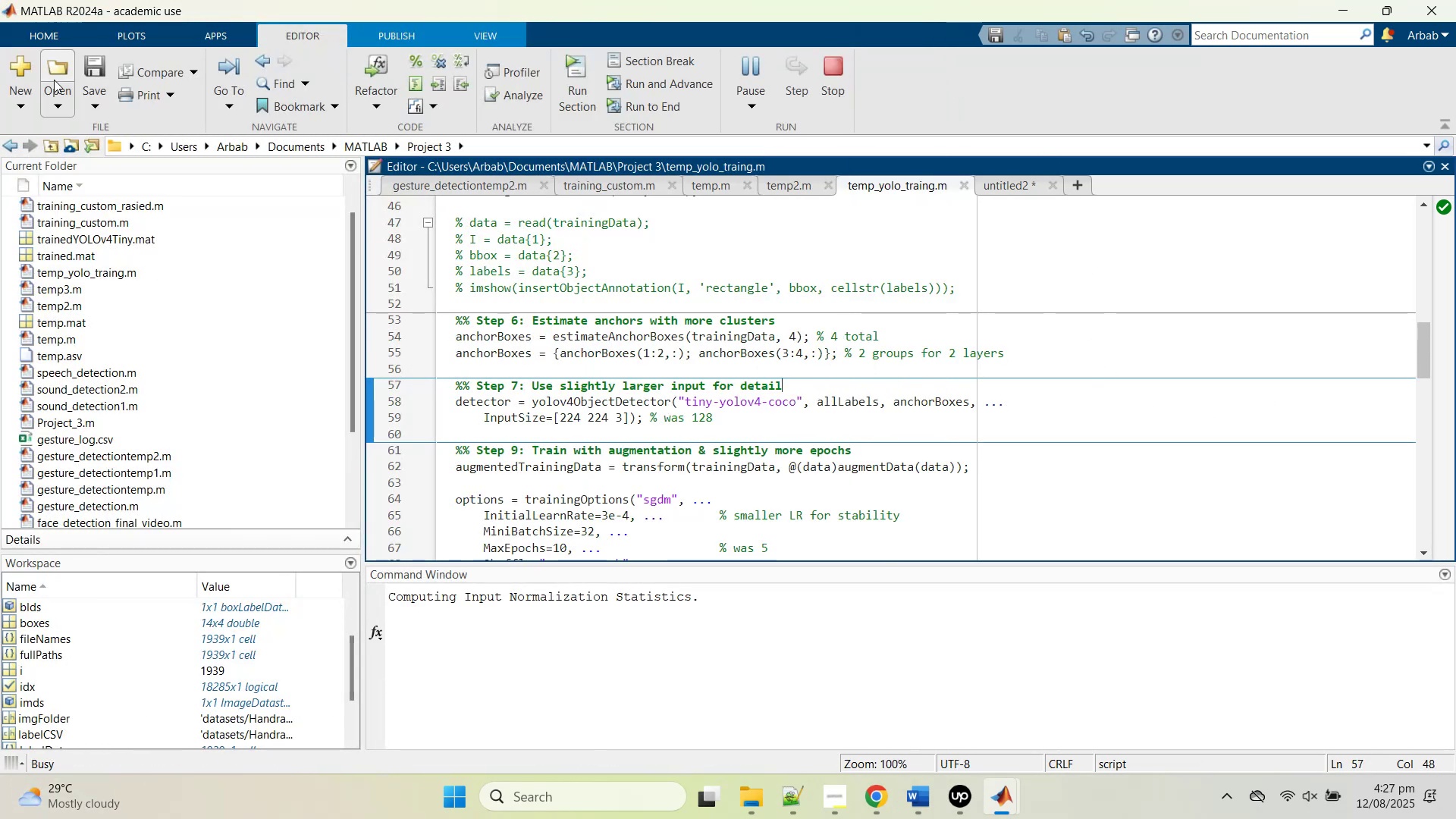 
scroll: coordinate [614, 391], scroll_direction: up, amount: 4.0
 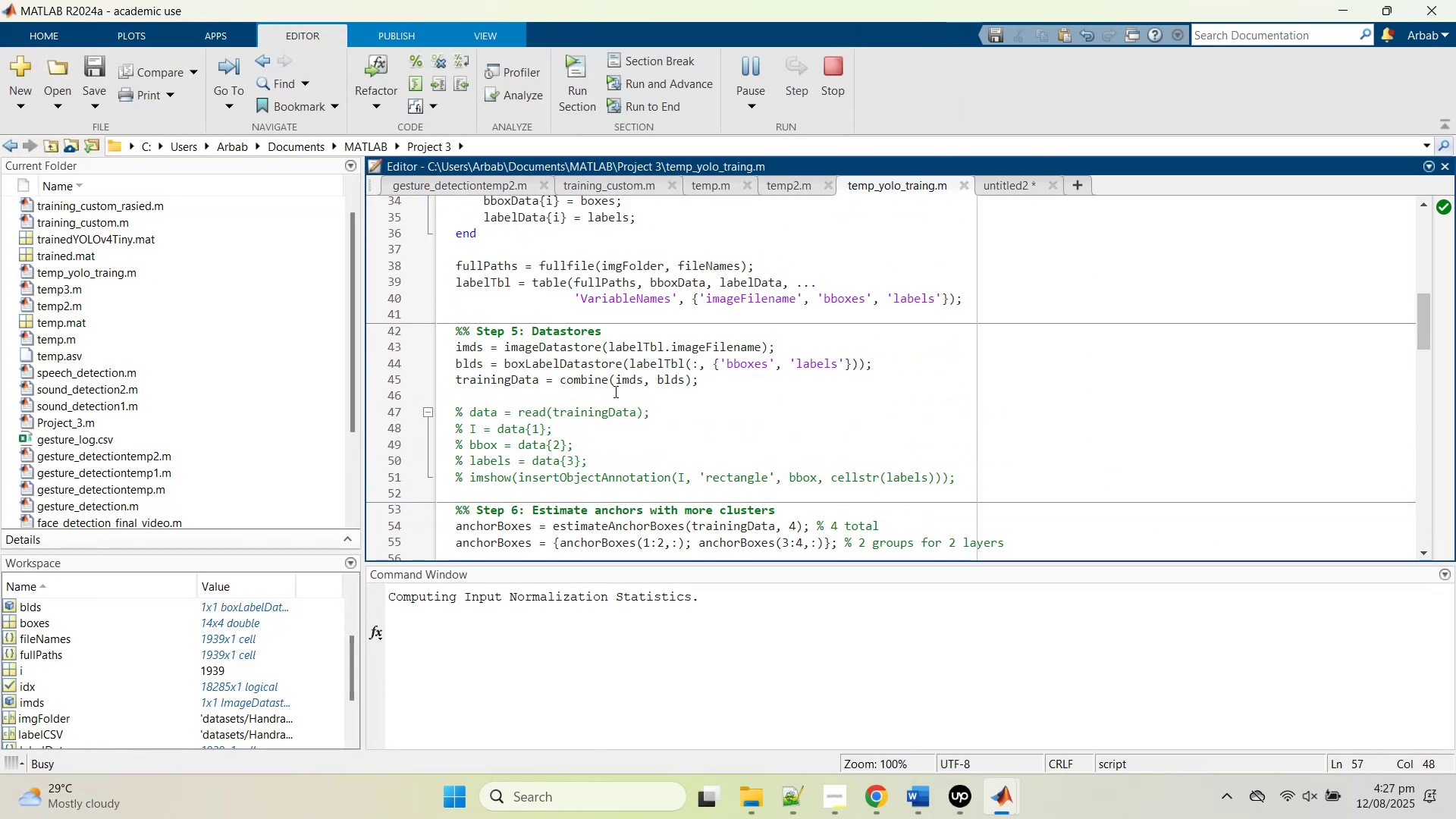 
right_click([614, 391])
 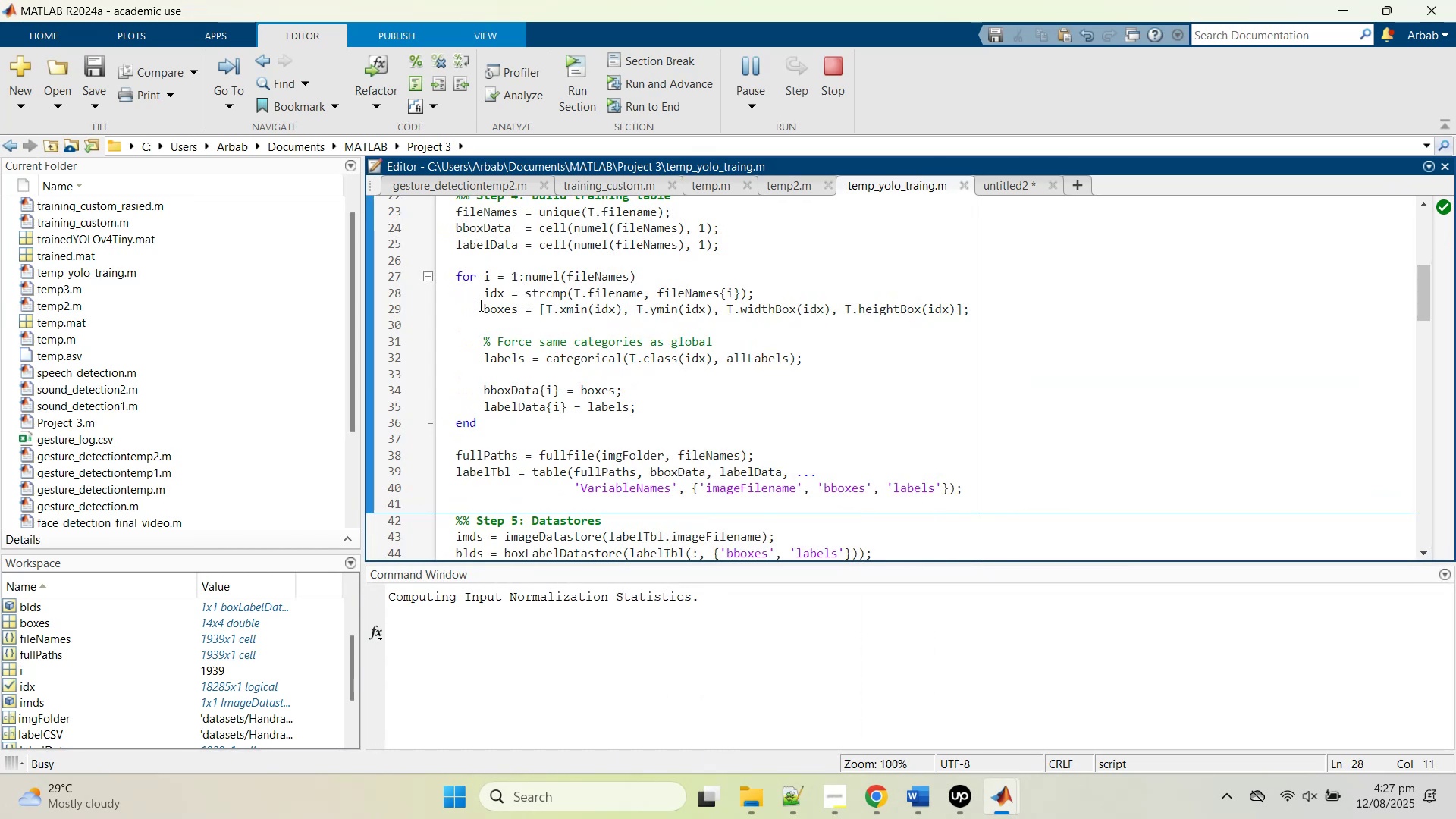 
wait(5.1)
 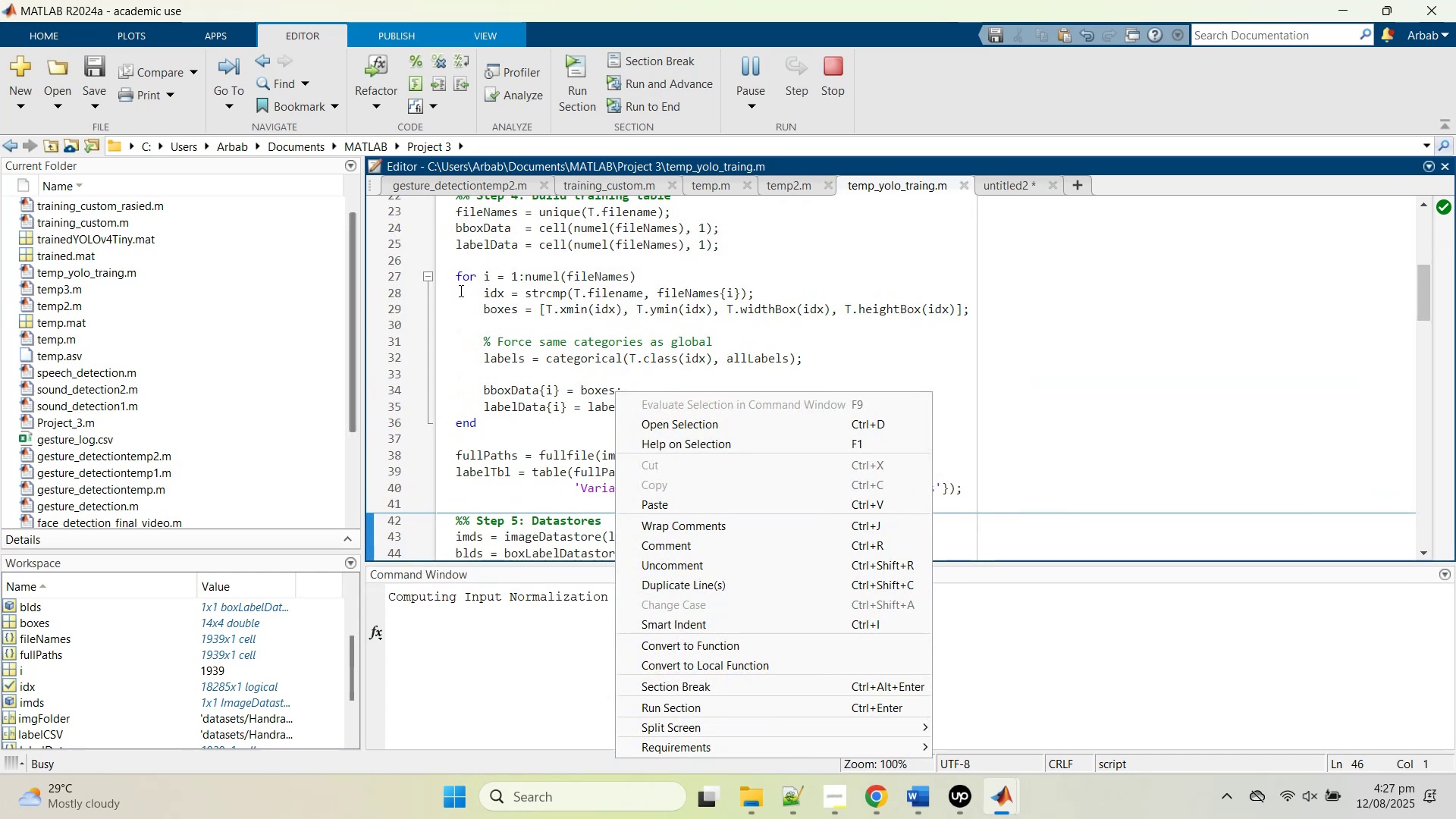 
left_click([771, 368])
 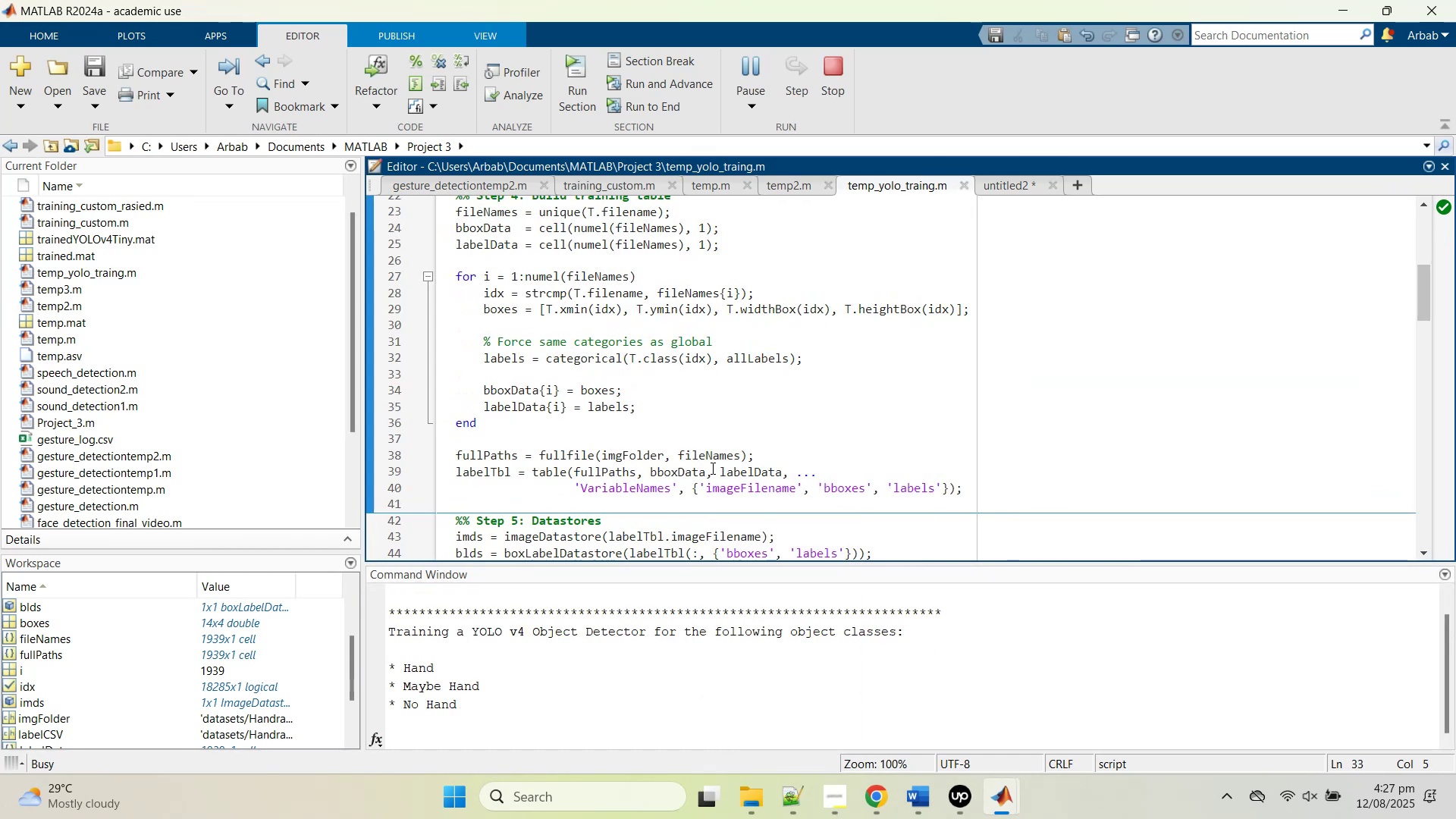 
scroll: coordinate [699, 499], scroll_direction: down, amount: 10.0
 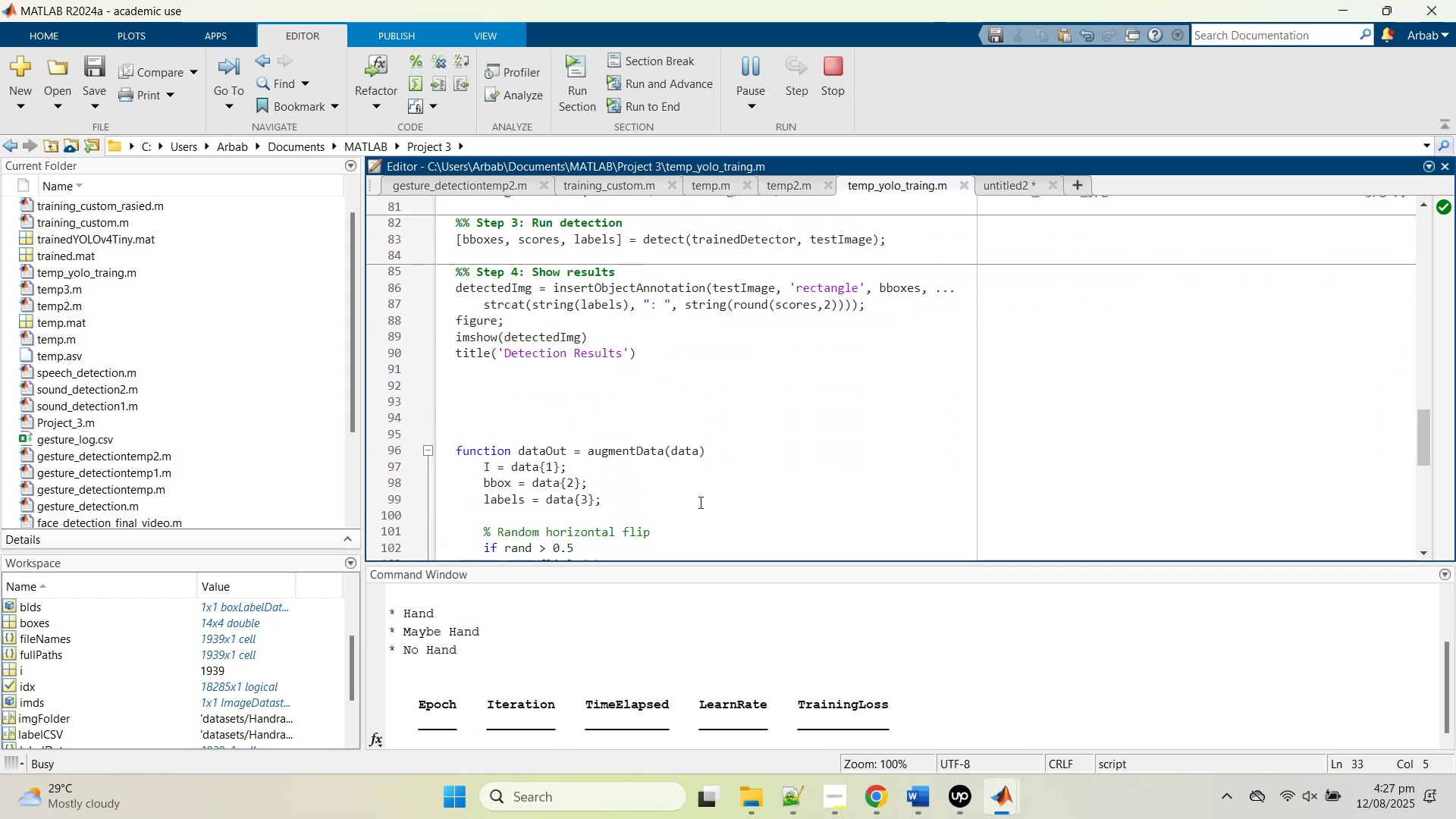 
scroll: coordinate [699, 504], scroll_direction: down, amount: 2.0
 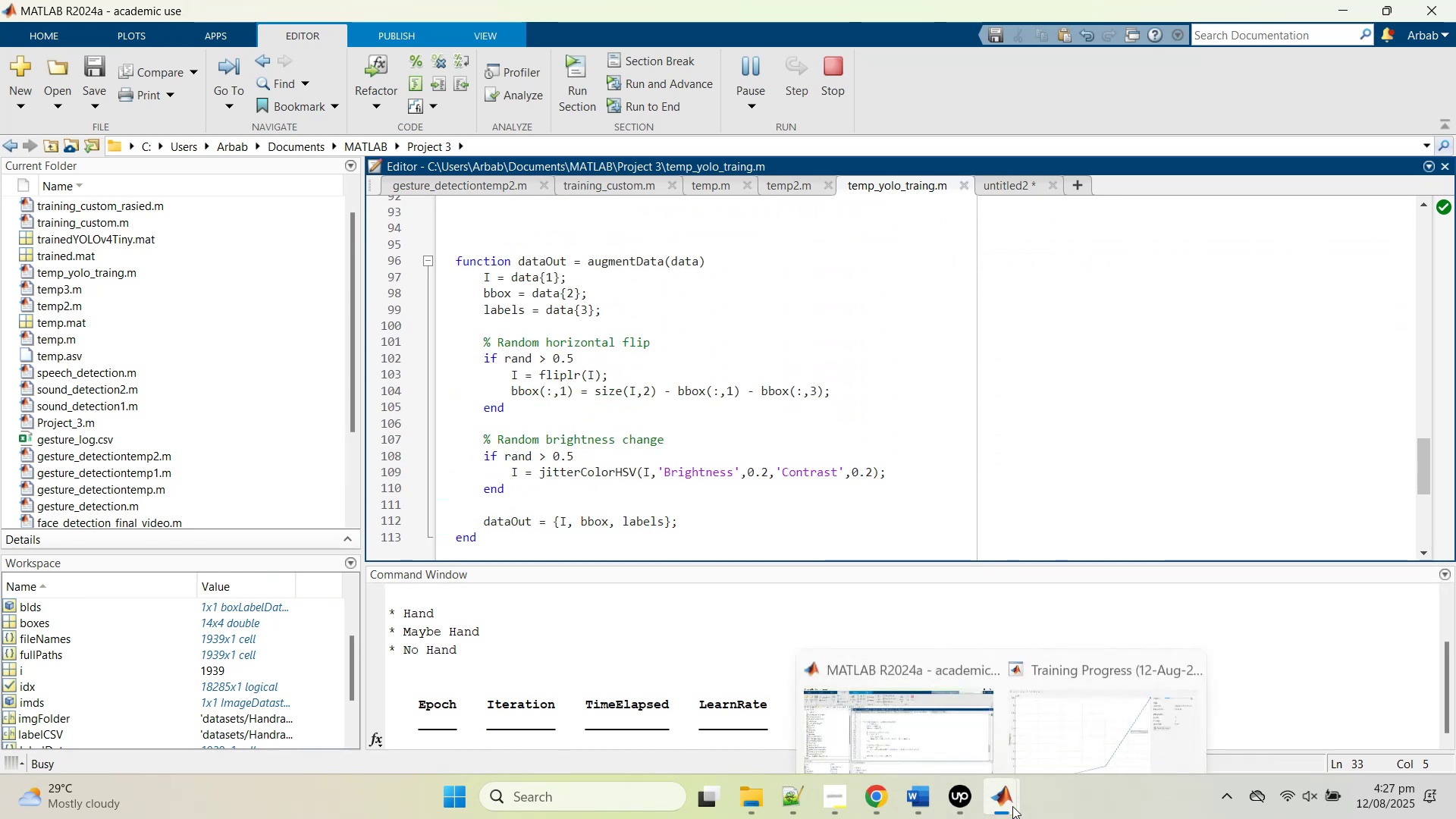 
left_click([1074, 712])
 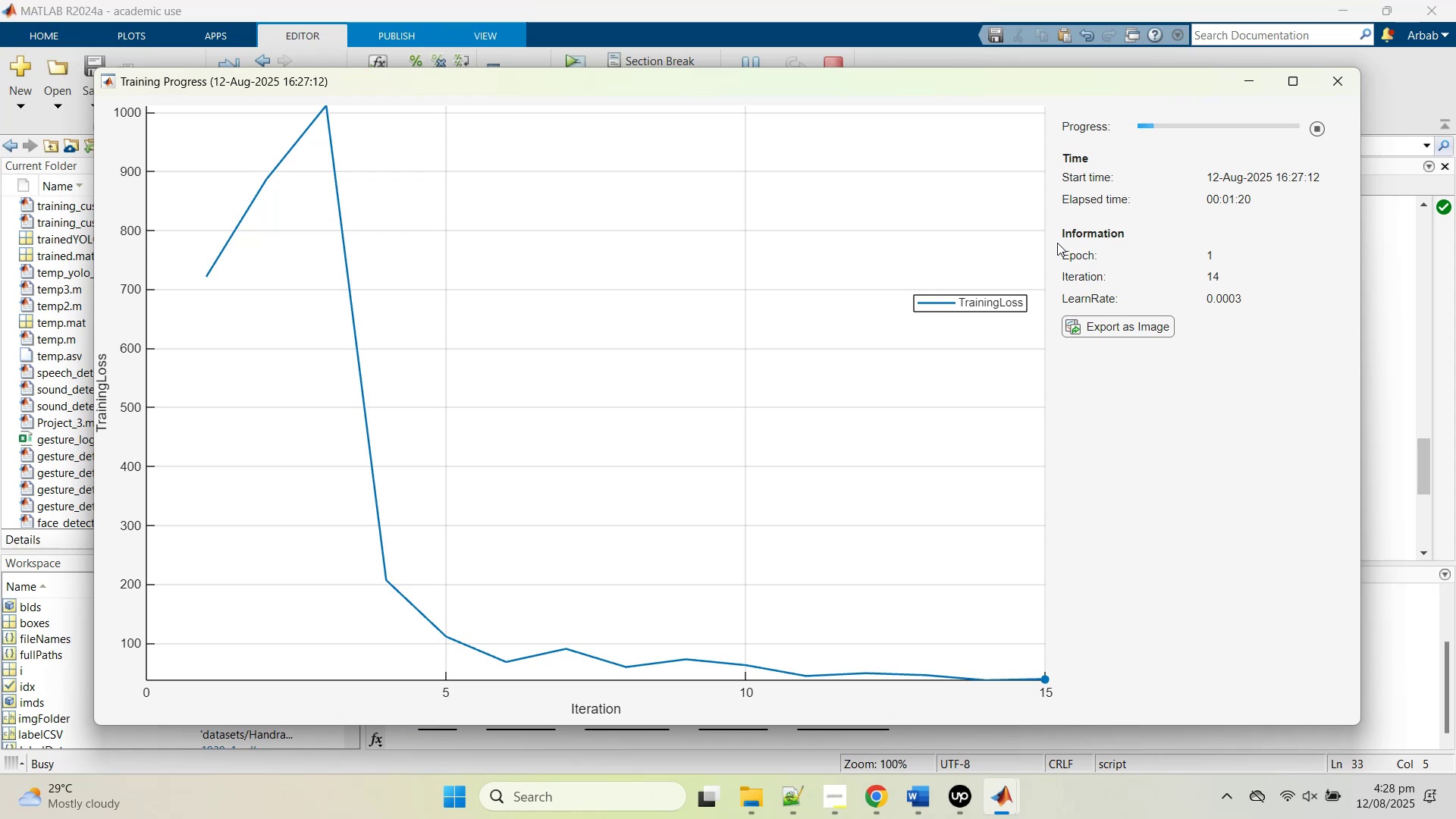 
wait(78.65)
 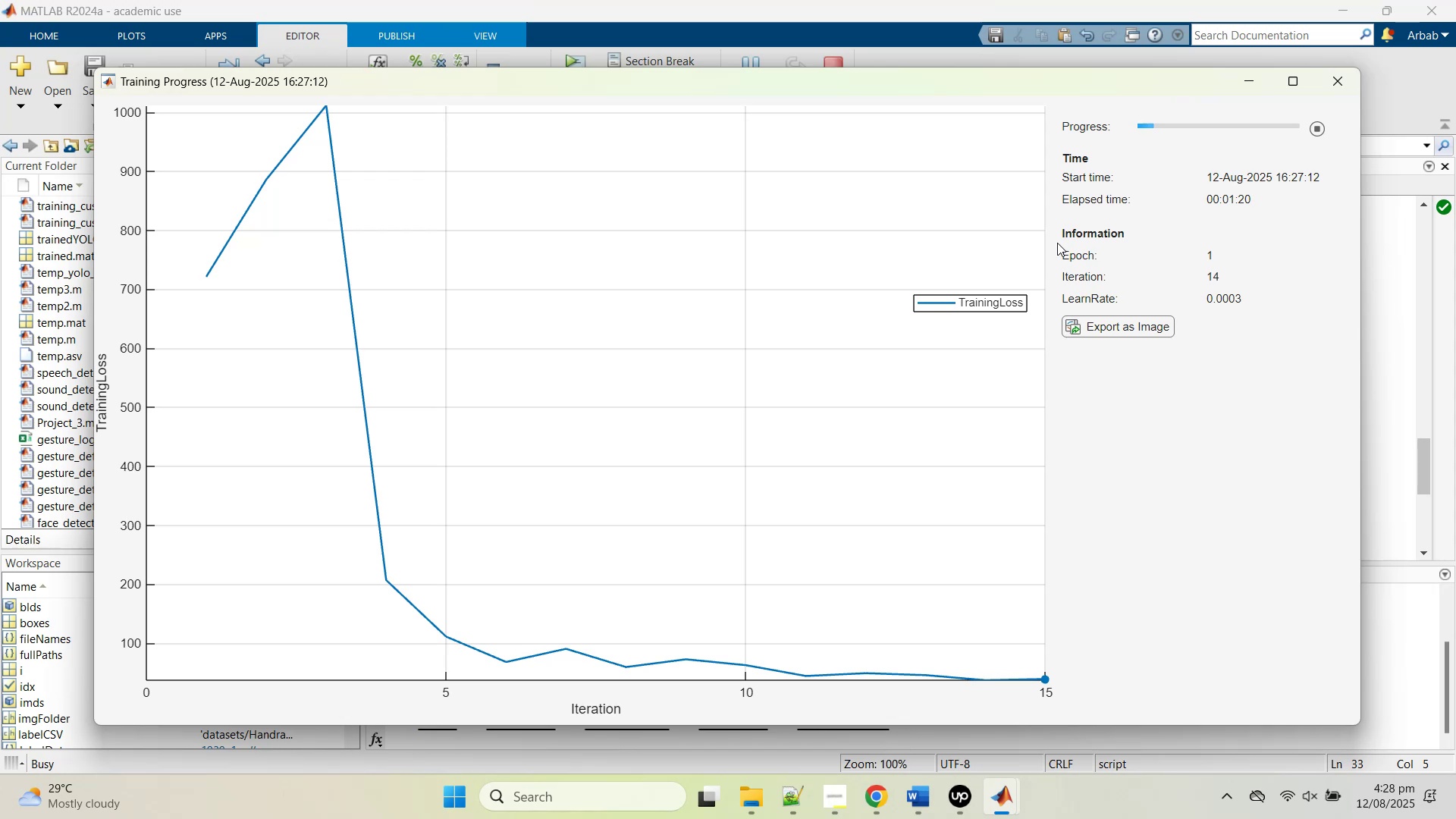 
mouse_move([1064, 221])
 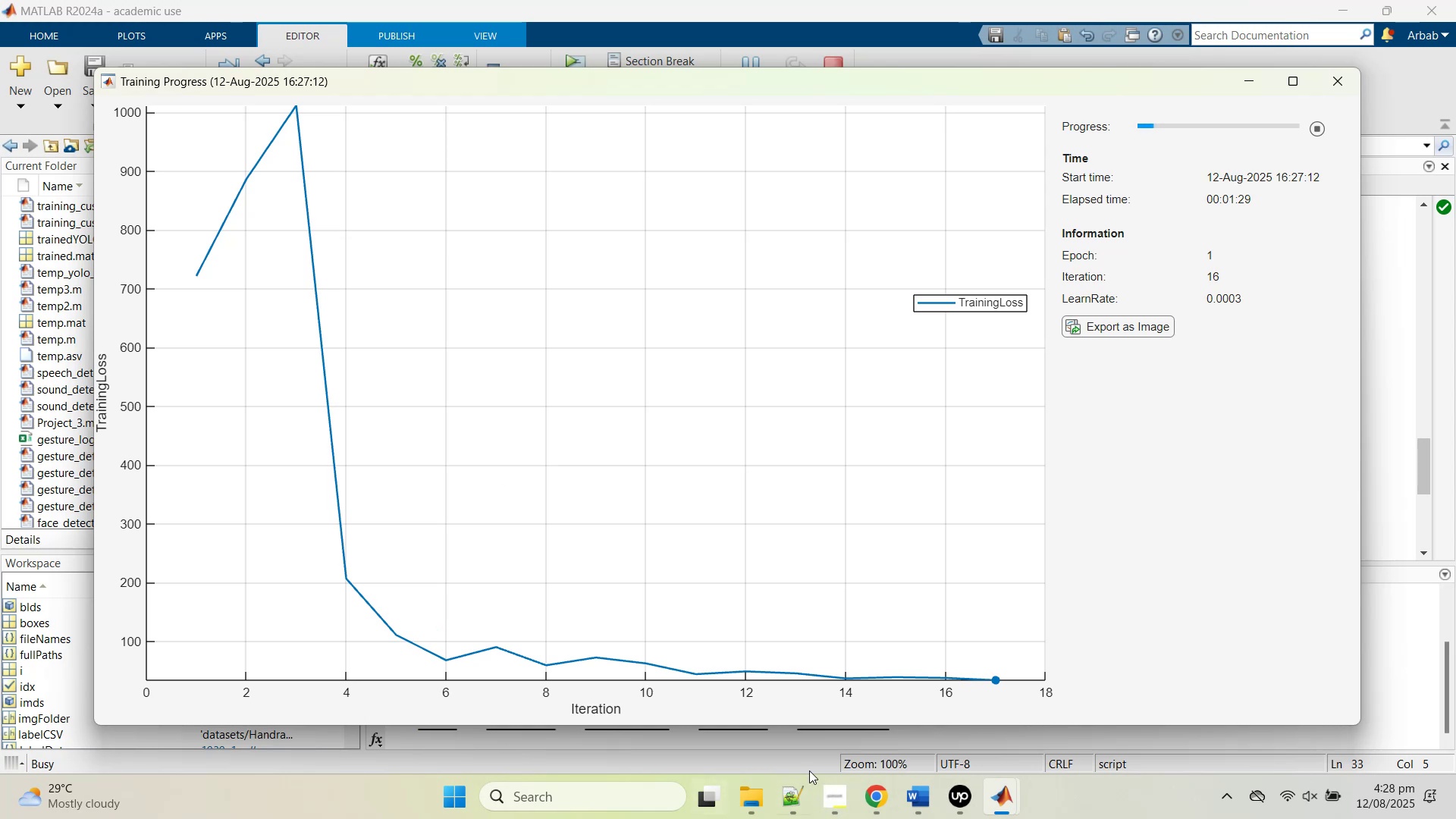 
left_click([632, 598])
 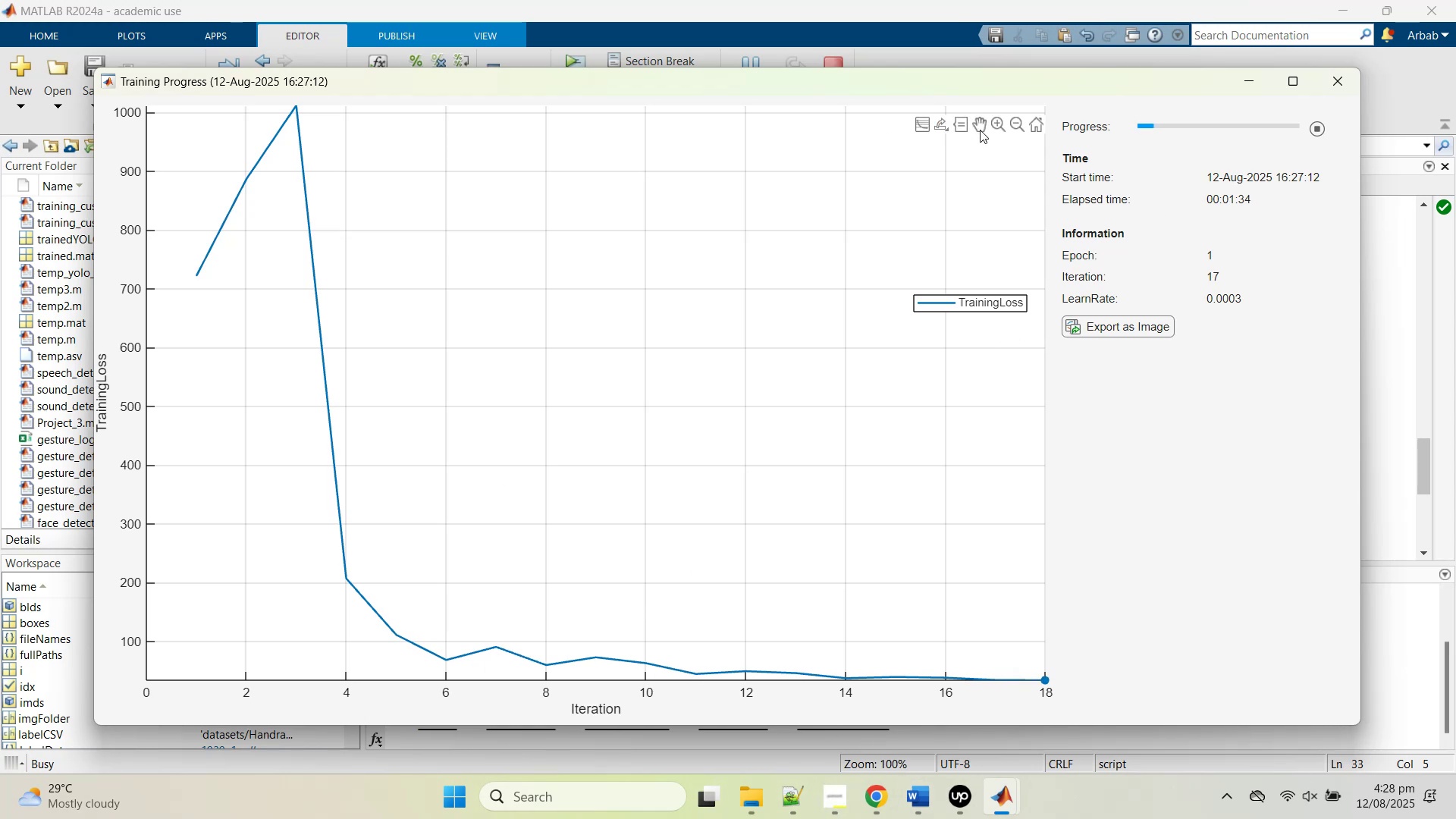 
left_click([996, 124])
 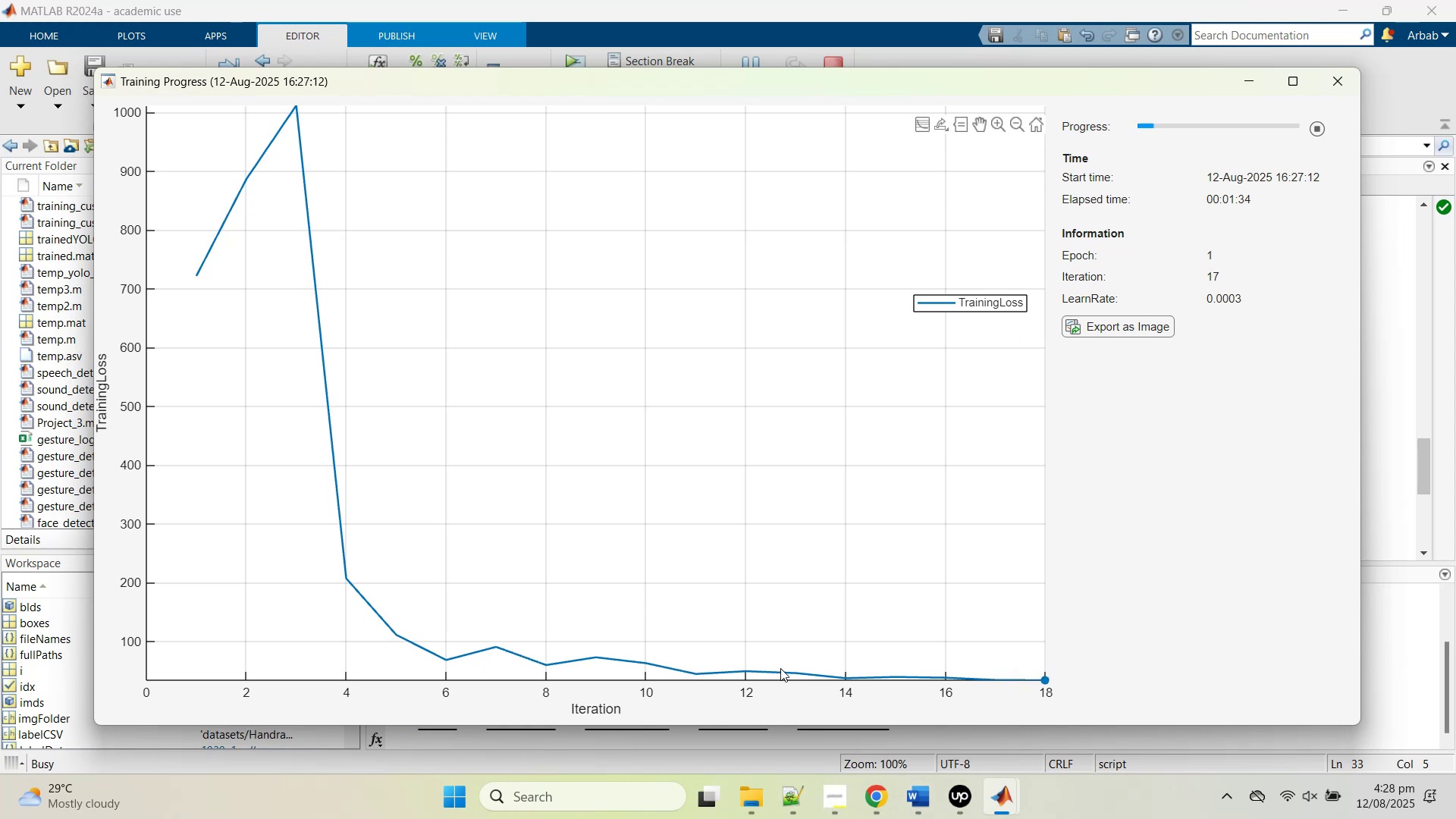 
left_click_drag(start_coordinate=[772, 657], to_coordinate=[960, 698])
 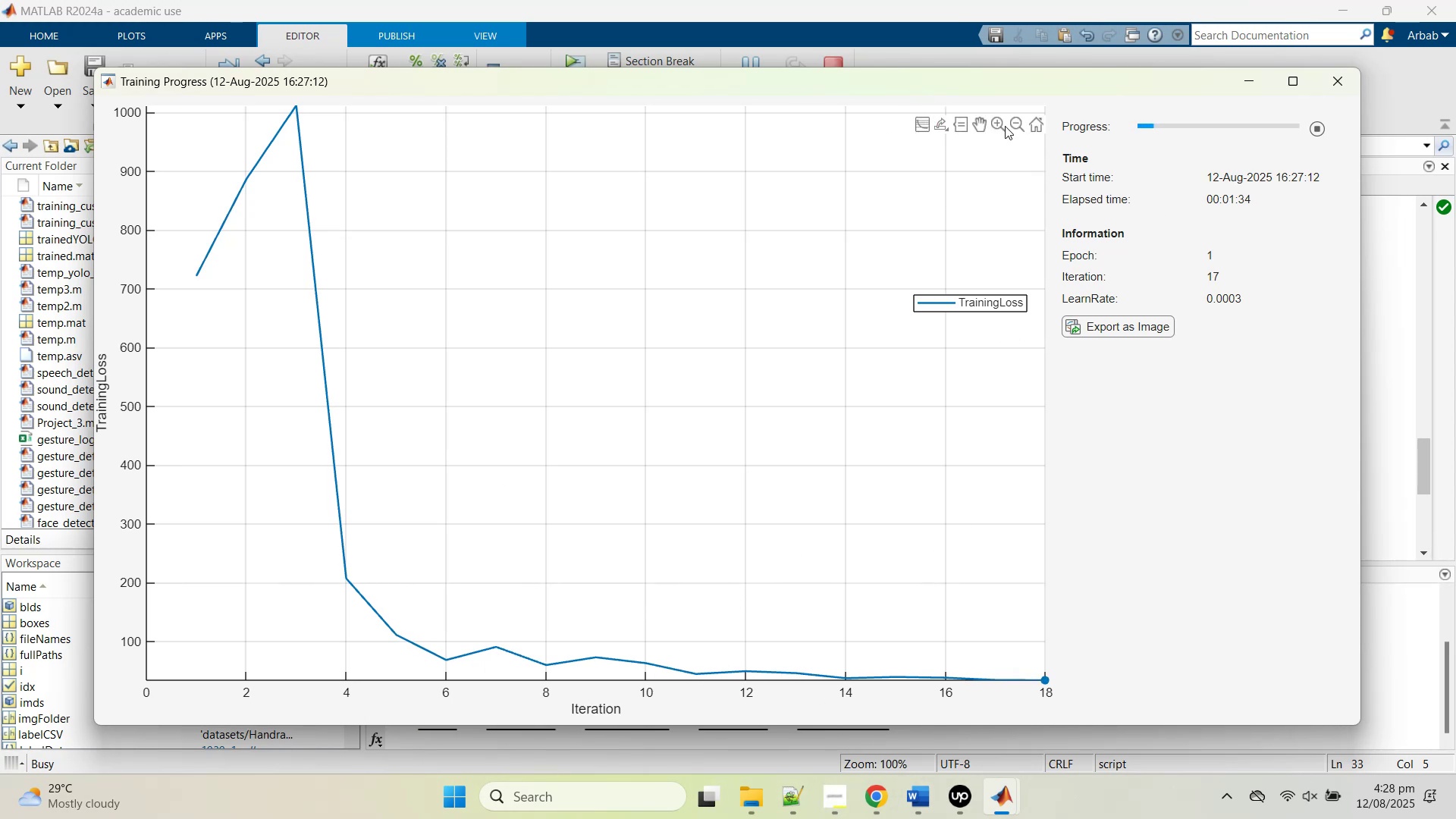 
left_click([1001, 123])
 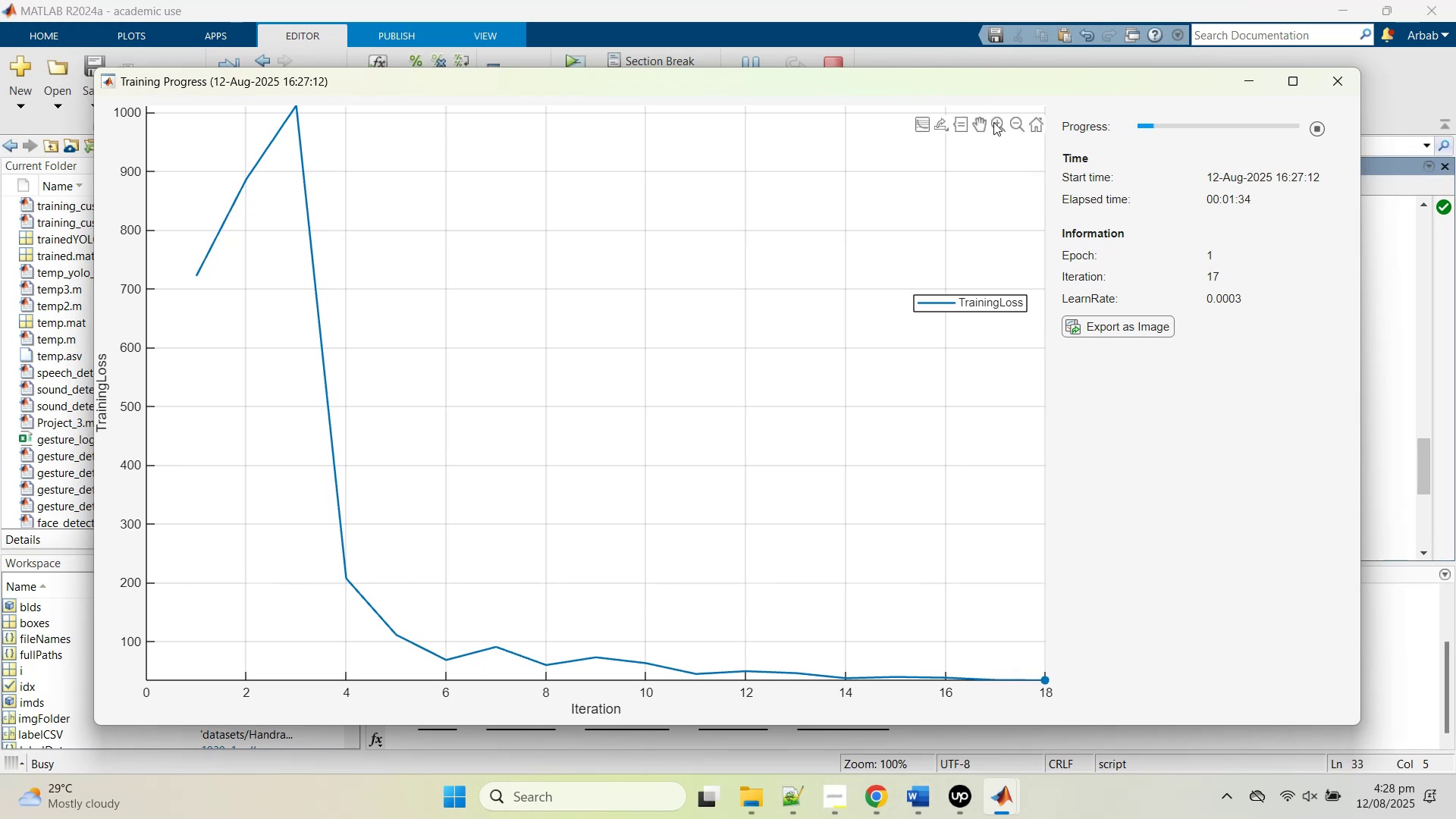 
left_click([997, 121])
 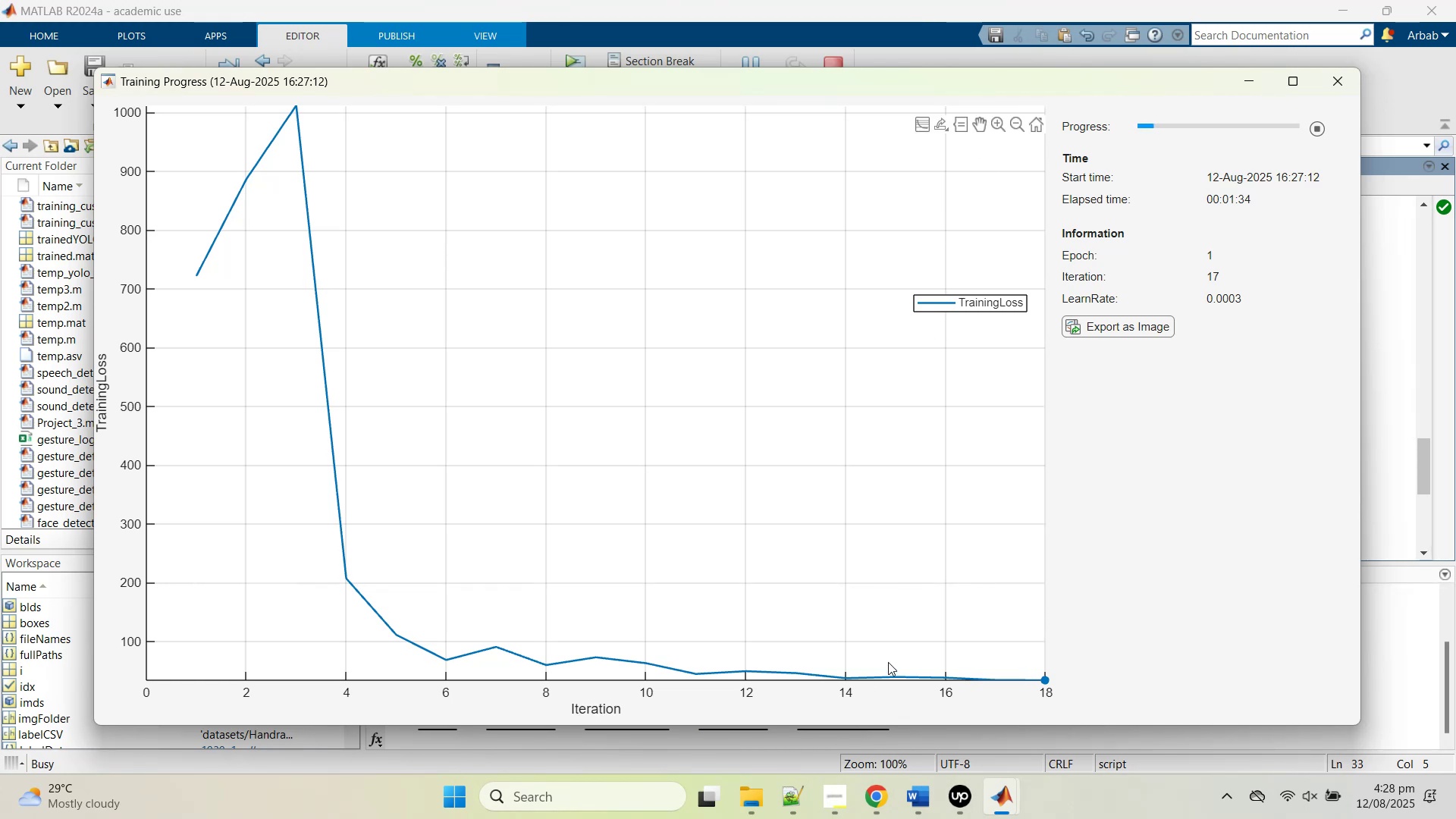 
left_click_drag(start_coordinate=[872, 670], to_coordinate=[1039, 684])
 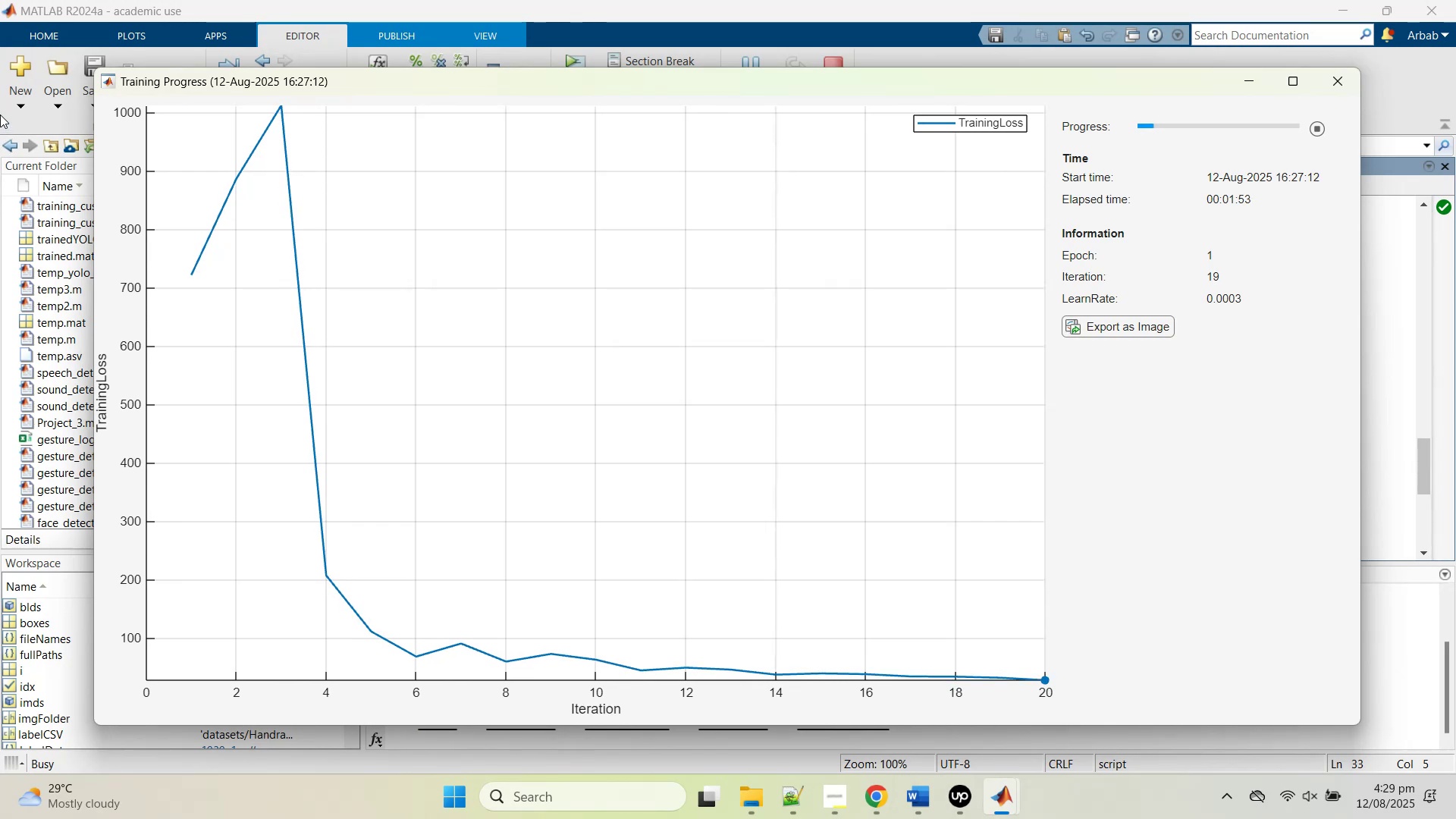 
wait(17.85)
 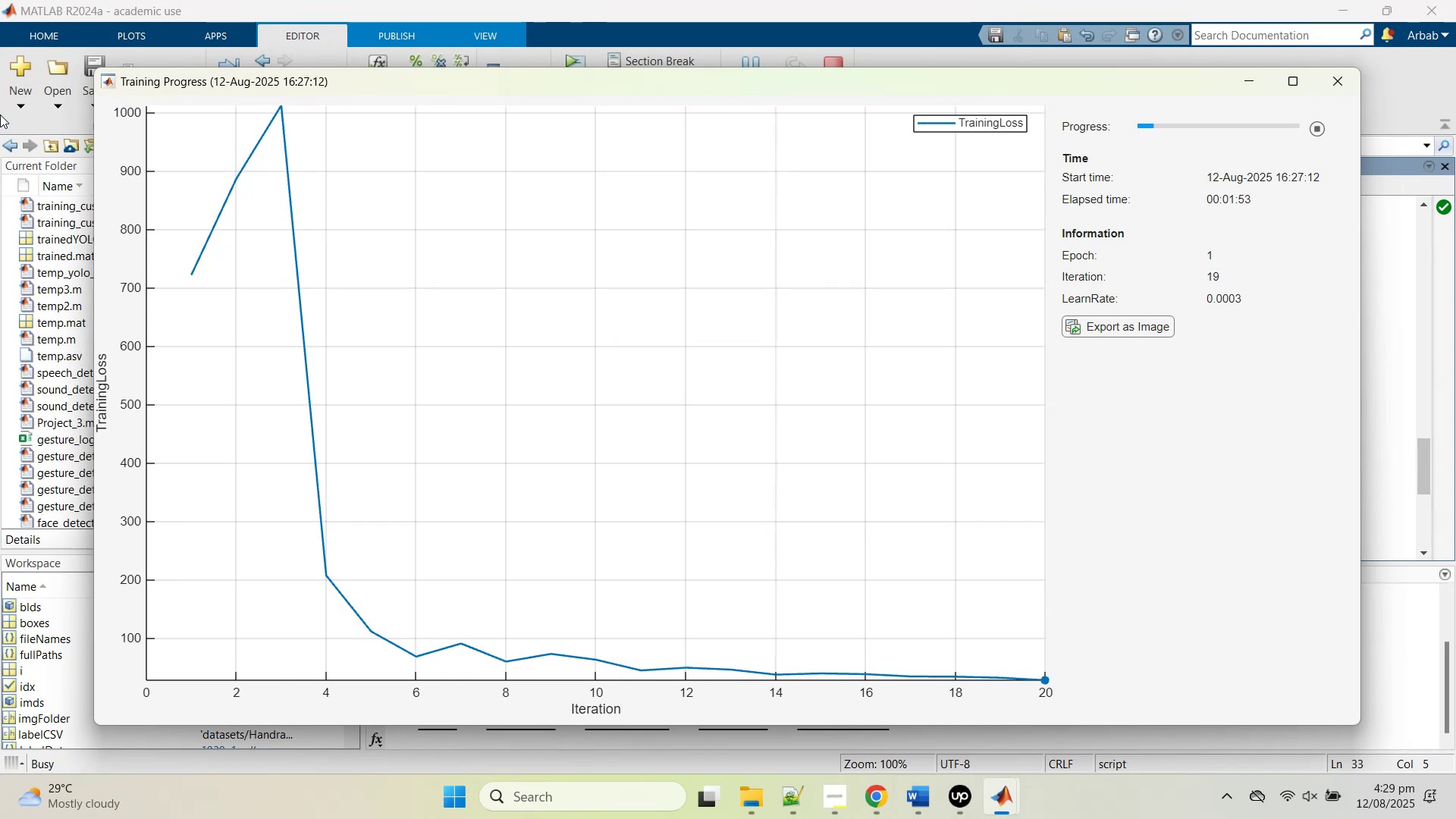 
left_click_drag(start_coordinate=[438, 607], to_coordinate=[0, 438])
 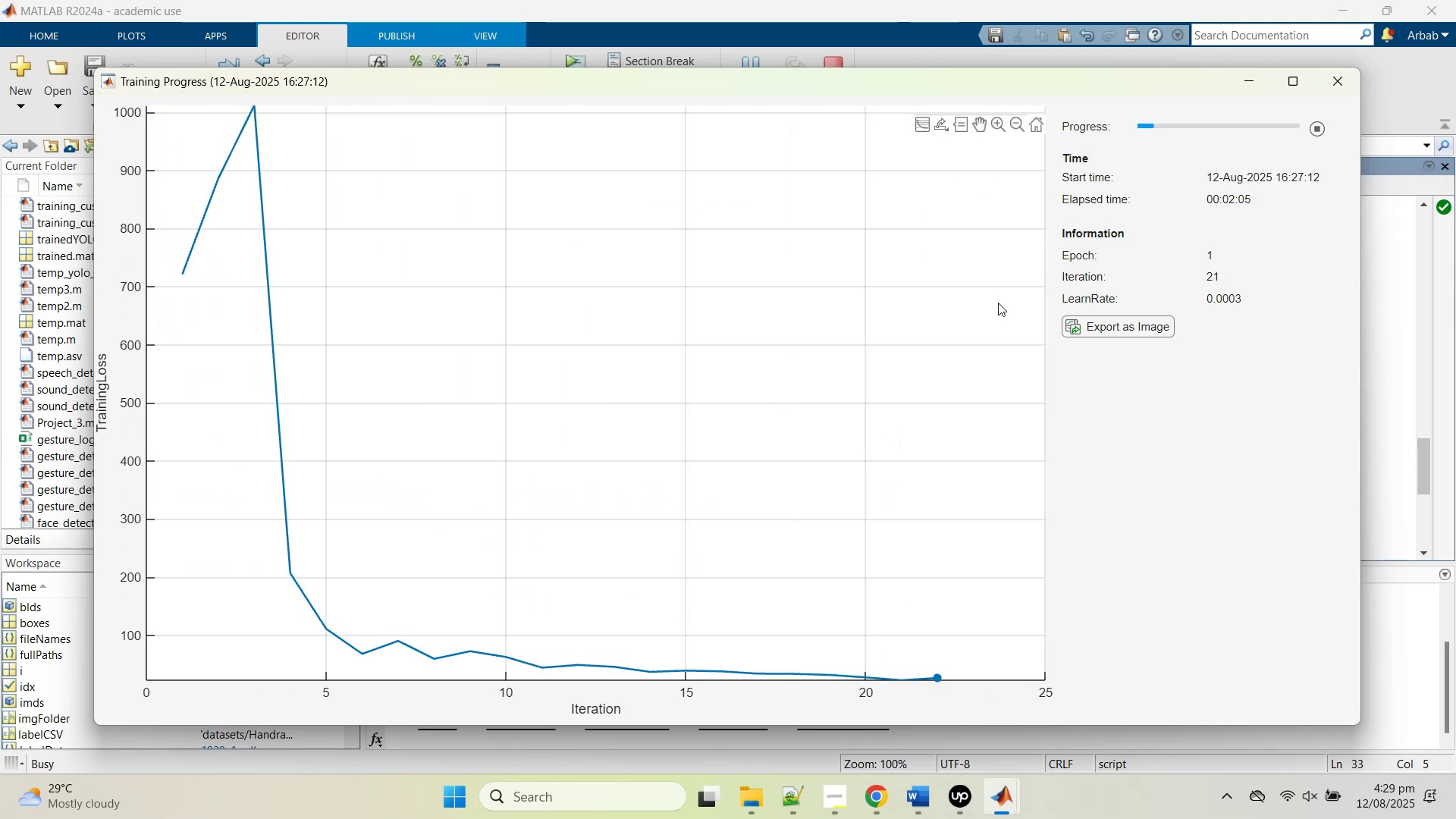 
wait(5.97)
 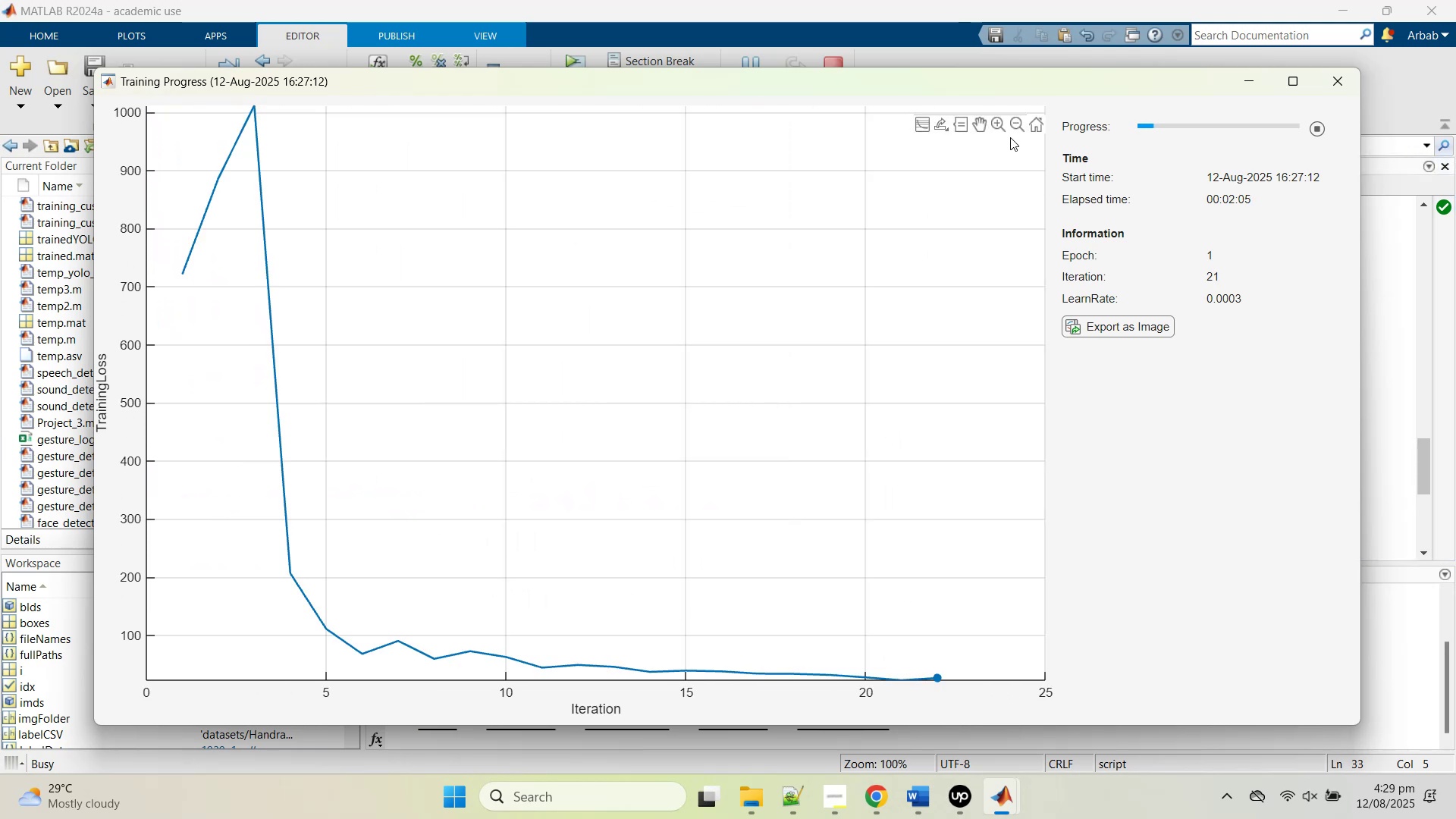 
left_click([997, 124])
 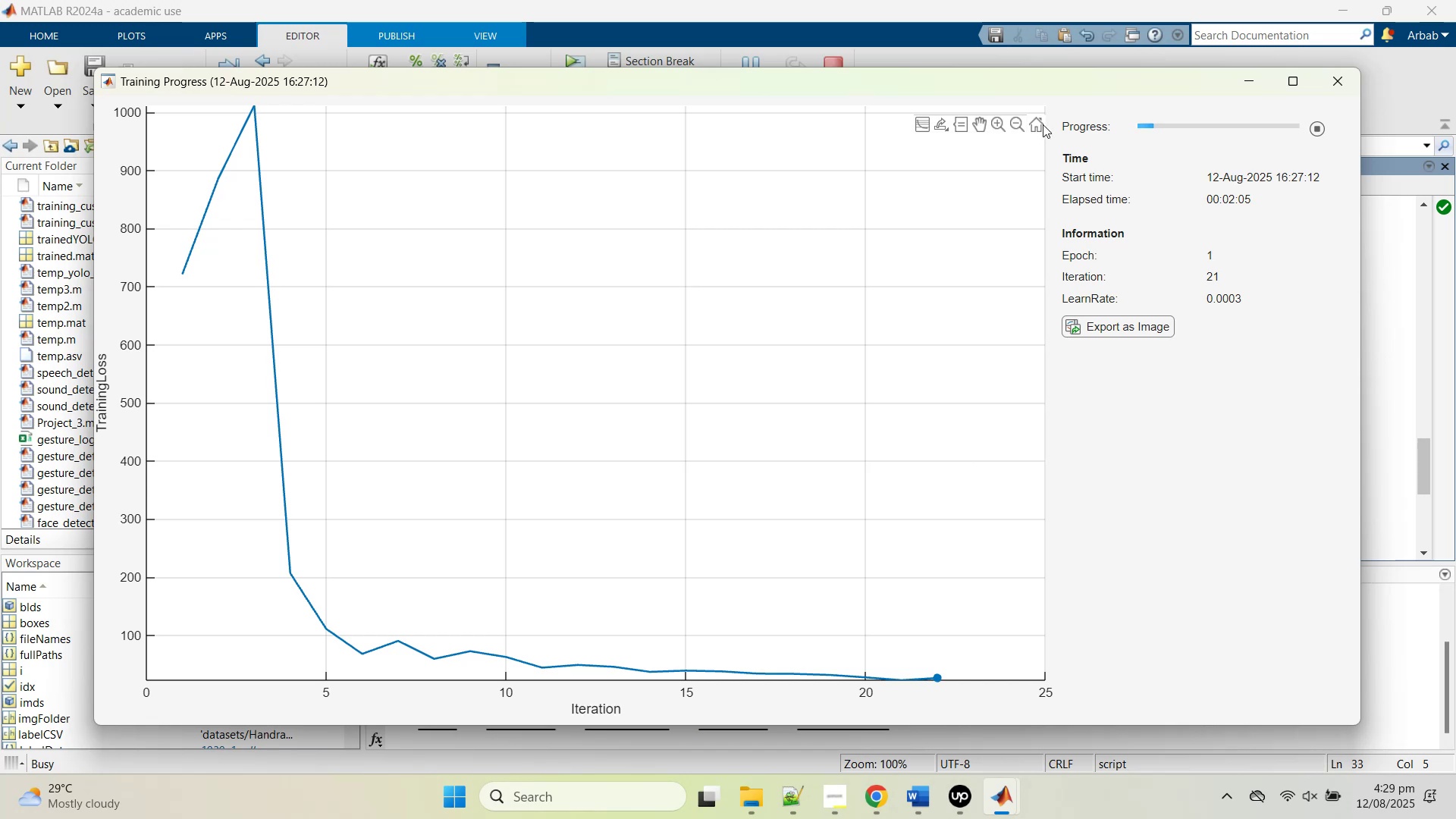 
left_click([1039, 124])
 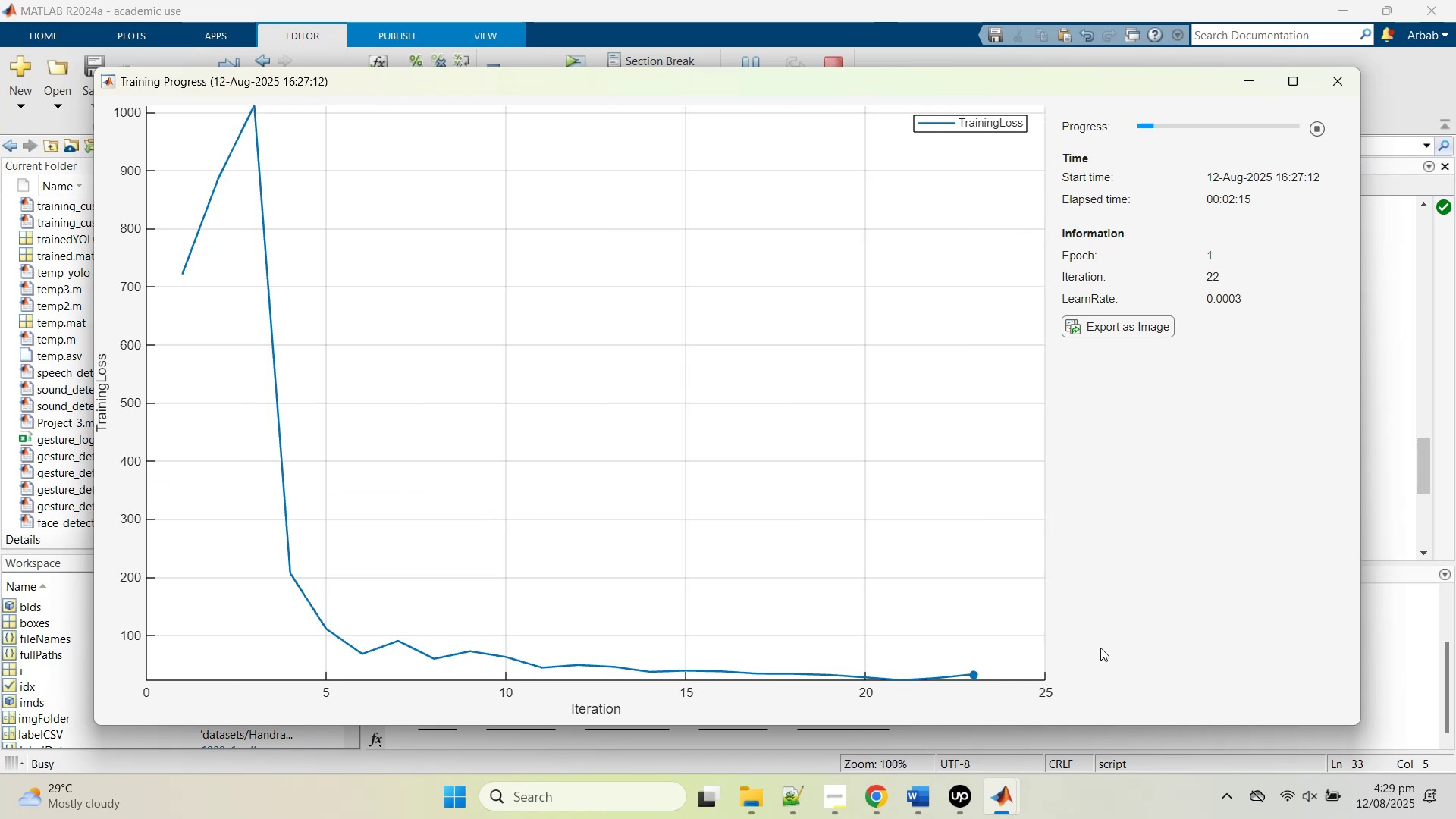 
wait(6.95)
 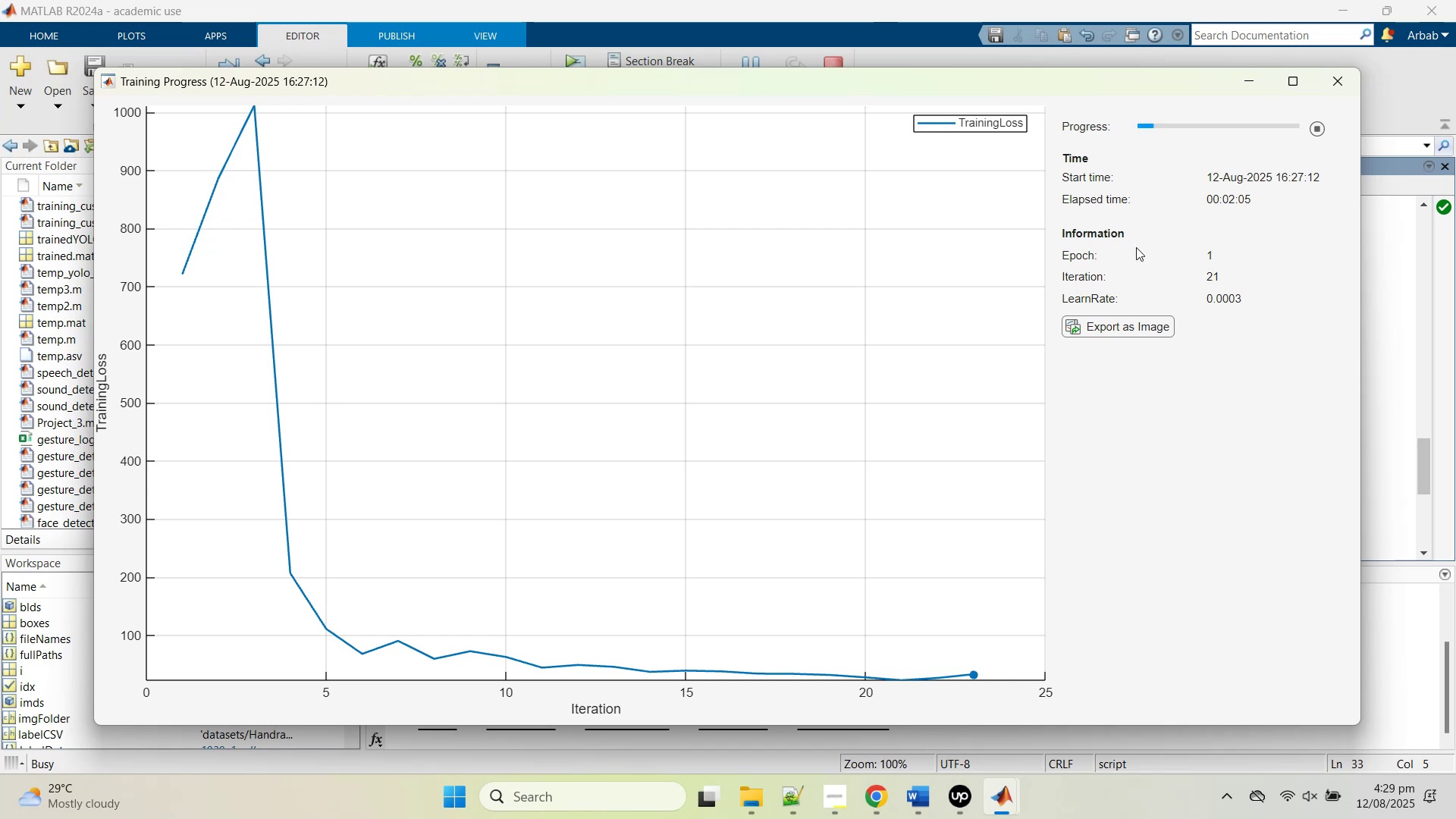 
left_click([1379, 328])
 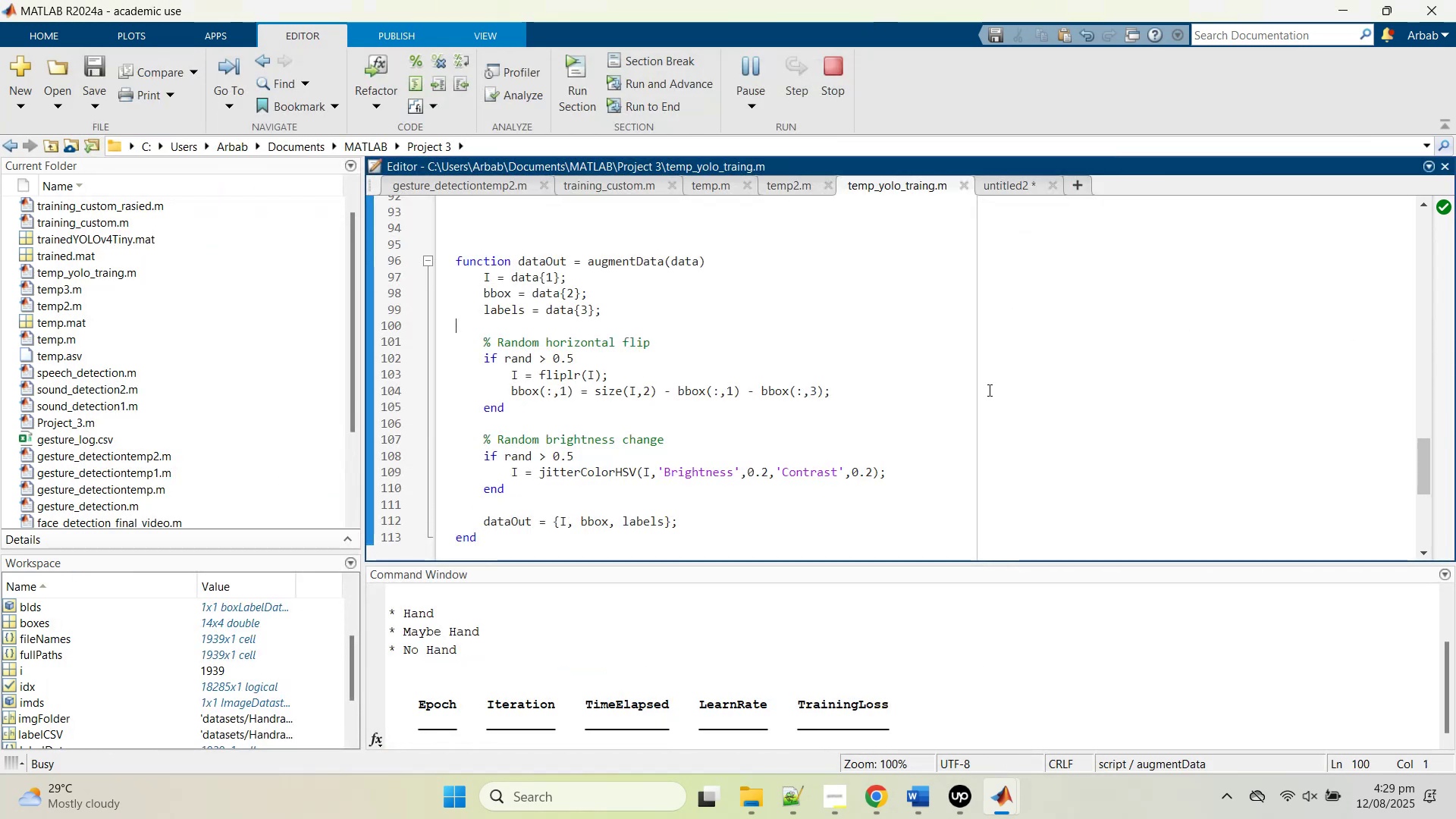 
scroll: coordinate [999, 401], scroll_direction: down, amount: 3.0
 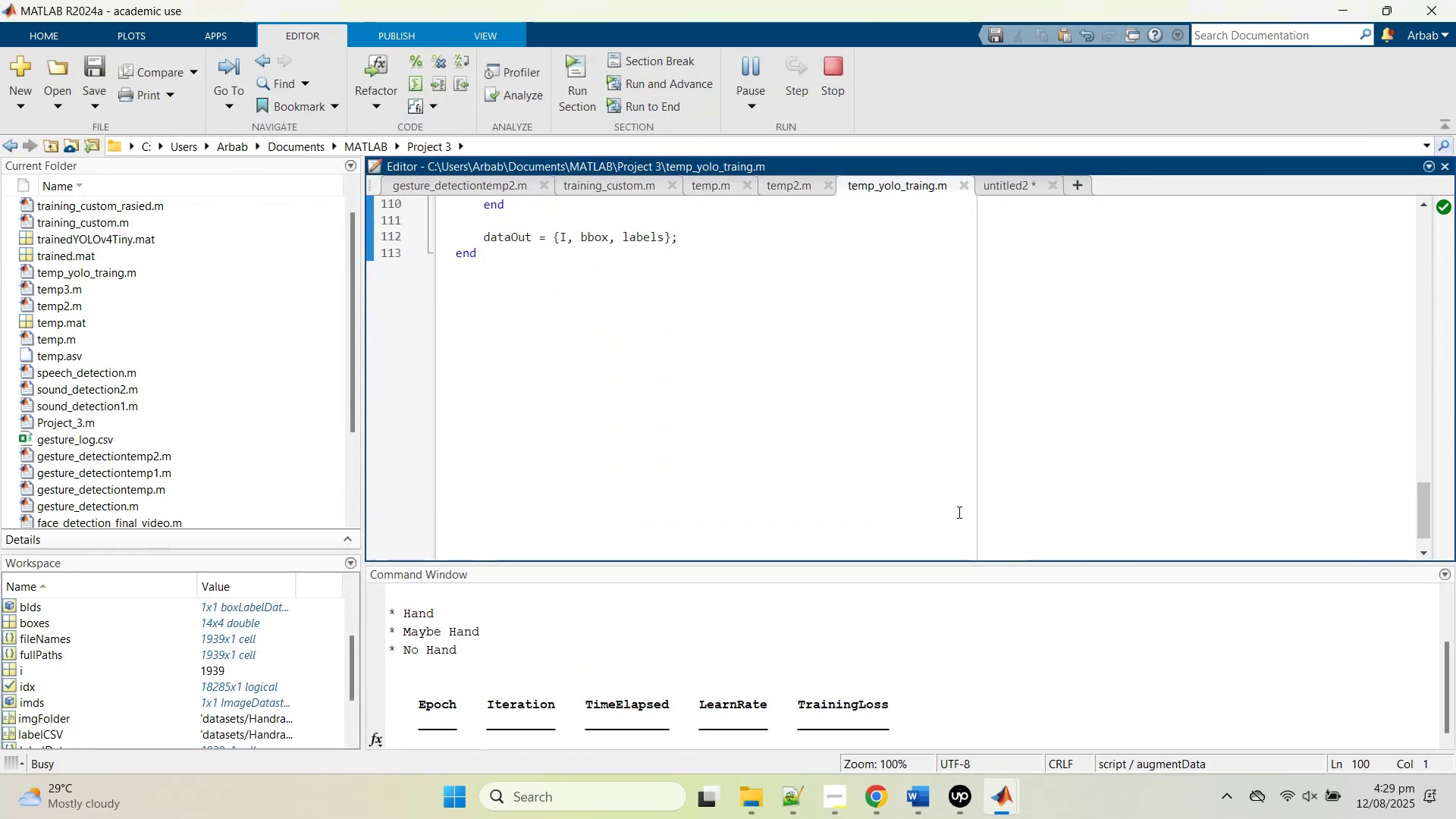 
scroll: coordinate [947, 513], scroll_direction: up, amount: 3.0
 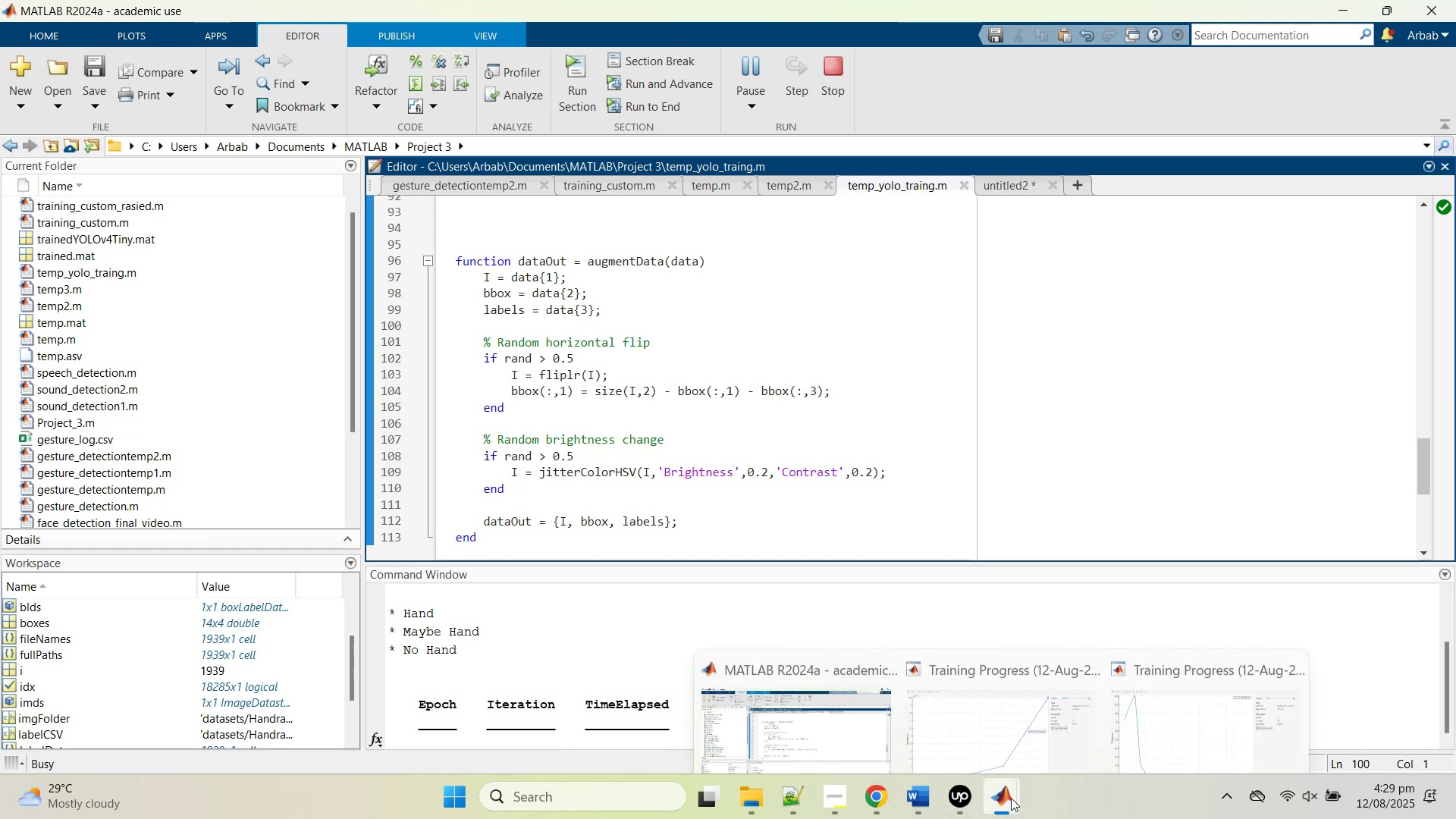 
left_click([1184, 714])
 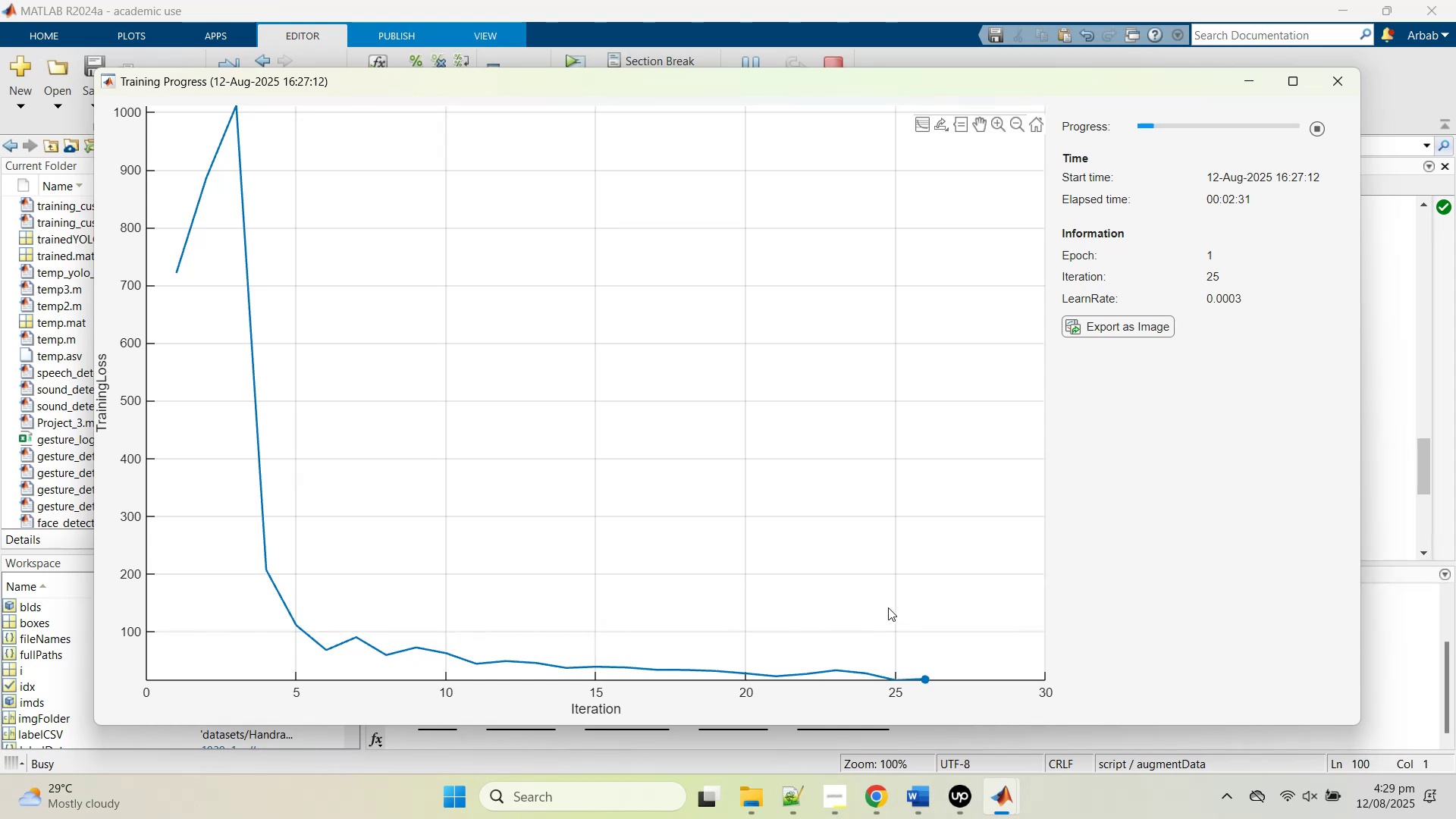 
wait(17.05)
 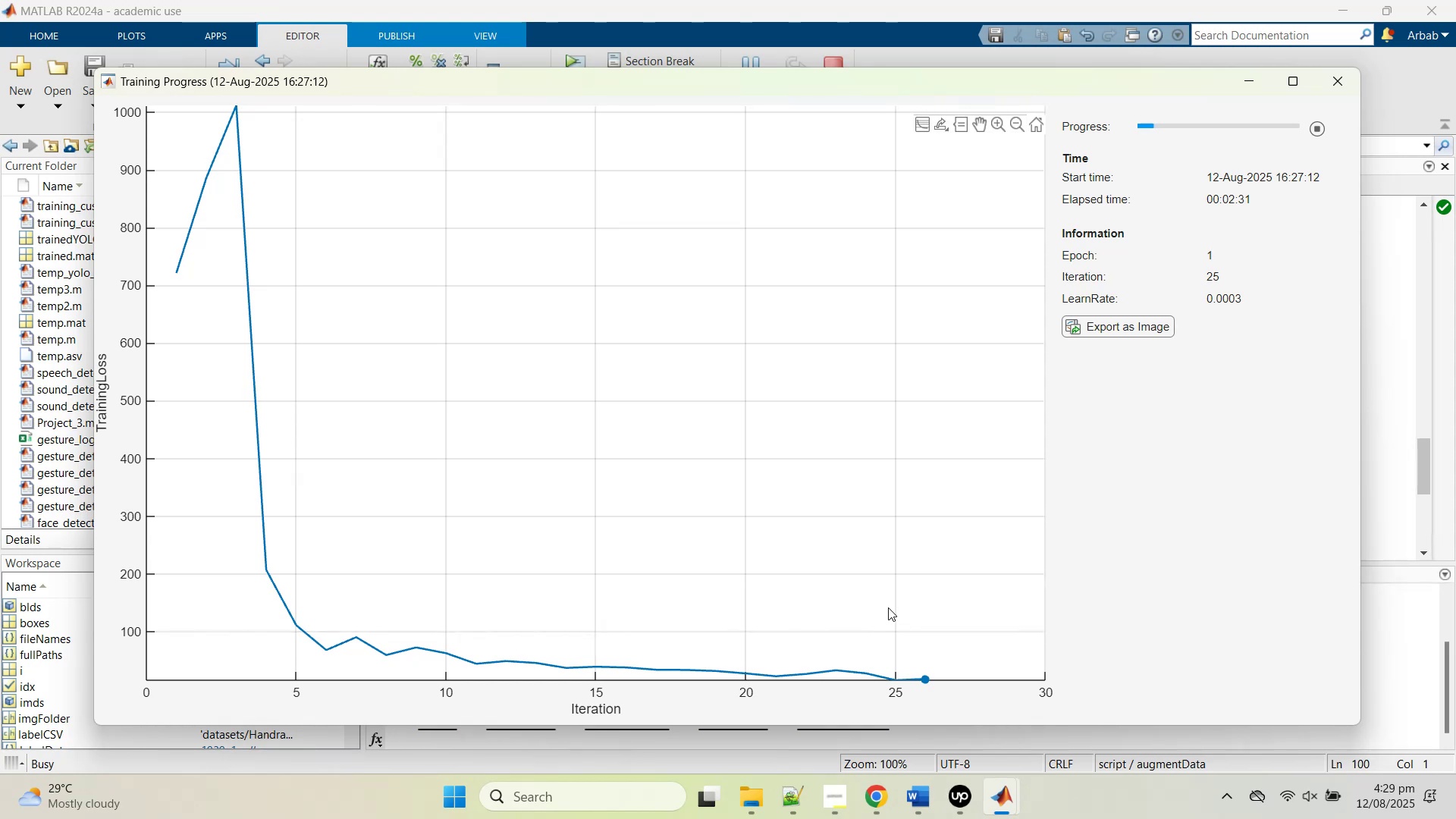 
left_click_drag(start_coordinate=[904, 638], to_coordinate=[62, 447])
 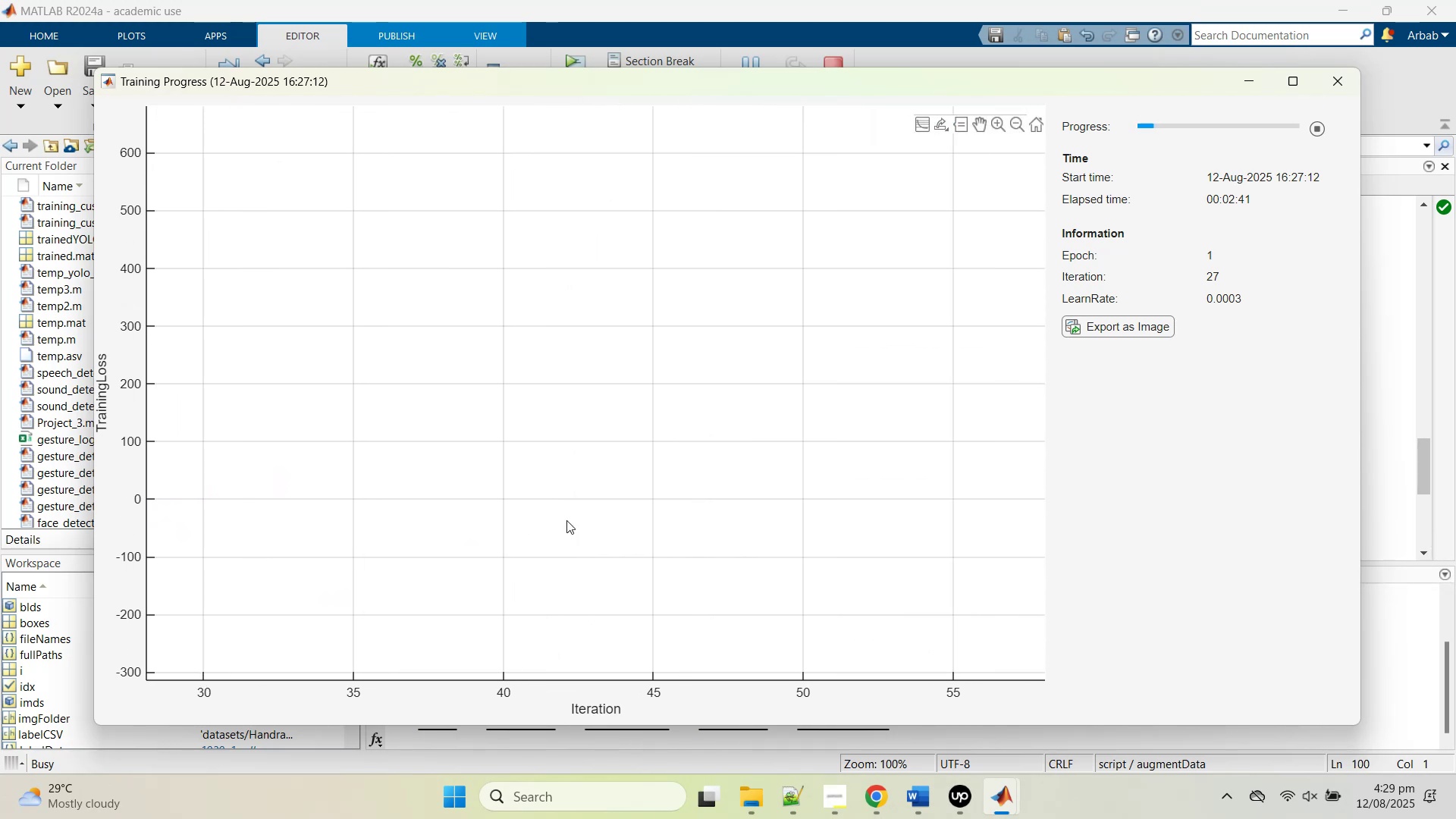 
left_click_drag(start_coordinate=[647, 441], to_coordinate=[801, 421])
 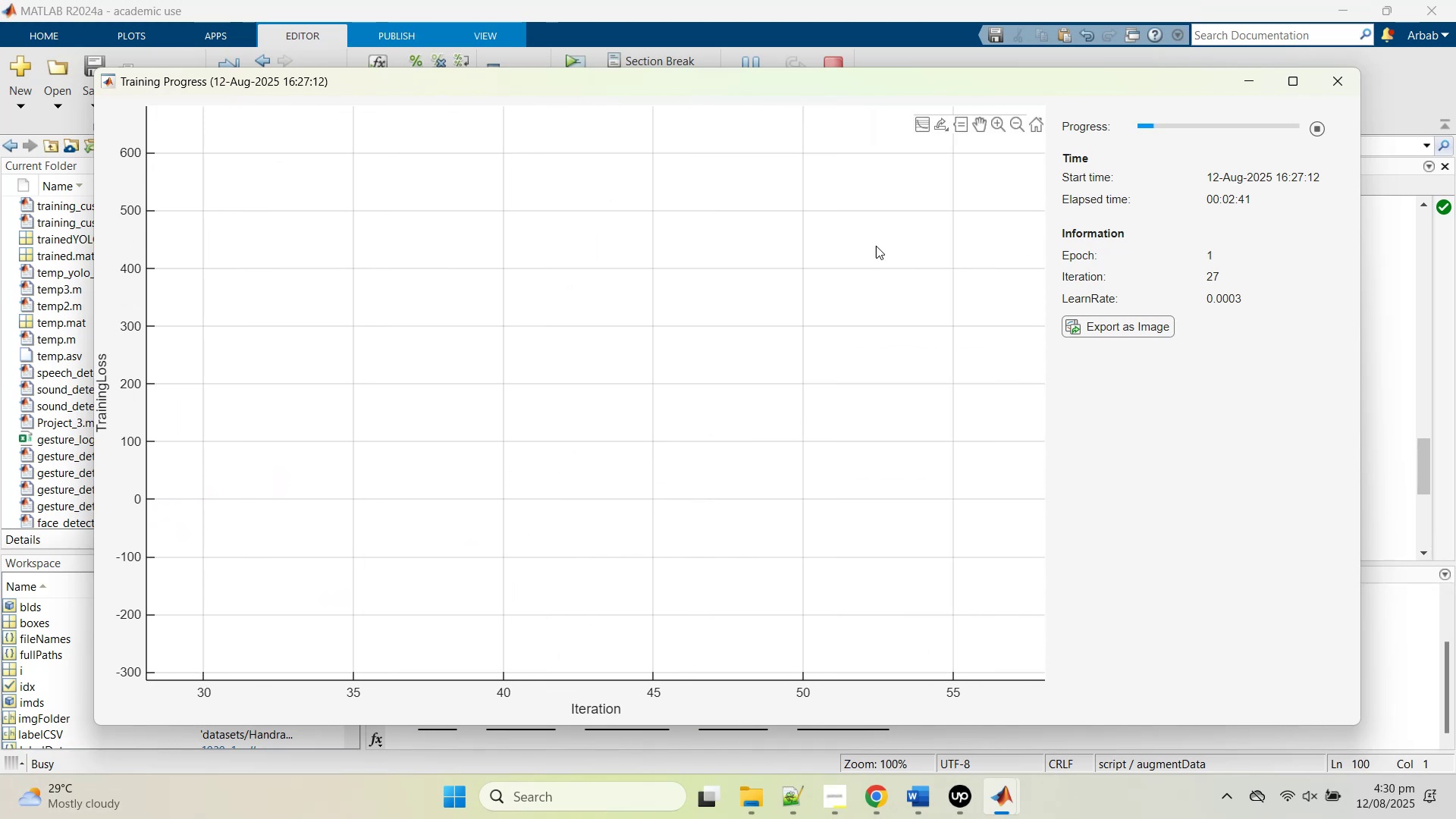 
left_click_drag(start_coordinate=[610, 381], to_coordinate=[774, 284])
 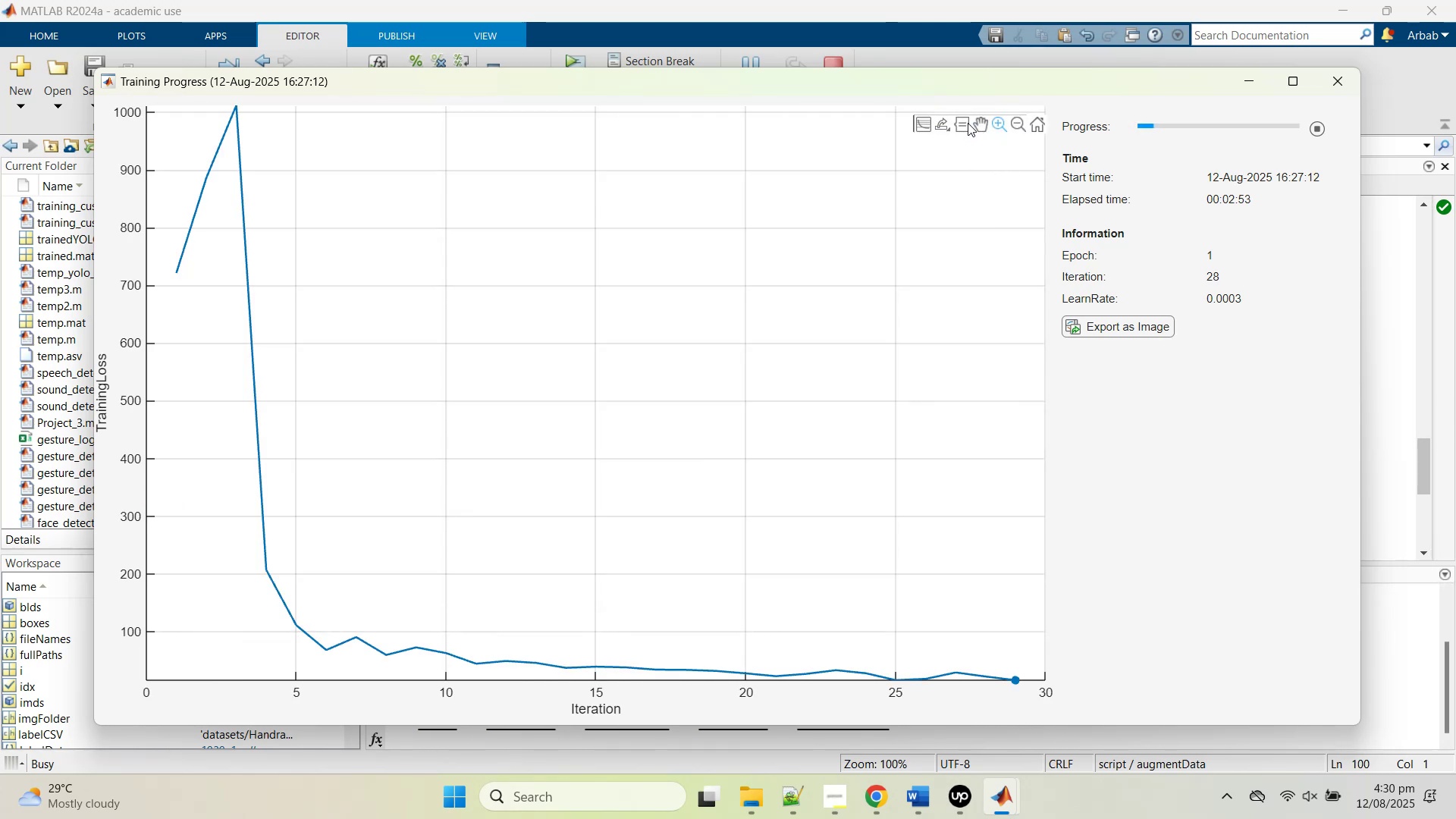 
wait(6.49)
 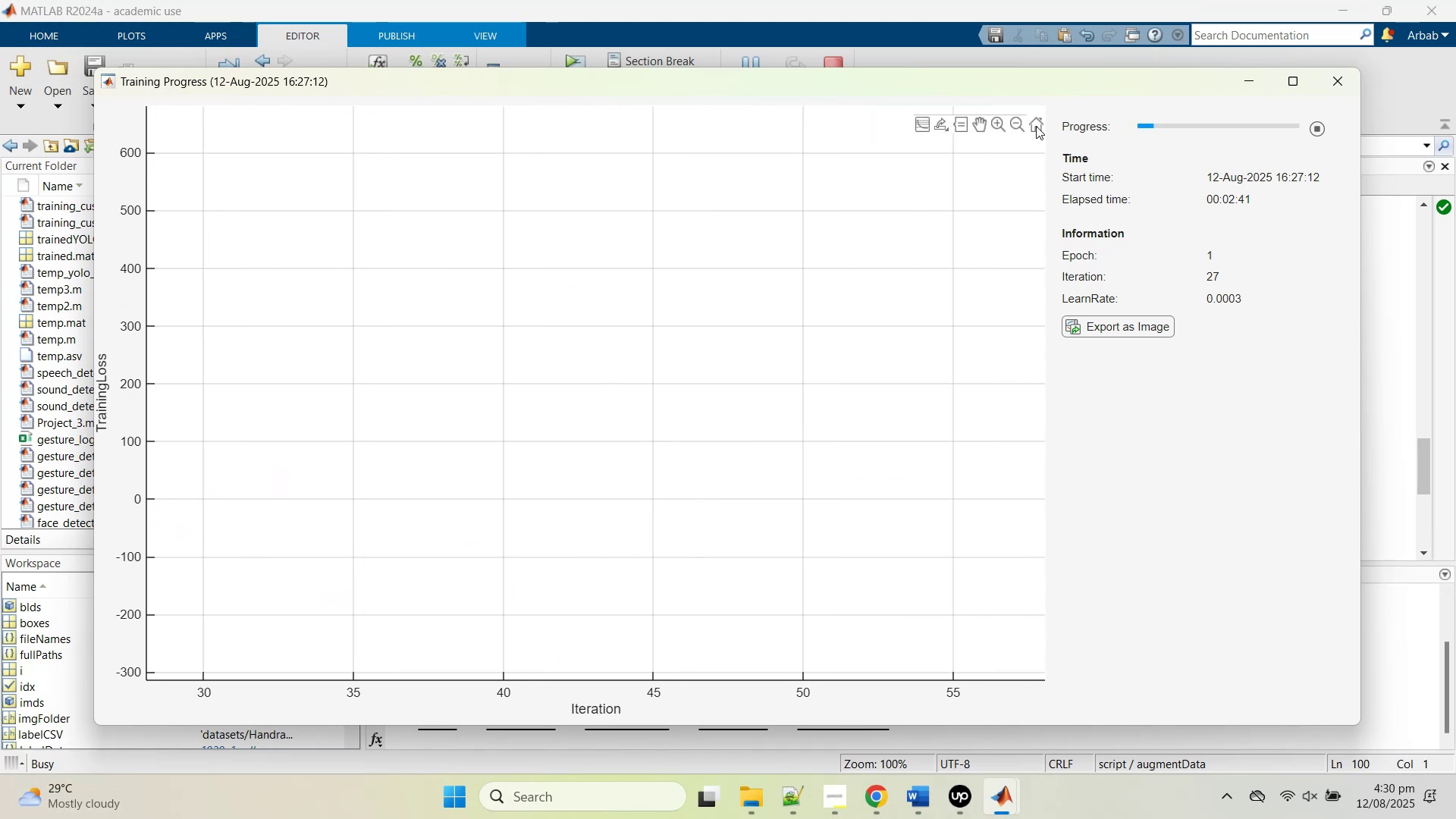 
left_click_drag(start_coordinate=[913, 651], to_coordinate=[1052, 682])
 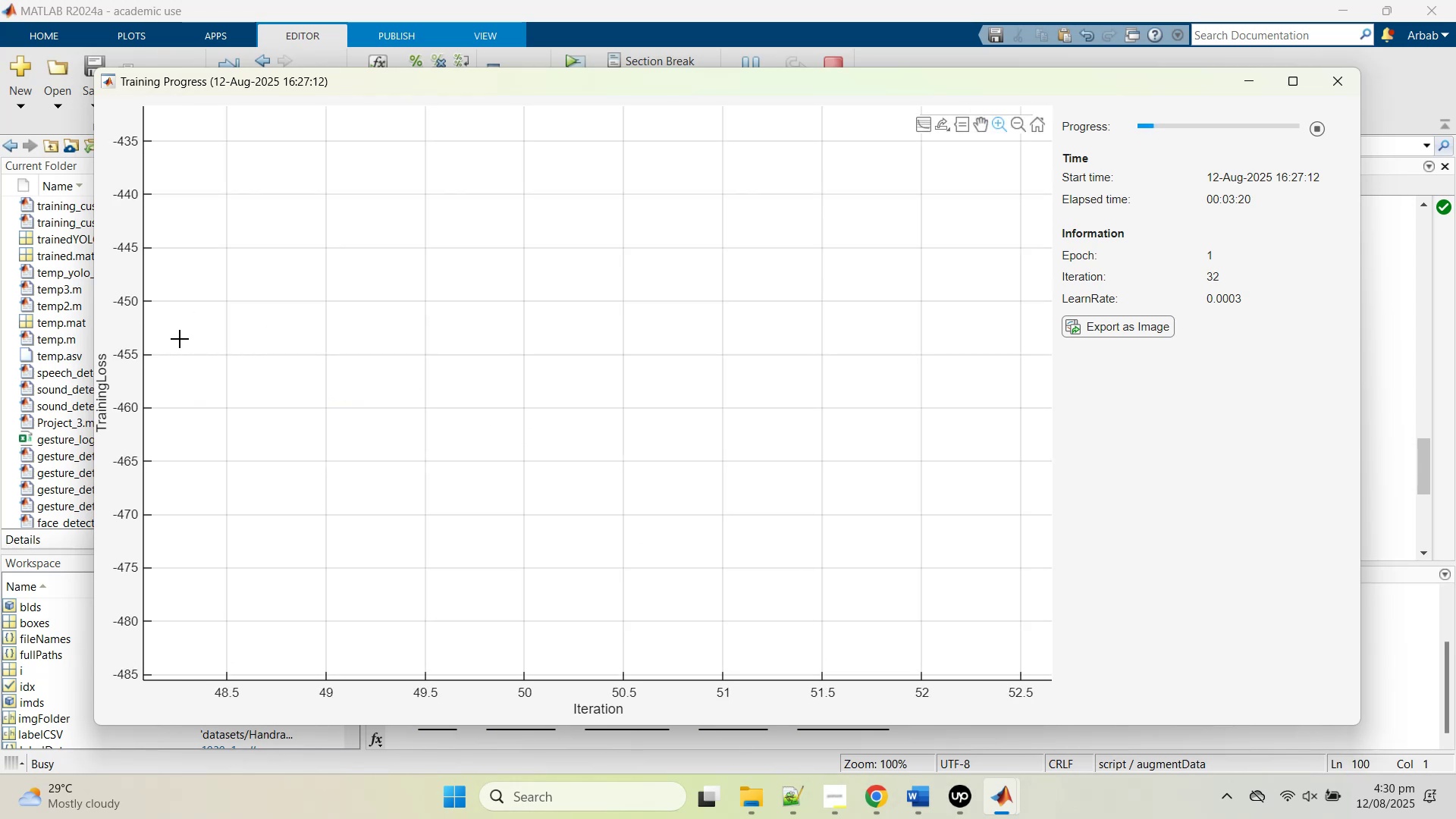 
wait(26.27)
 